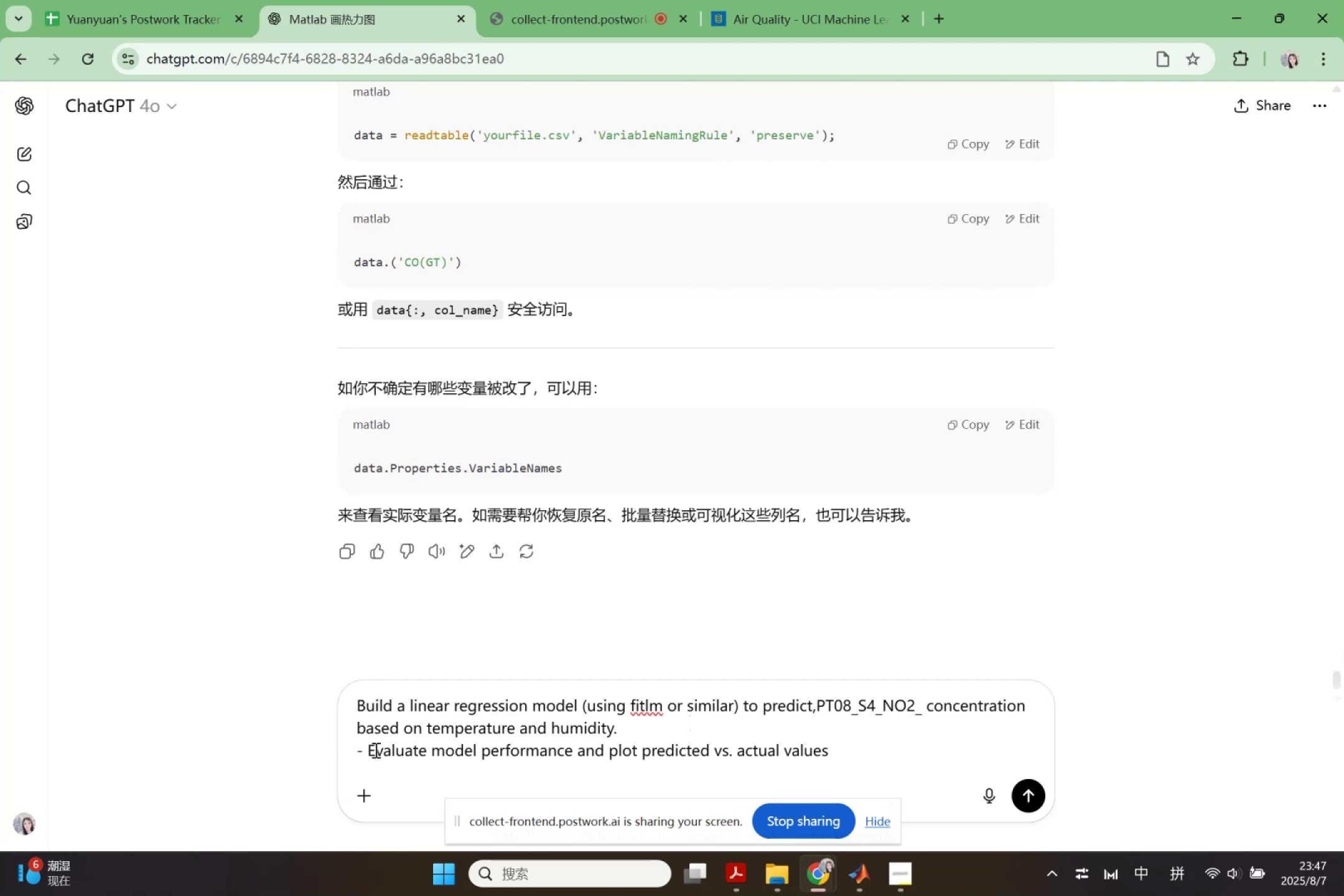 
left_click([365, 750])
 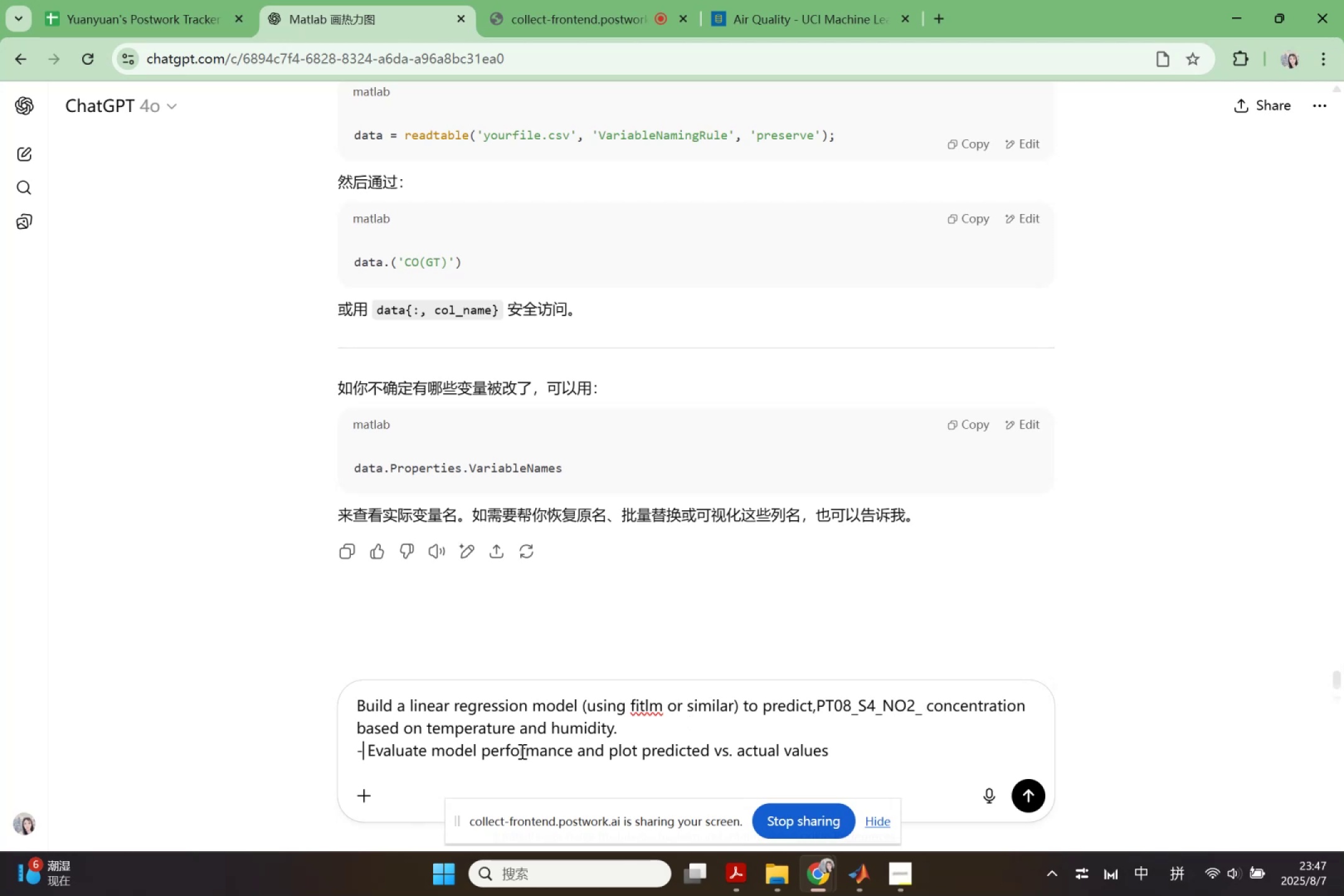 
key(Backspace)
 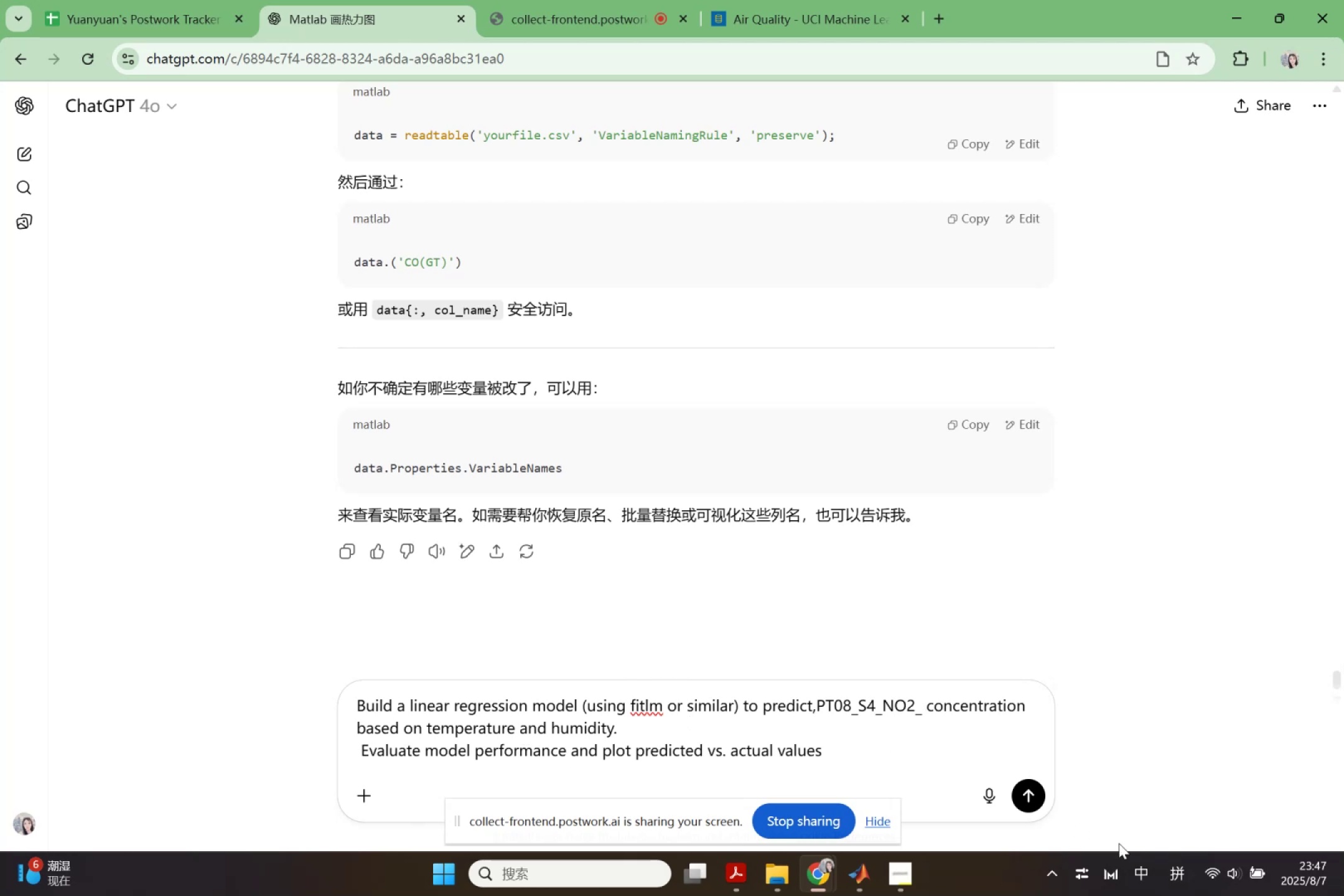 
left_click([1027, 797])
 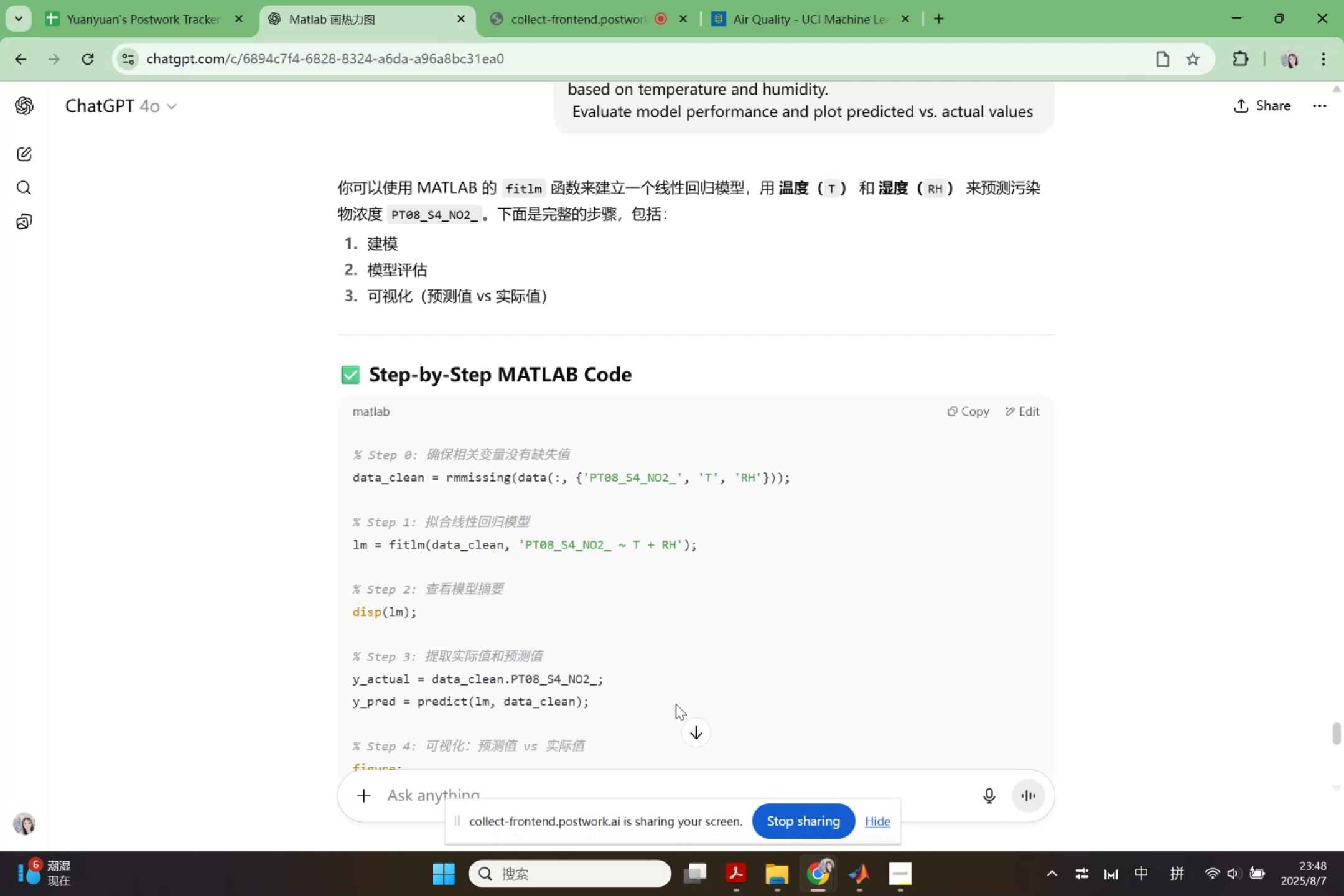 
wait(29.6)
 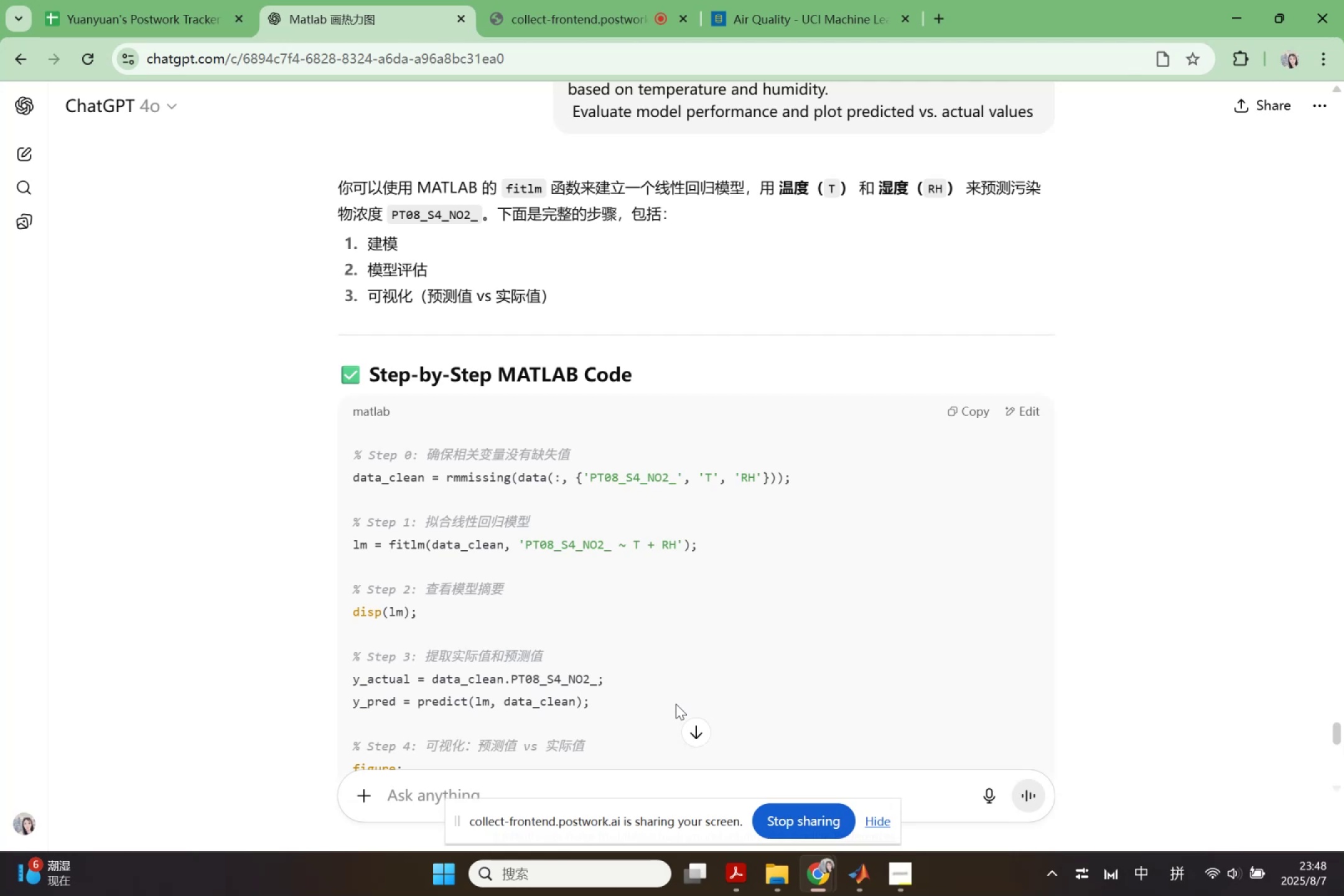 
scroll: coordinate [609, 686], scroll_direction: down, amount: 5.0
 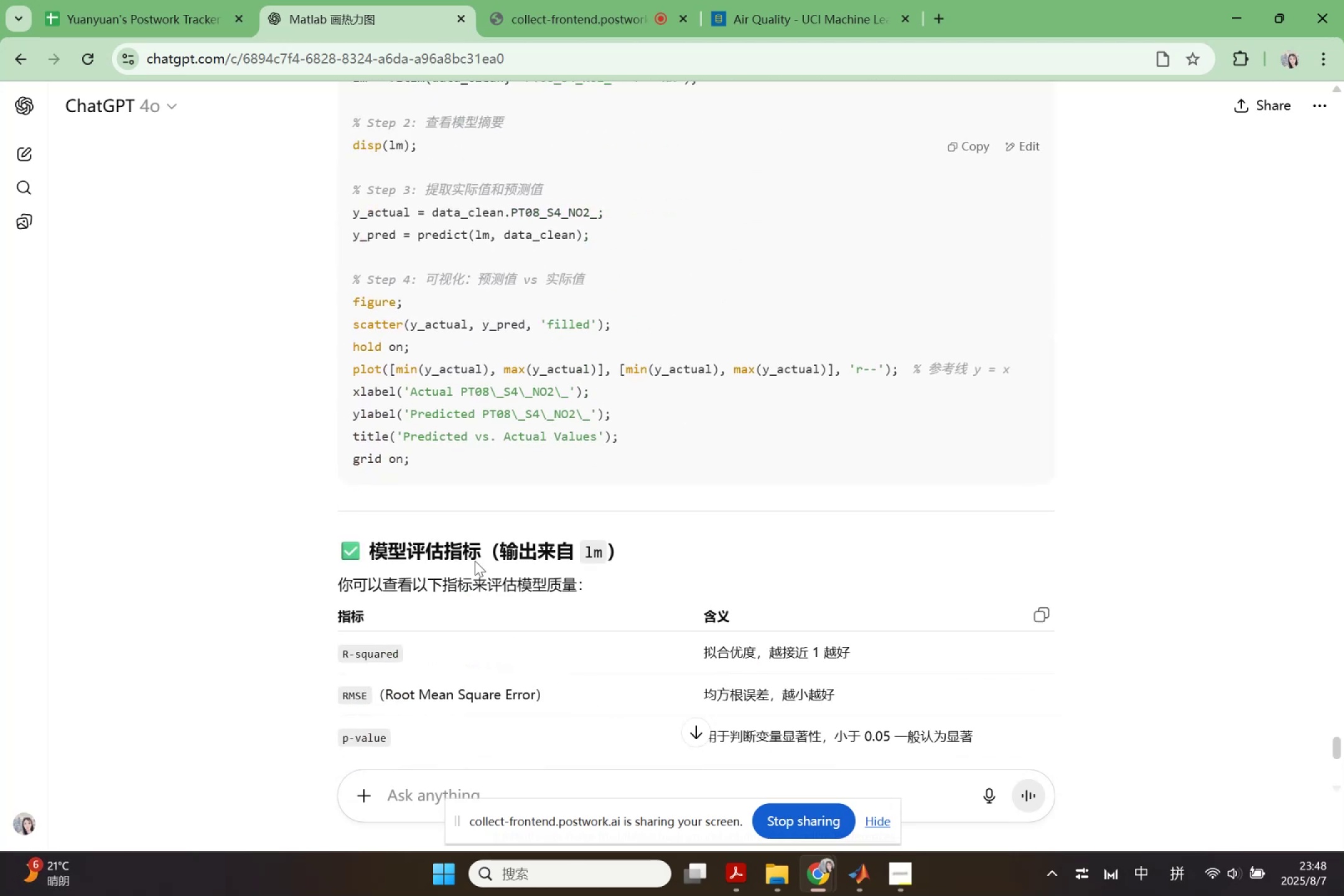 
scroll: coordinate [572, 508], scroll_direction: up, amount: 2.0
 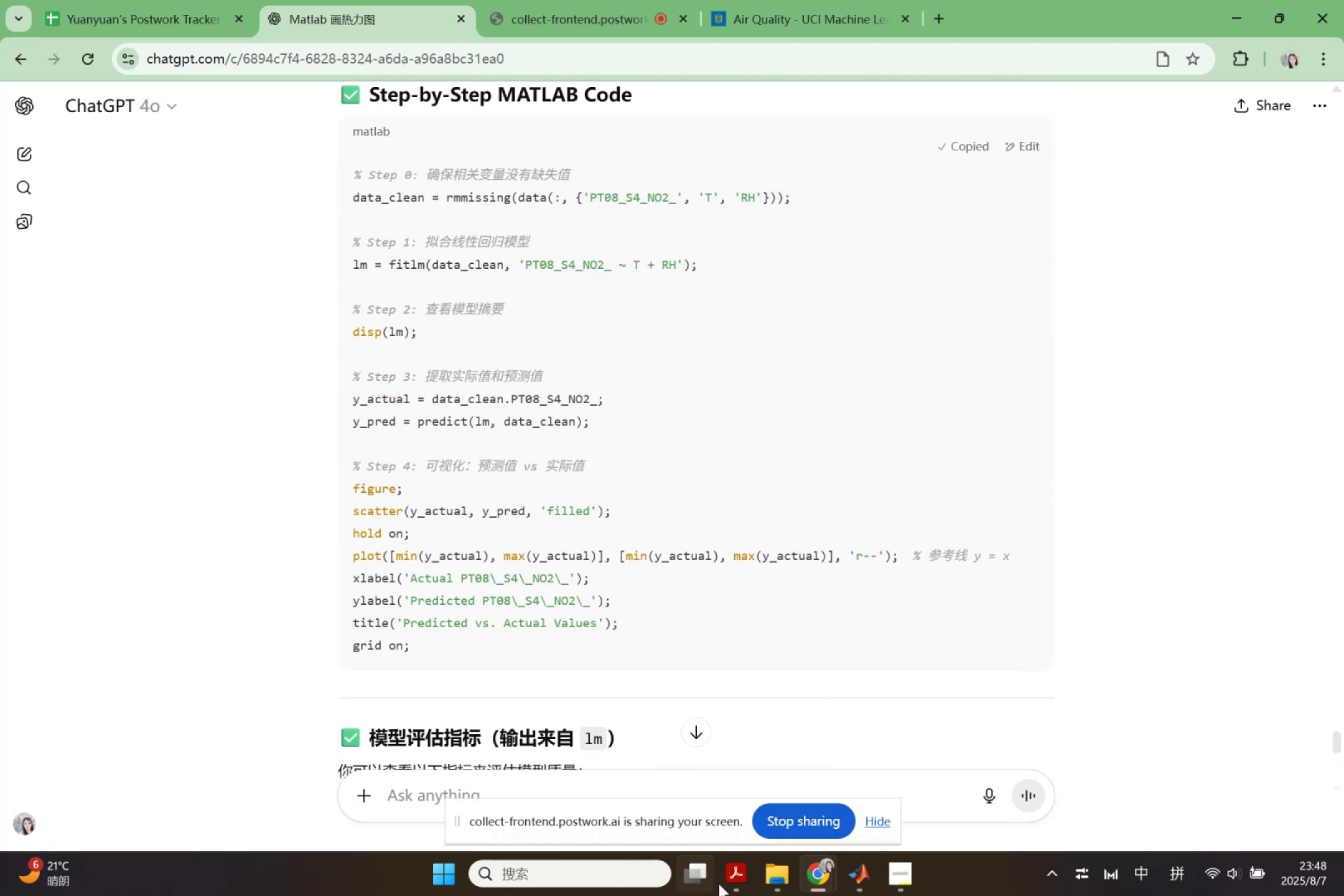 
left_click([847, 878])
 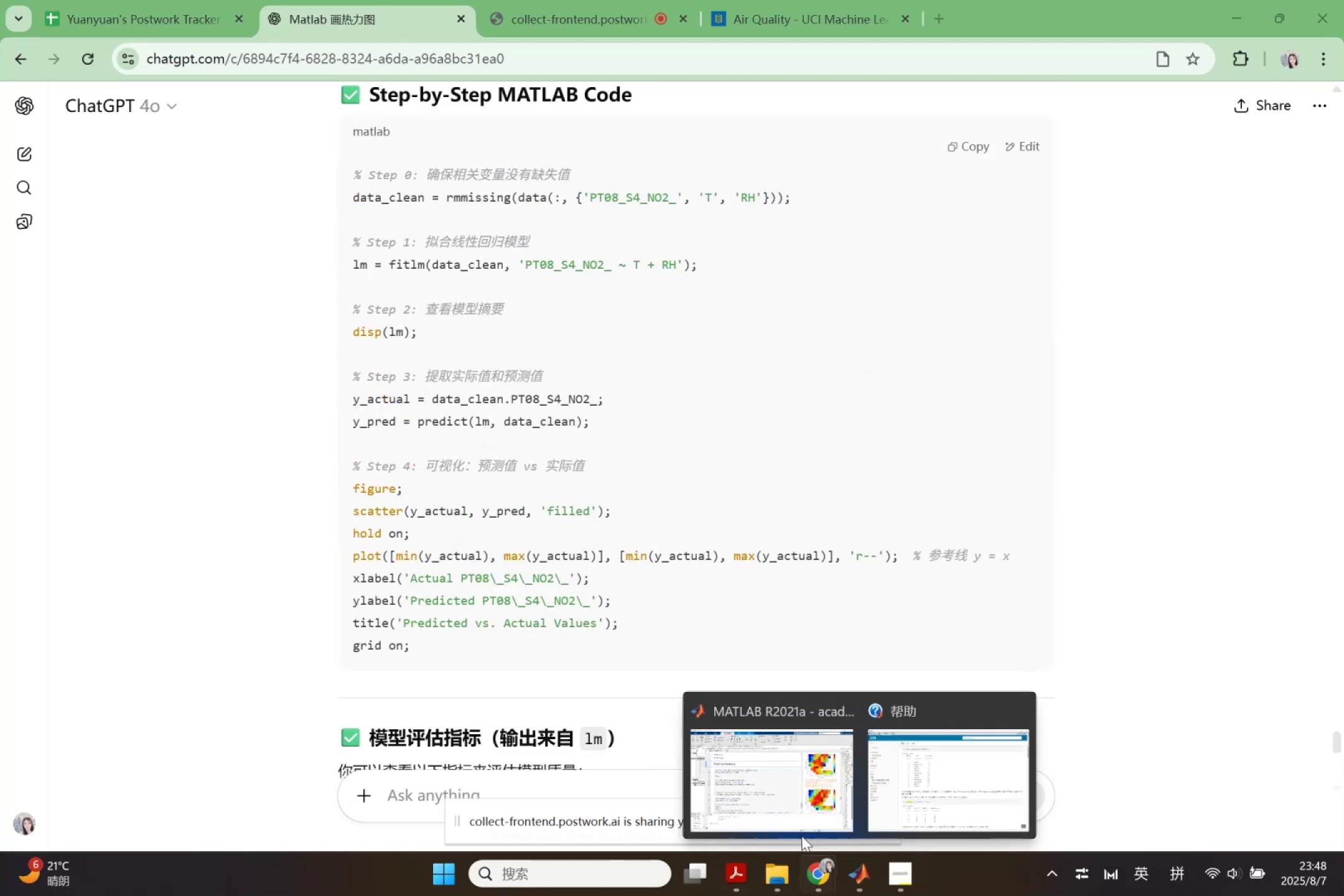 
left_click([776, 806])
 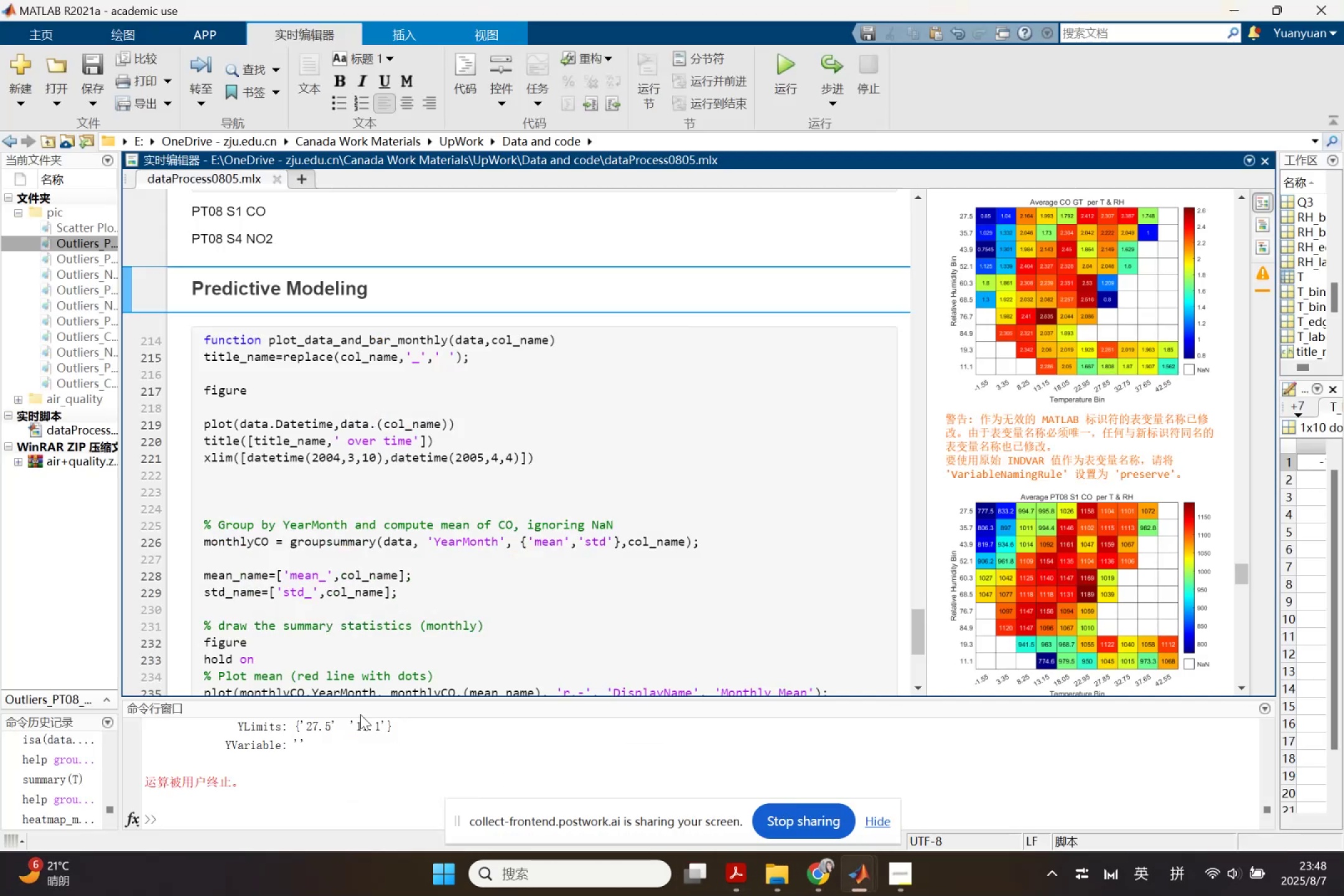 
scroll: coordinate [380, 542], scroll_direction: down, amount: 3.0
 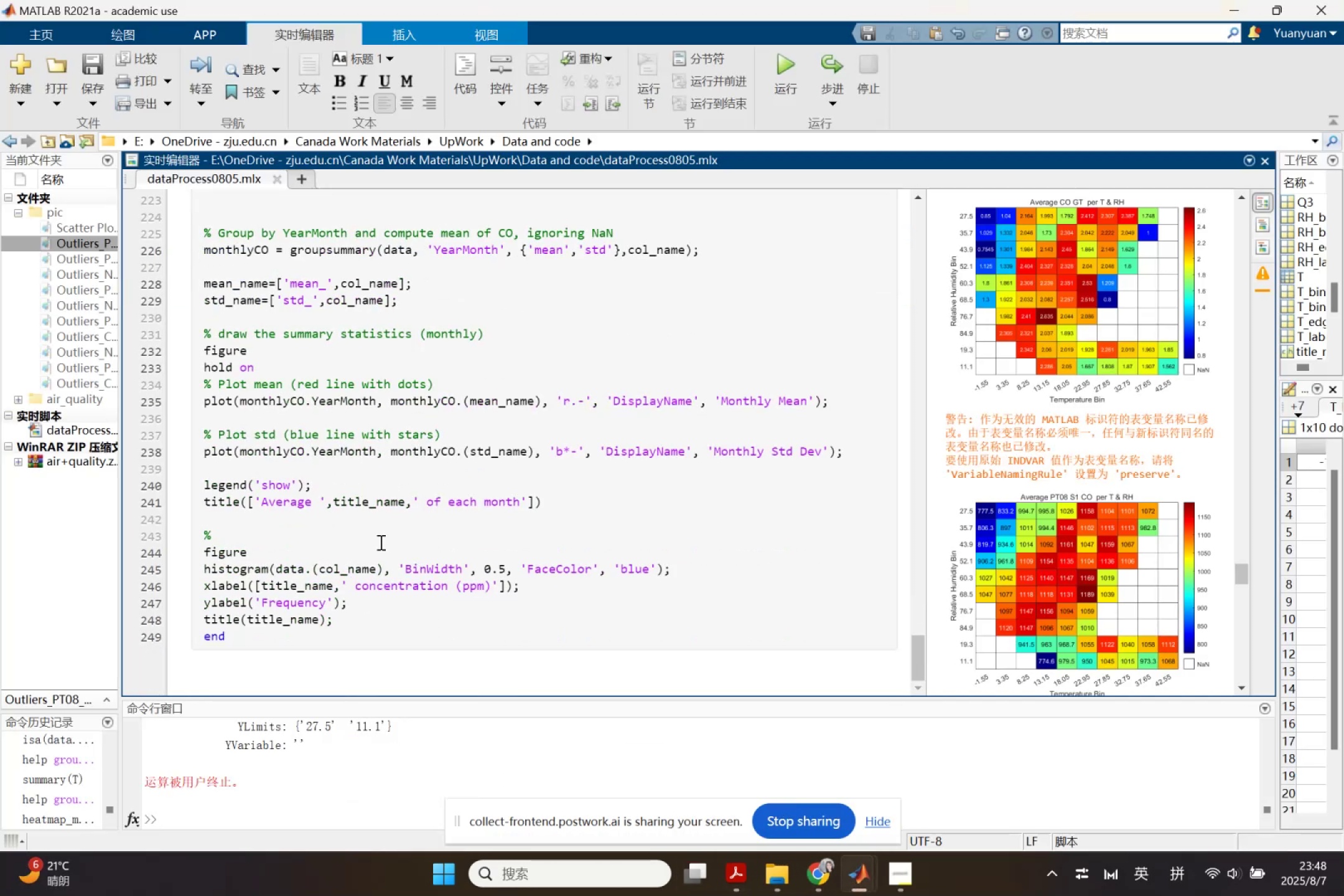 
scroll: coordinate [380, 543], scroll_direction: up, amount: 2.0
 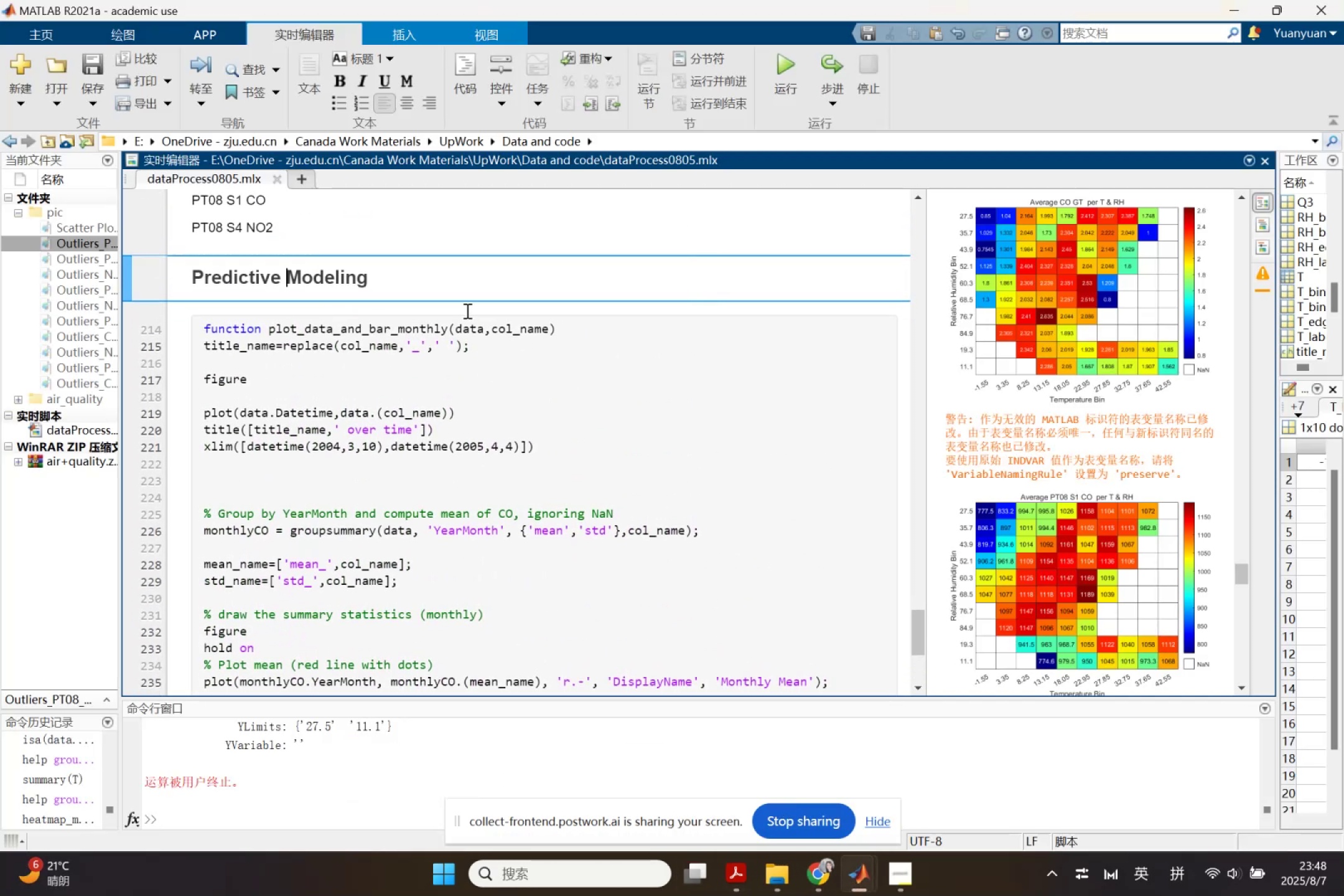 
left_click([462, 294])
 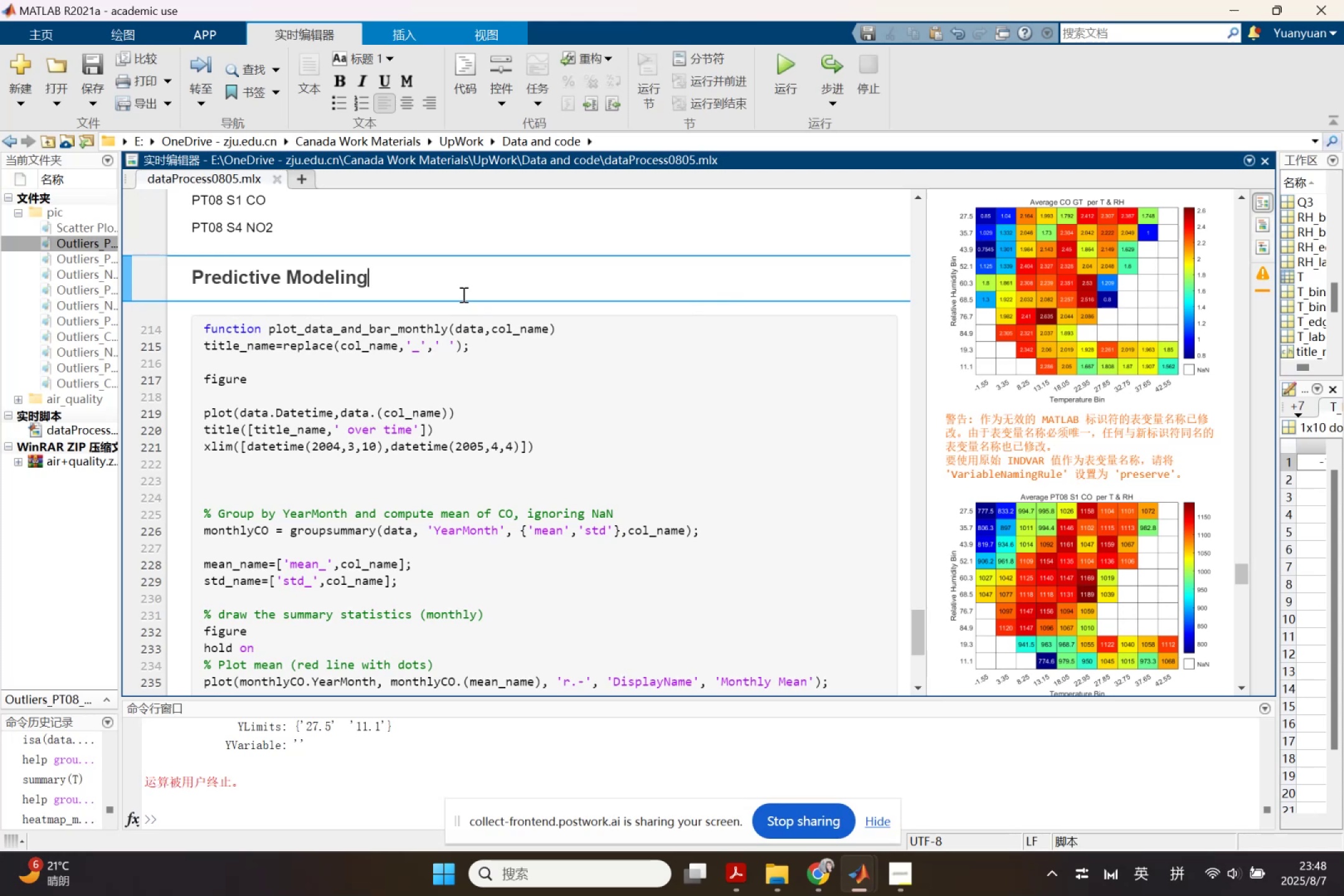 
key(Enter)
 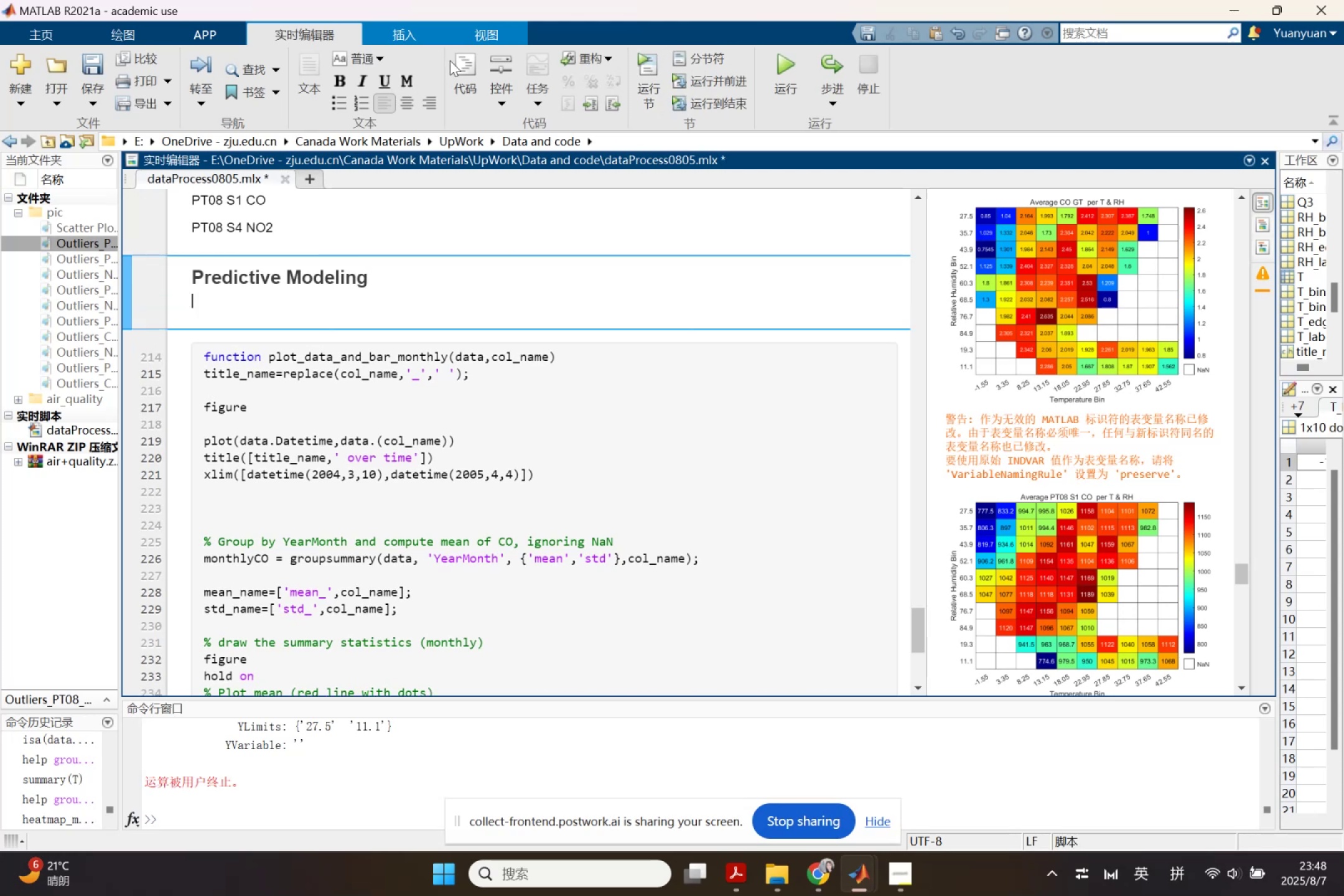 
key(Control+ControlLeft)
 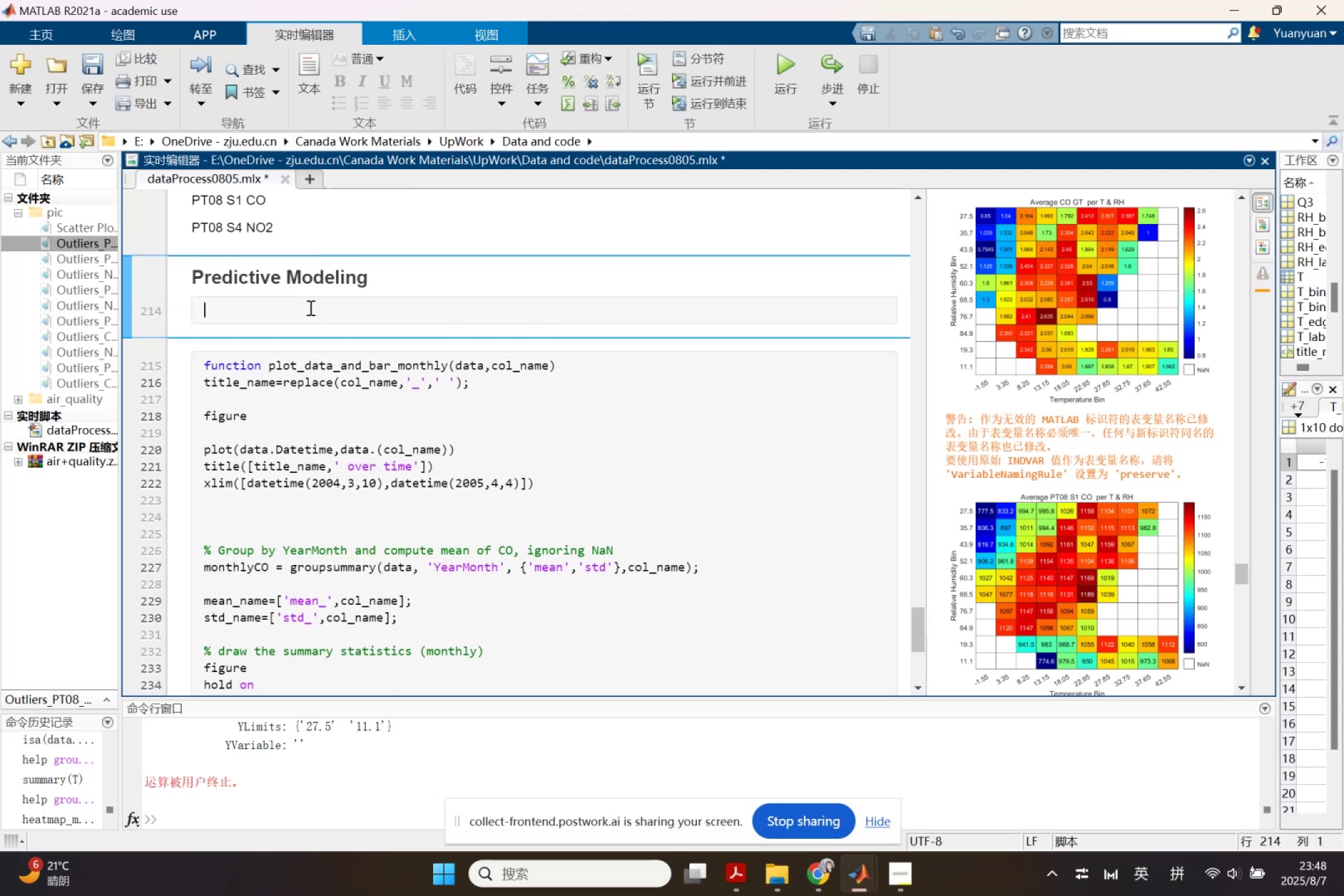 
key(Control+V)
 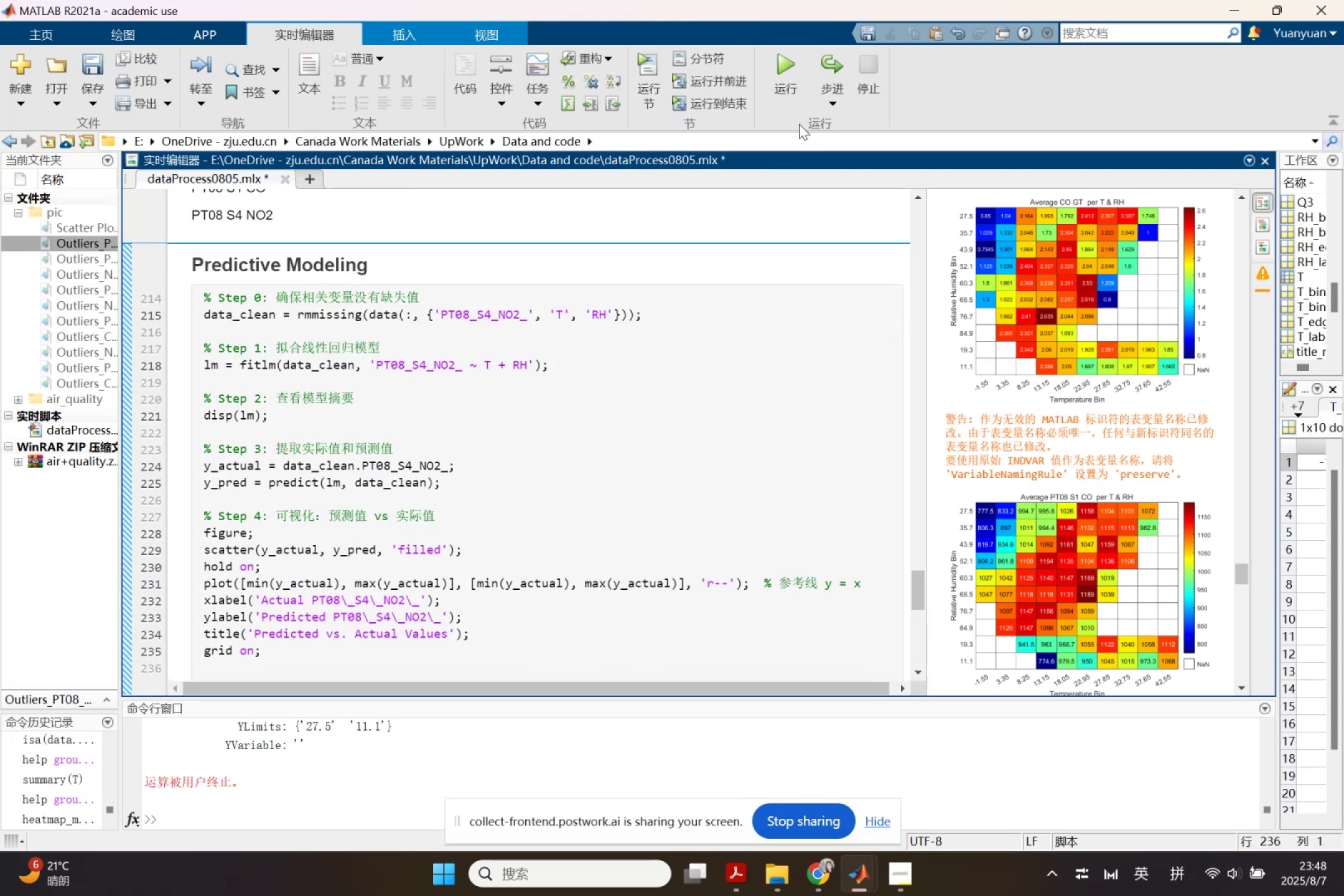 
wait(5.9)
 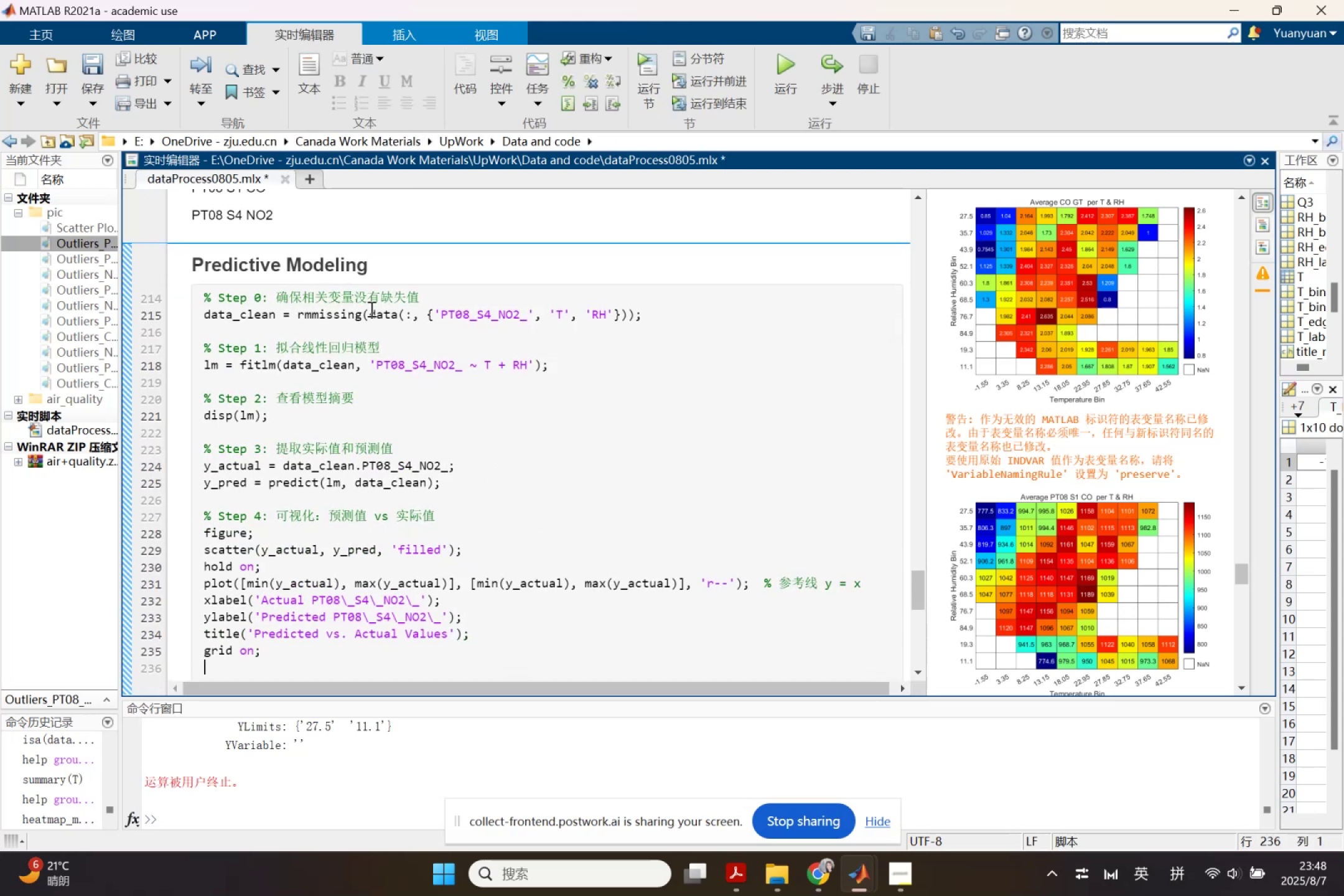 
left_click([127, 485])
 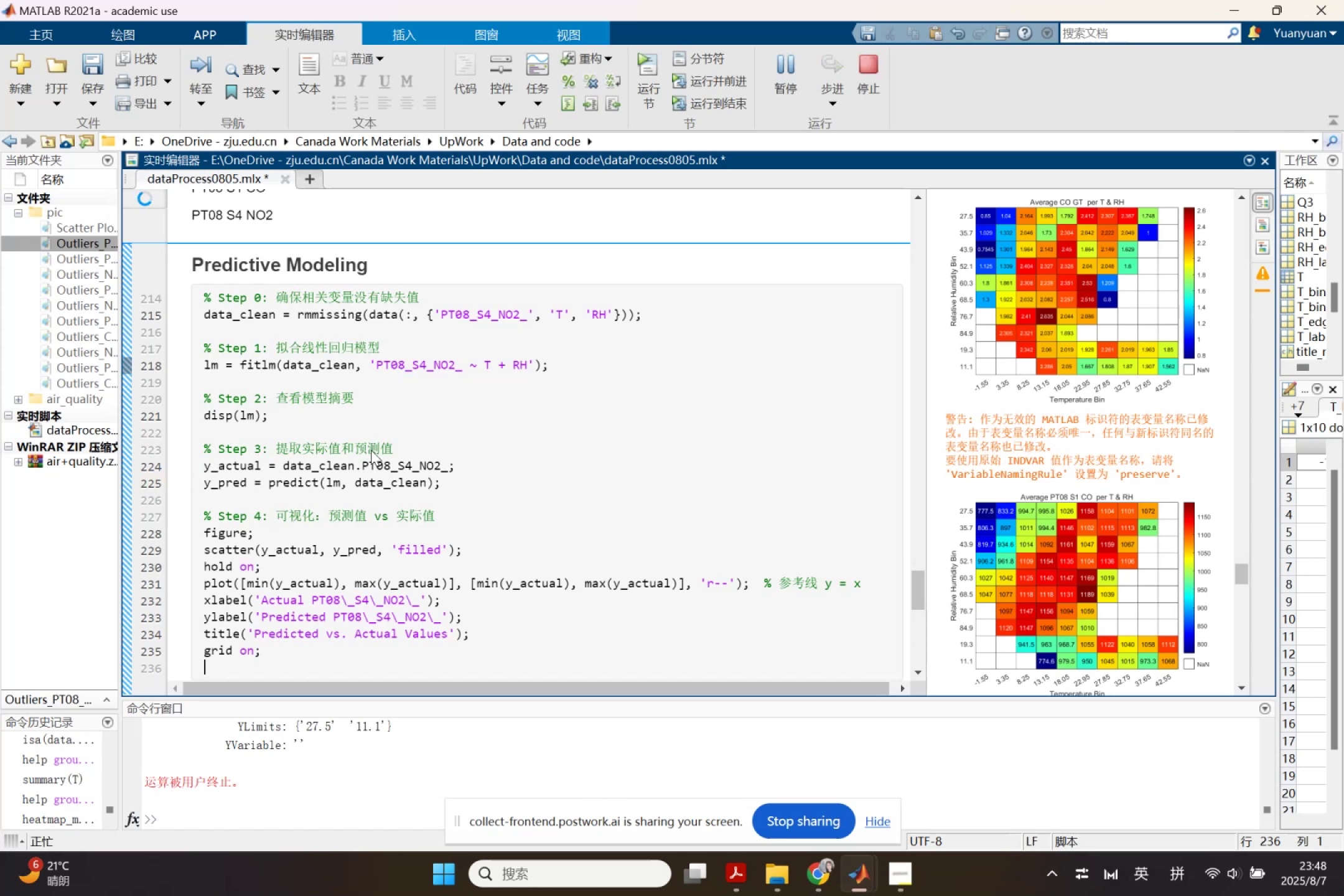 
wait(15.8)
 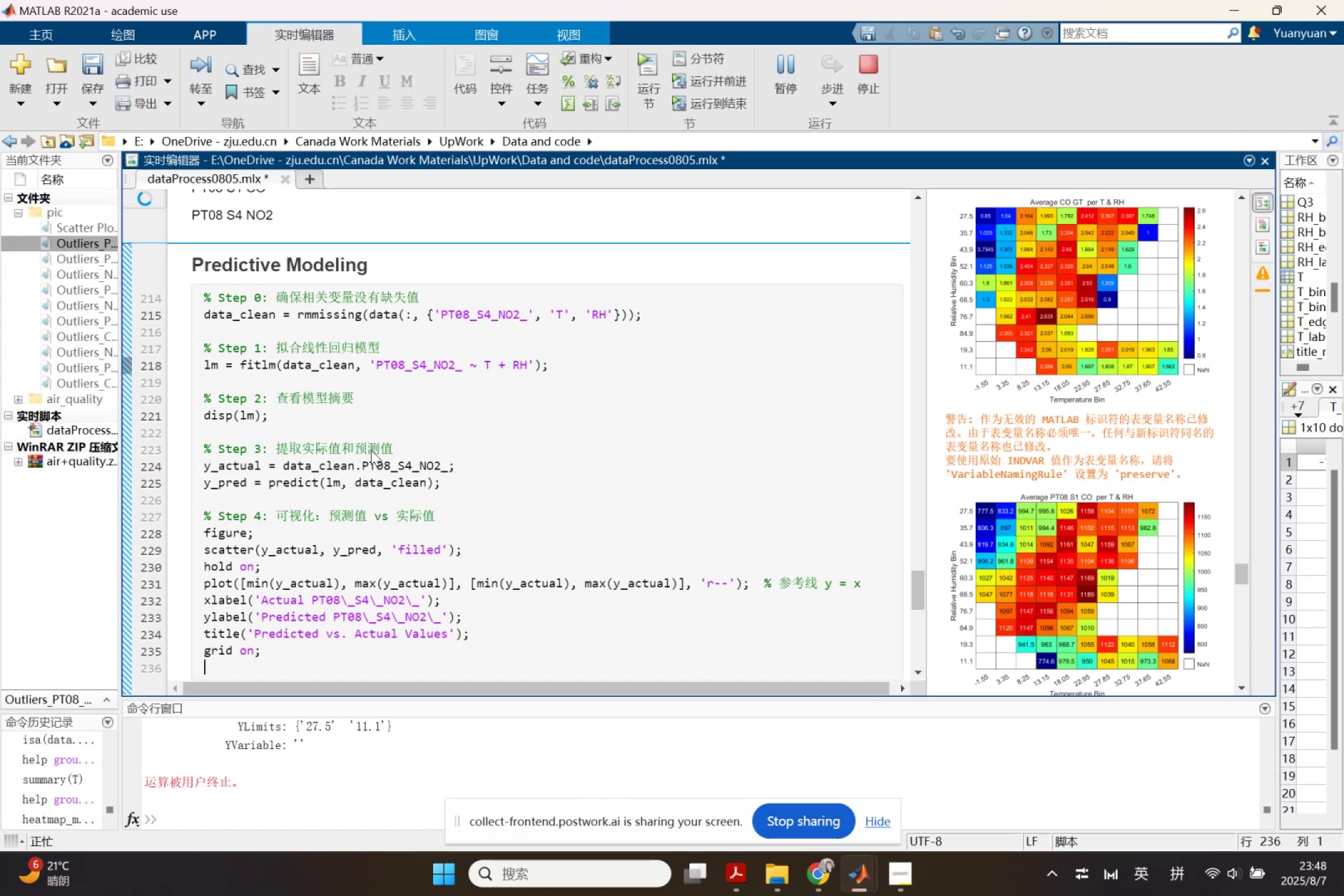 
scroll: coordinate [1099, 447], scroll_direction: down, amount: 16.0
 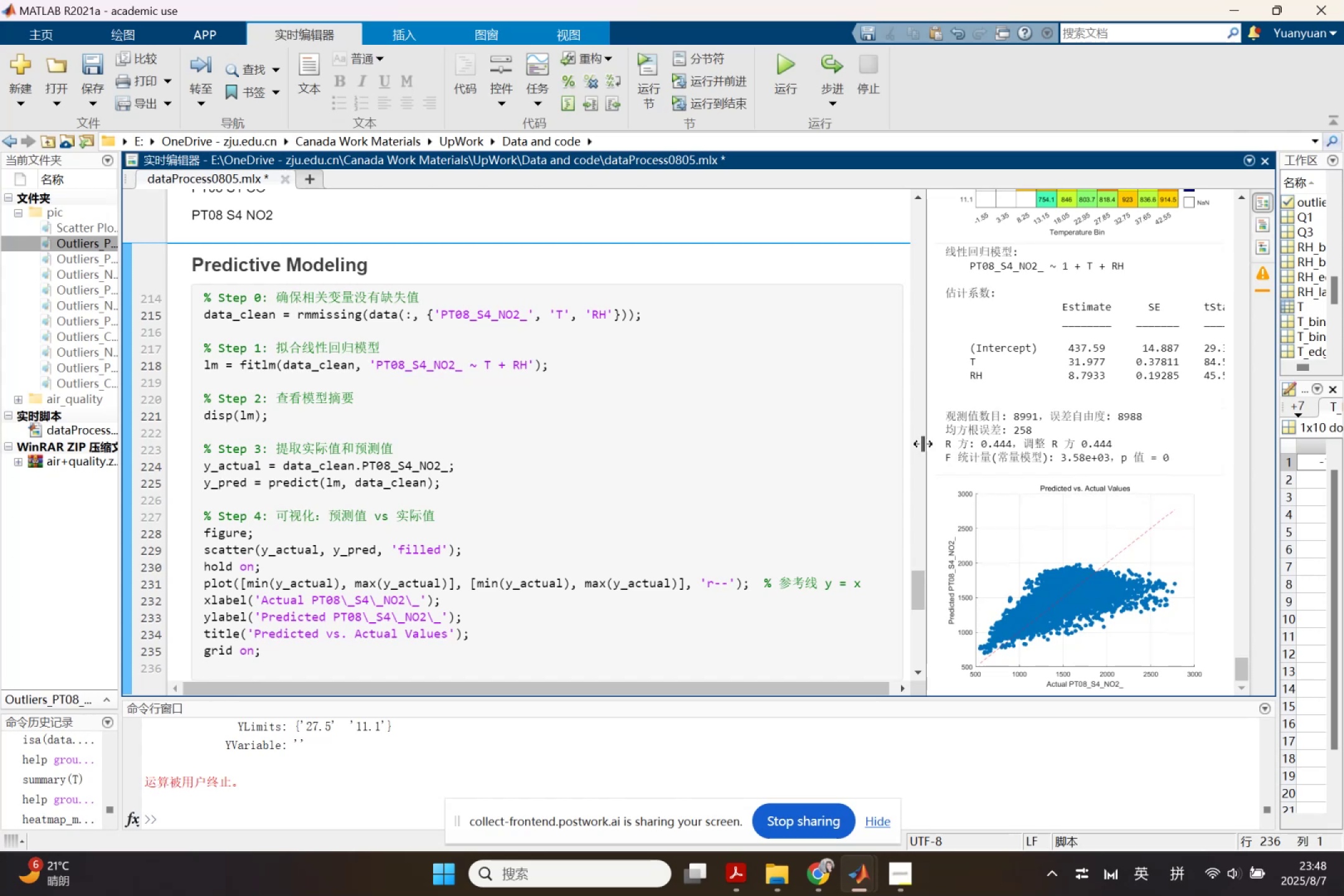 
left_click_drag(start_coordinate=[927, 441], to_coordinate=[737, 421])
 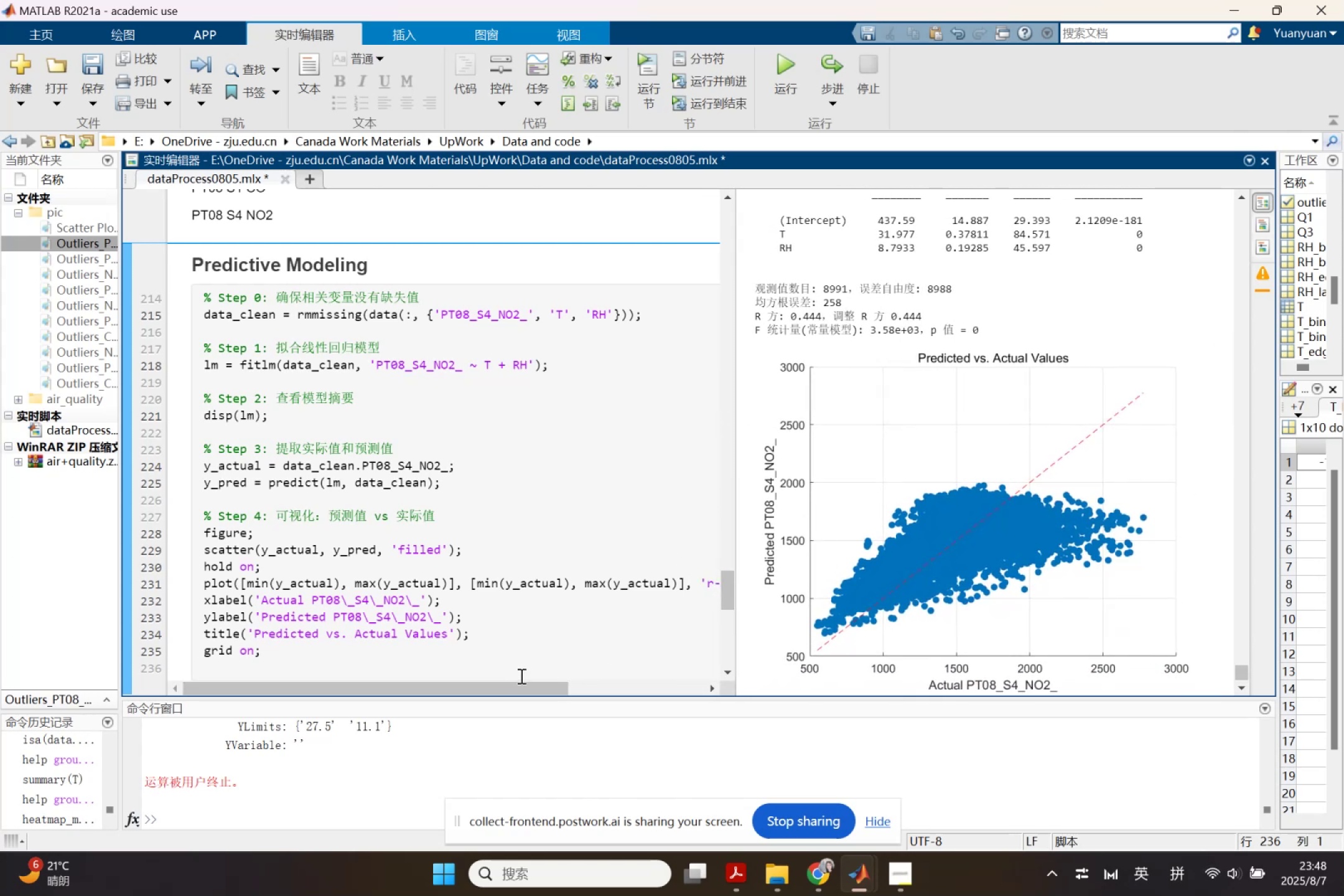 
left_click_drag(start_coordinate=[516, 683], to_coordinate=[458, 665])
 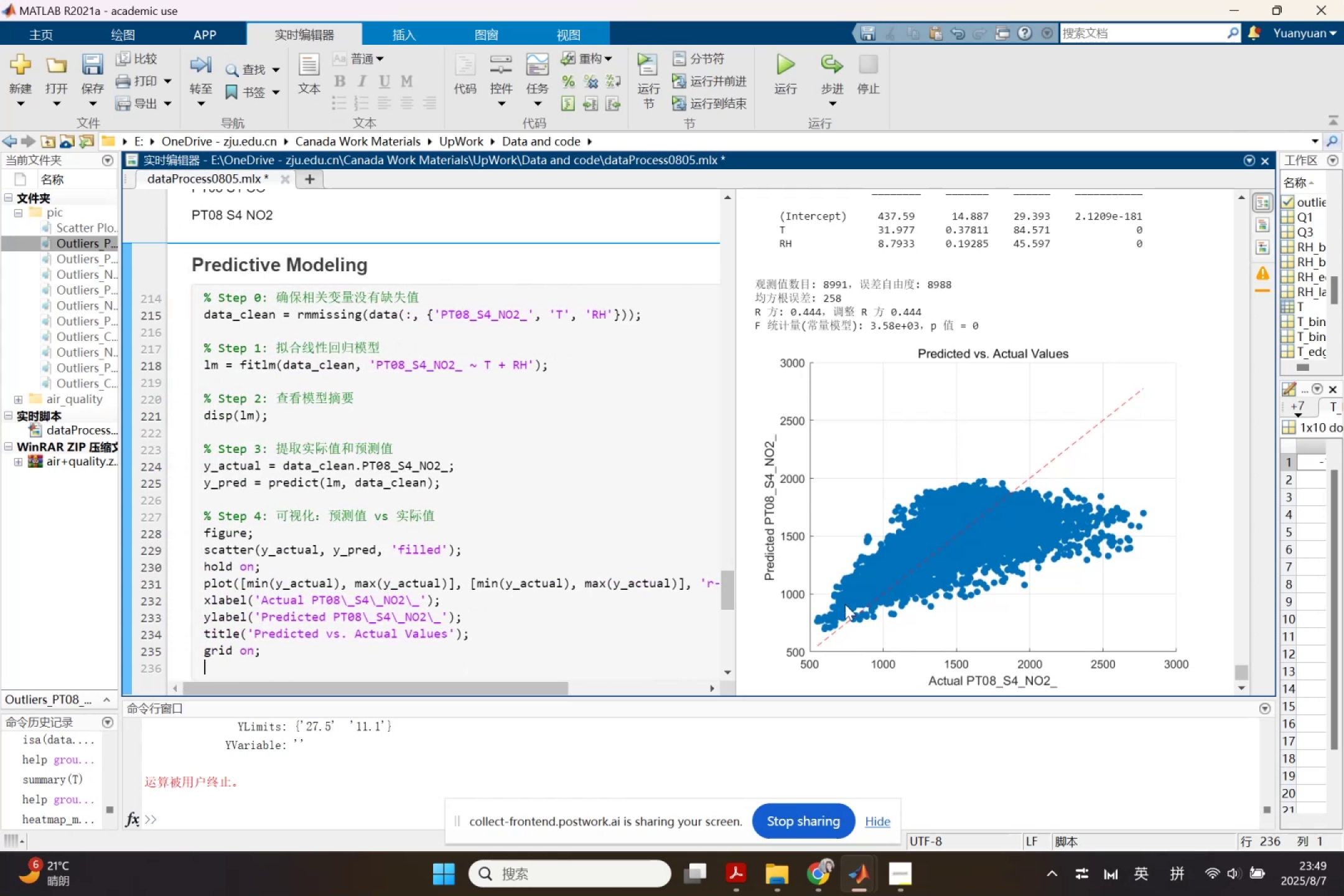 
scroll: coordinate [1097, 610], scroll_direction: down, amount: 9.0
 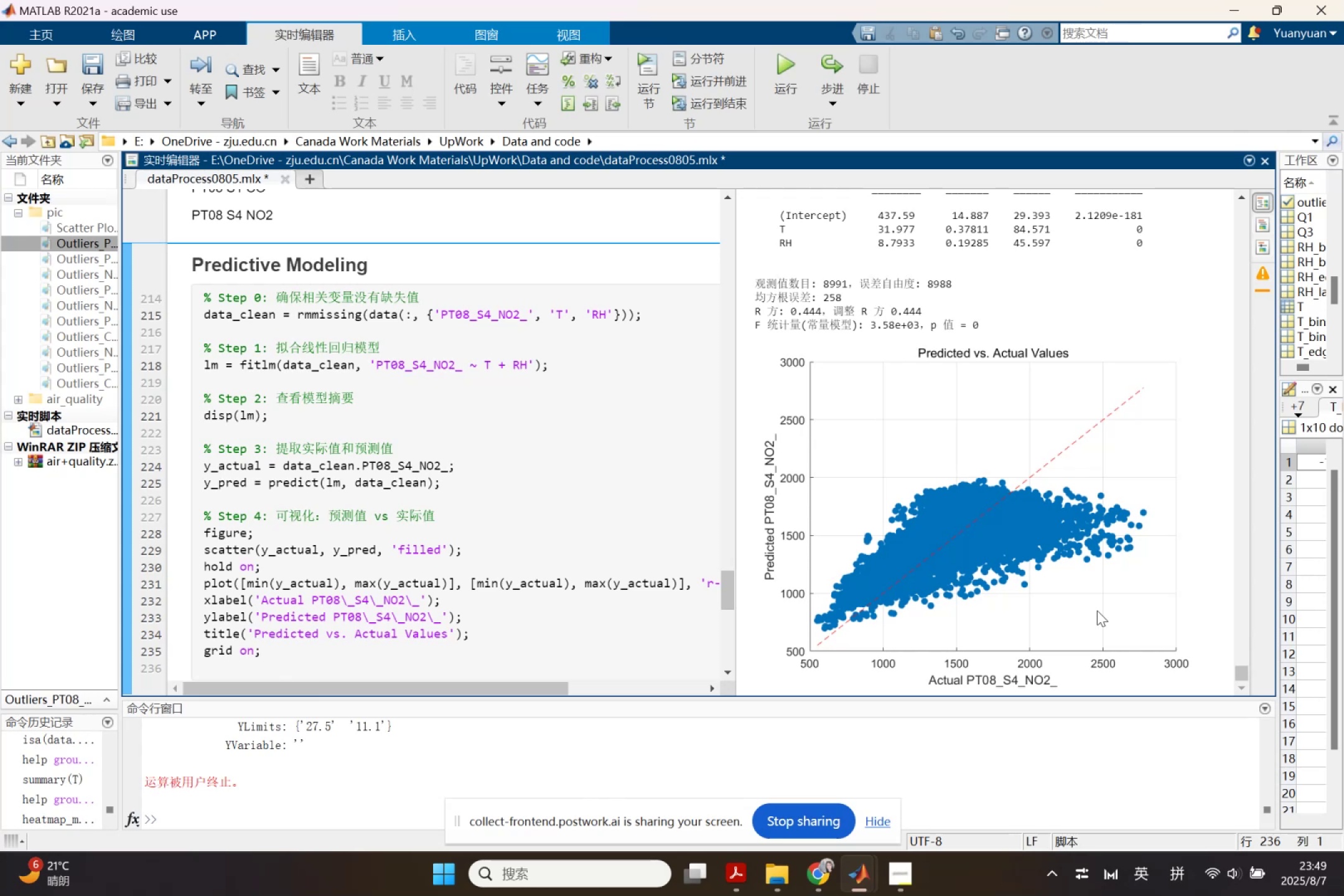 
wait(15.75)
 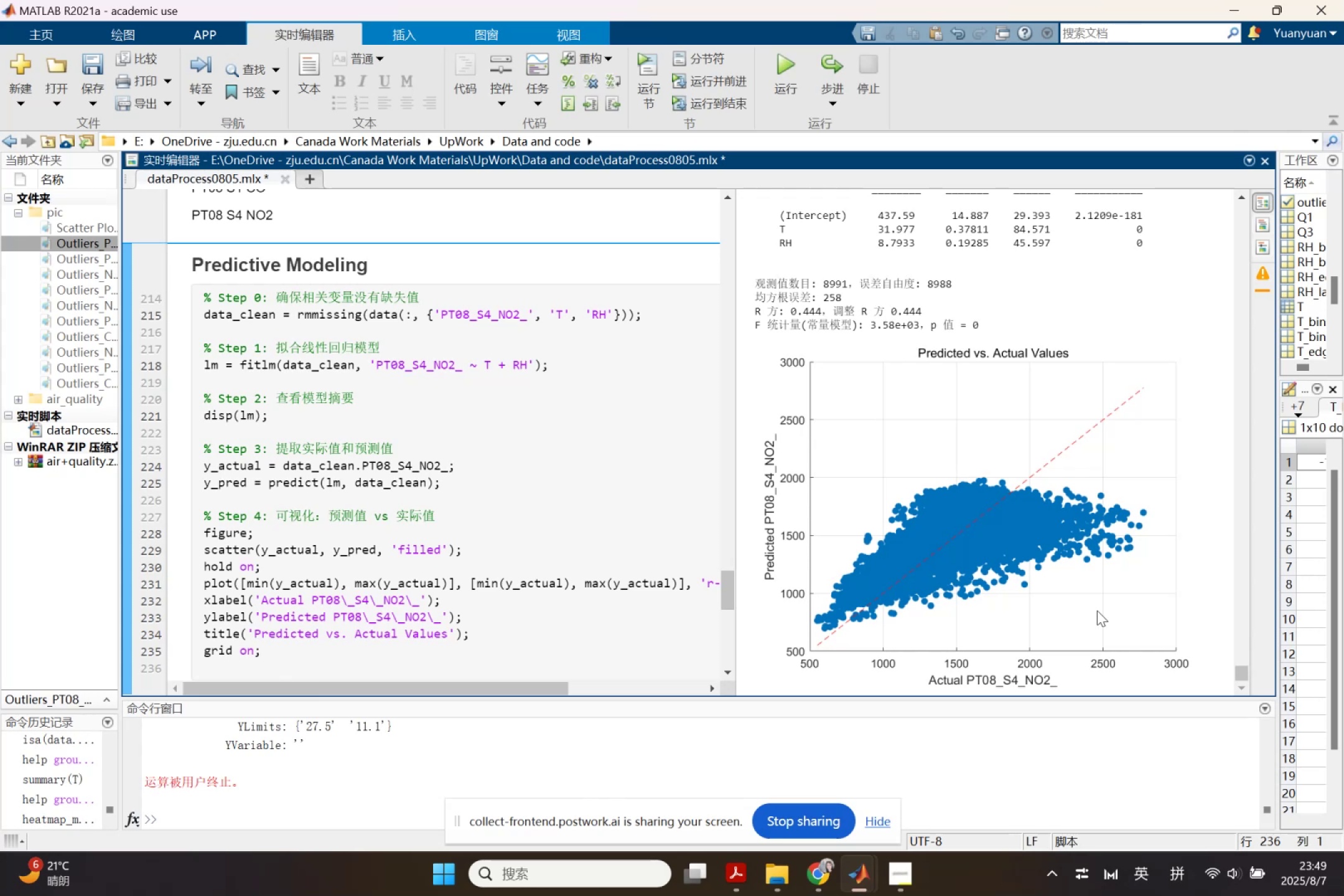 
left_click([731, 871])
 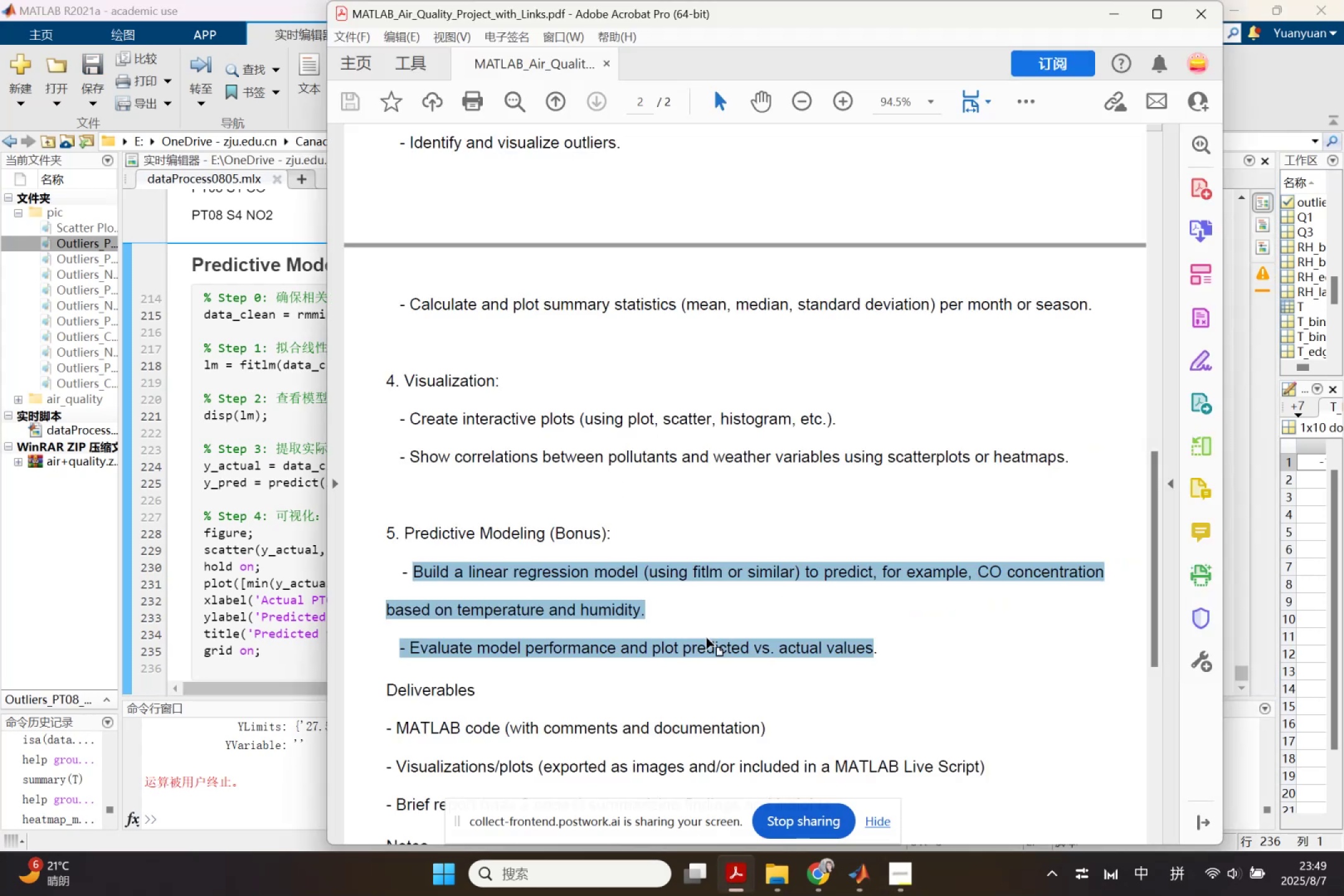 
left_click([773, 604])
 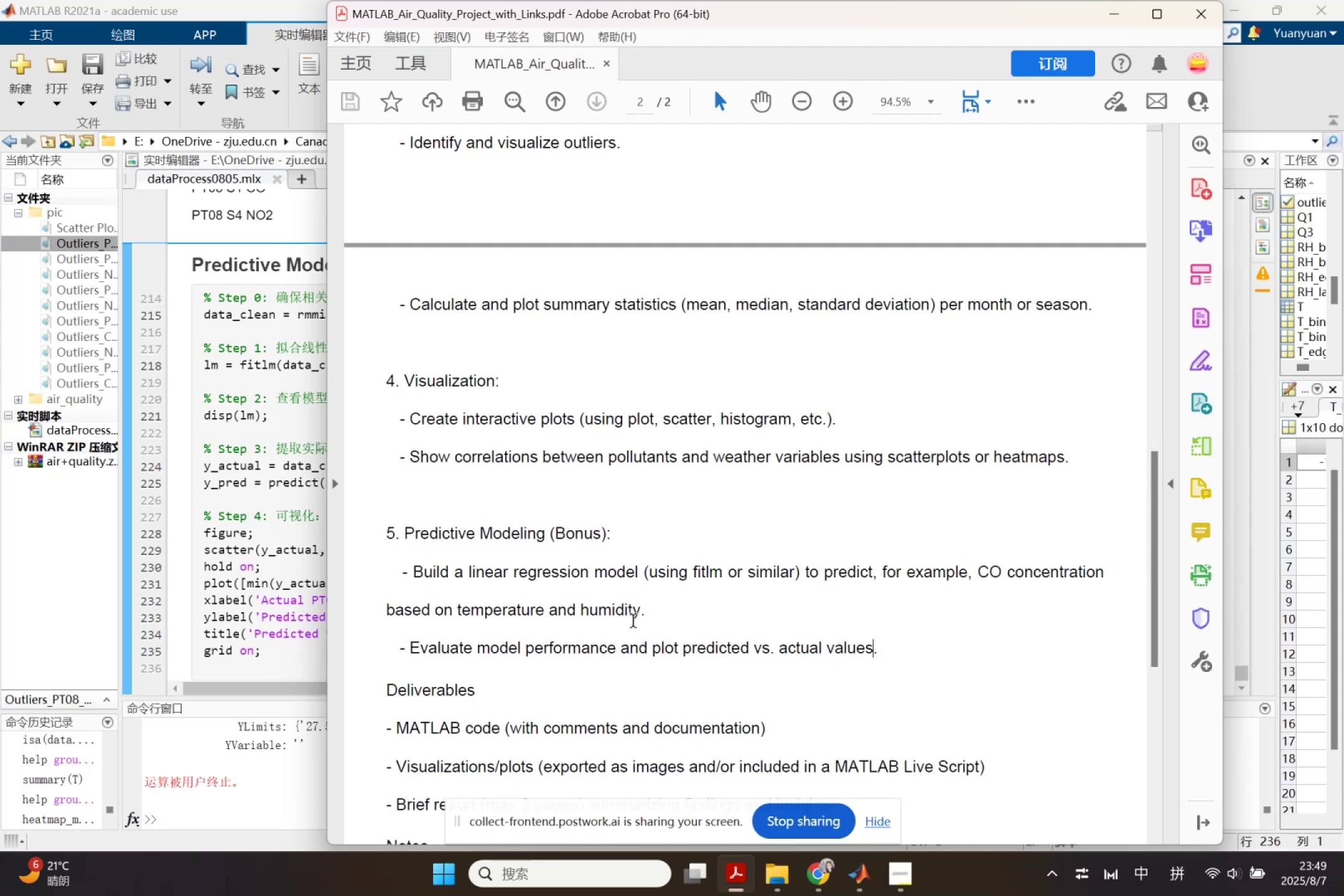 
wait(22.66)
 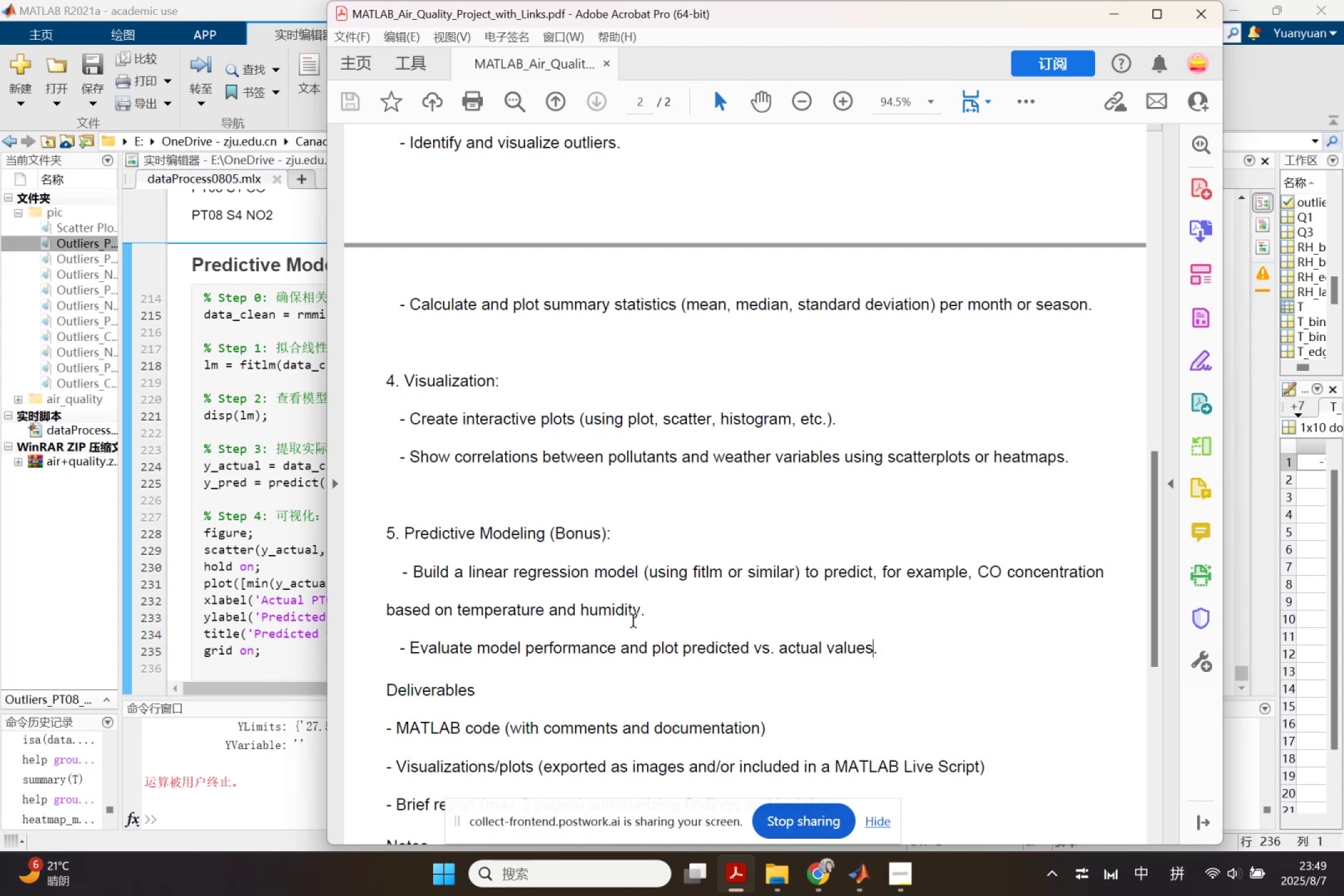 
left_click([1101, 8])
 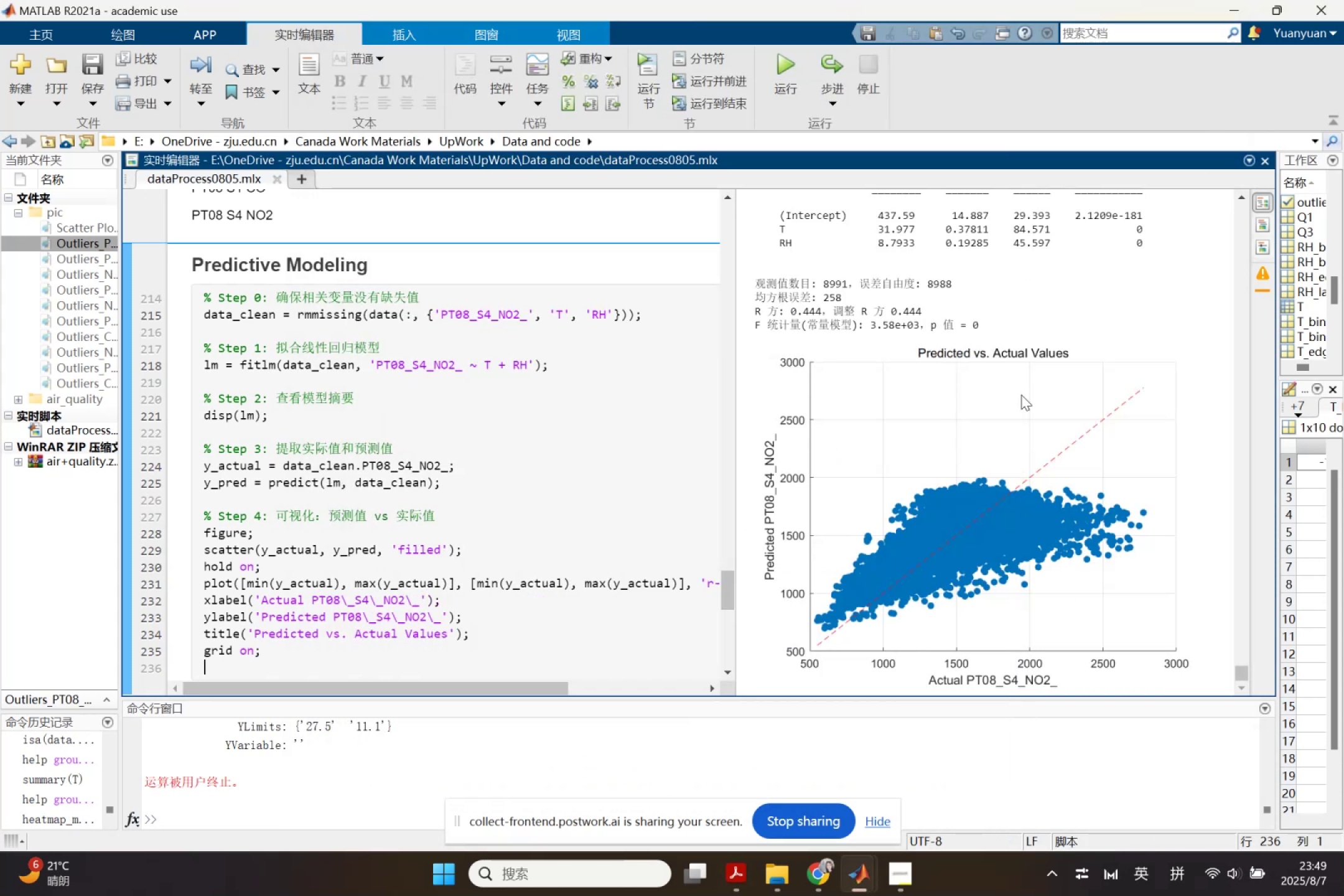 
scroll: coordinate [1088, 537], scroll_direction: up, amount: 54.0
 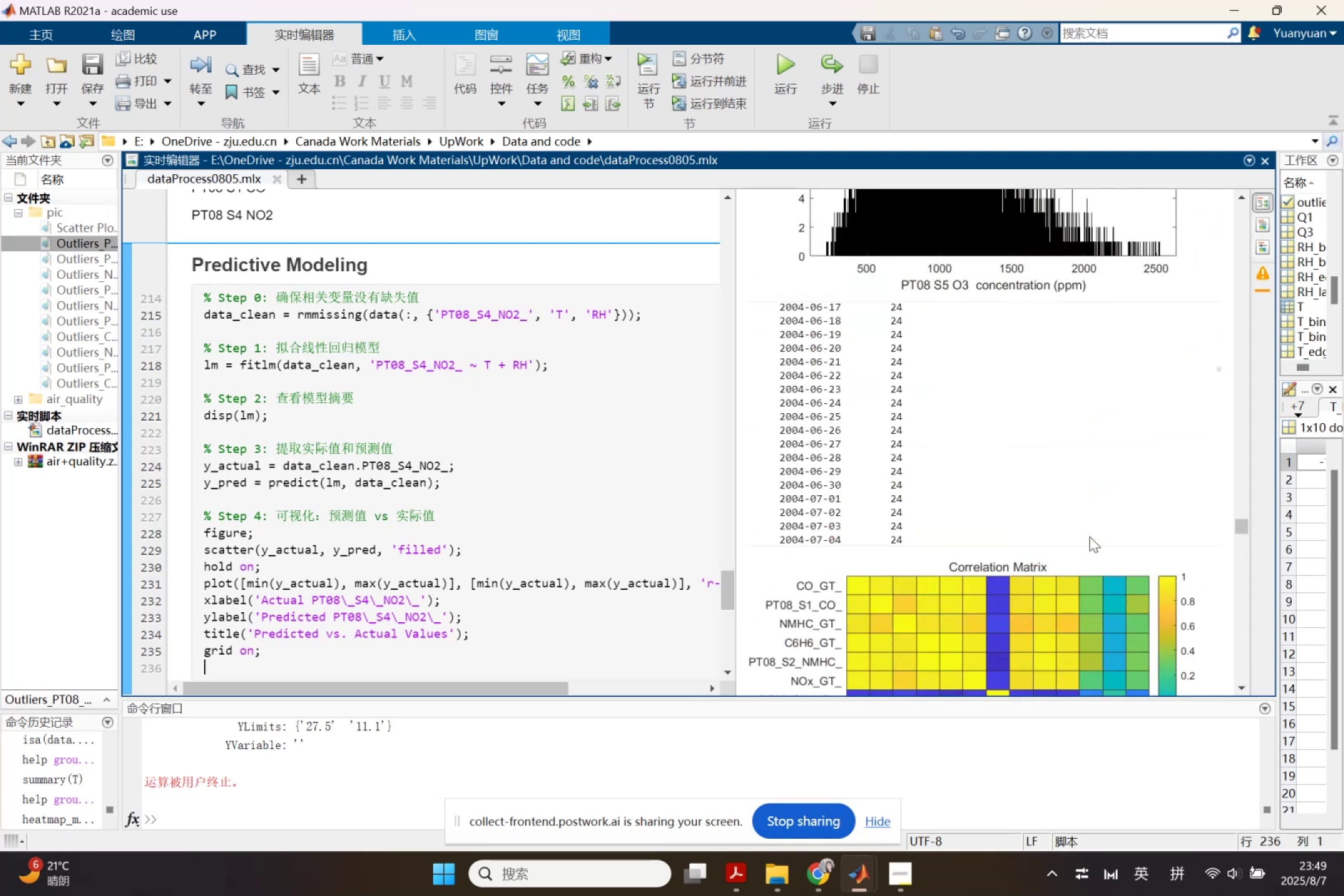 
scroll: coordinate [1124, 483], scroll_direction: down, amount: 7.0
 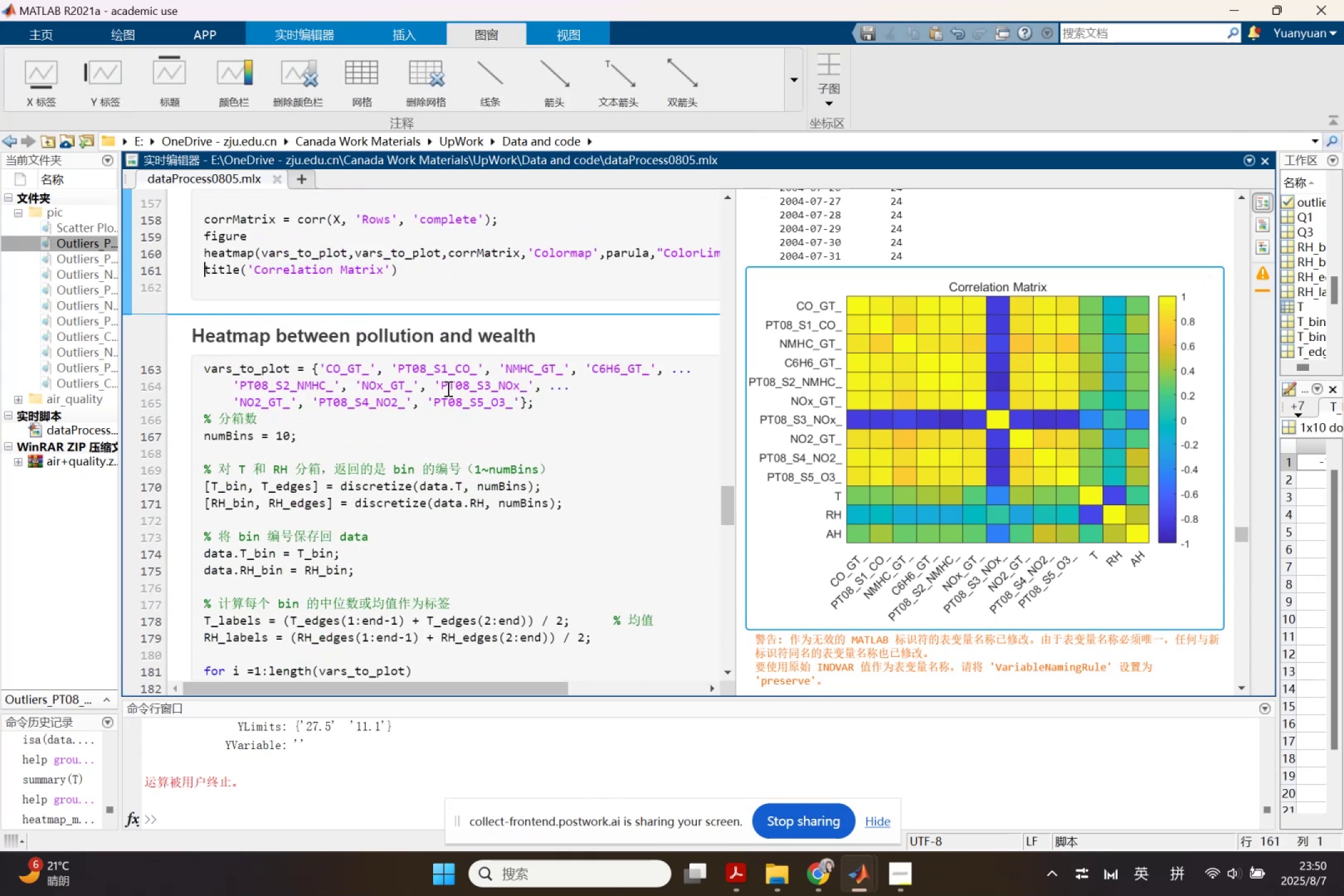 
wait(23.41)
 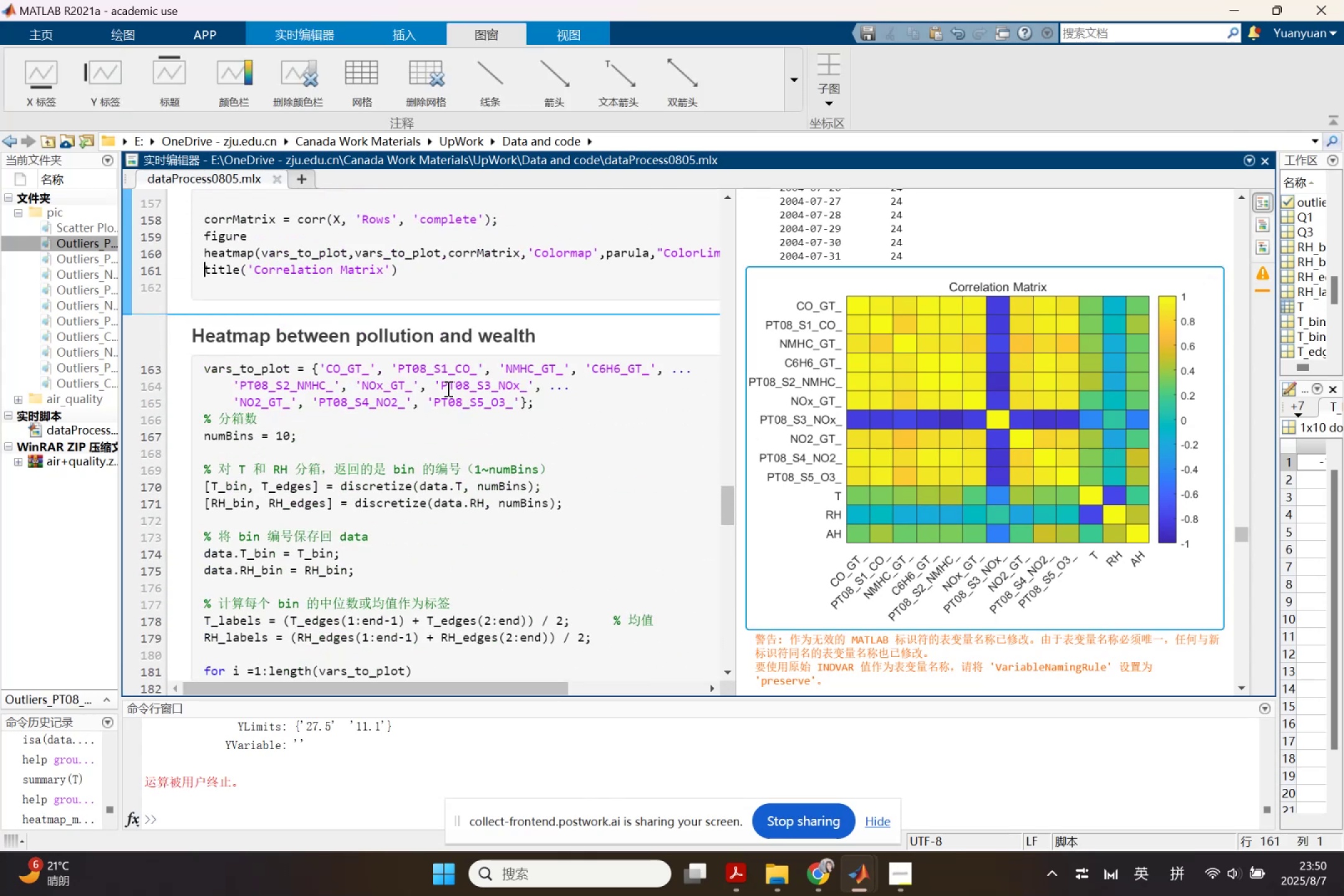 
left_click_drag(start_coordinate=[438, 386], to_coordinate=[528, 381])
 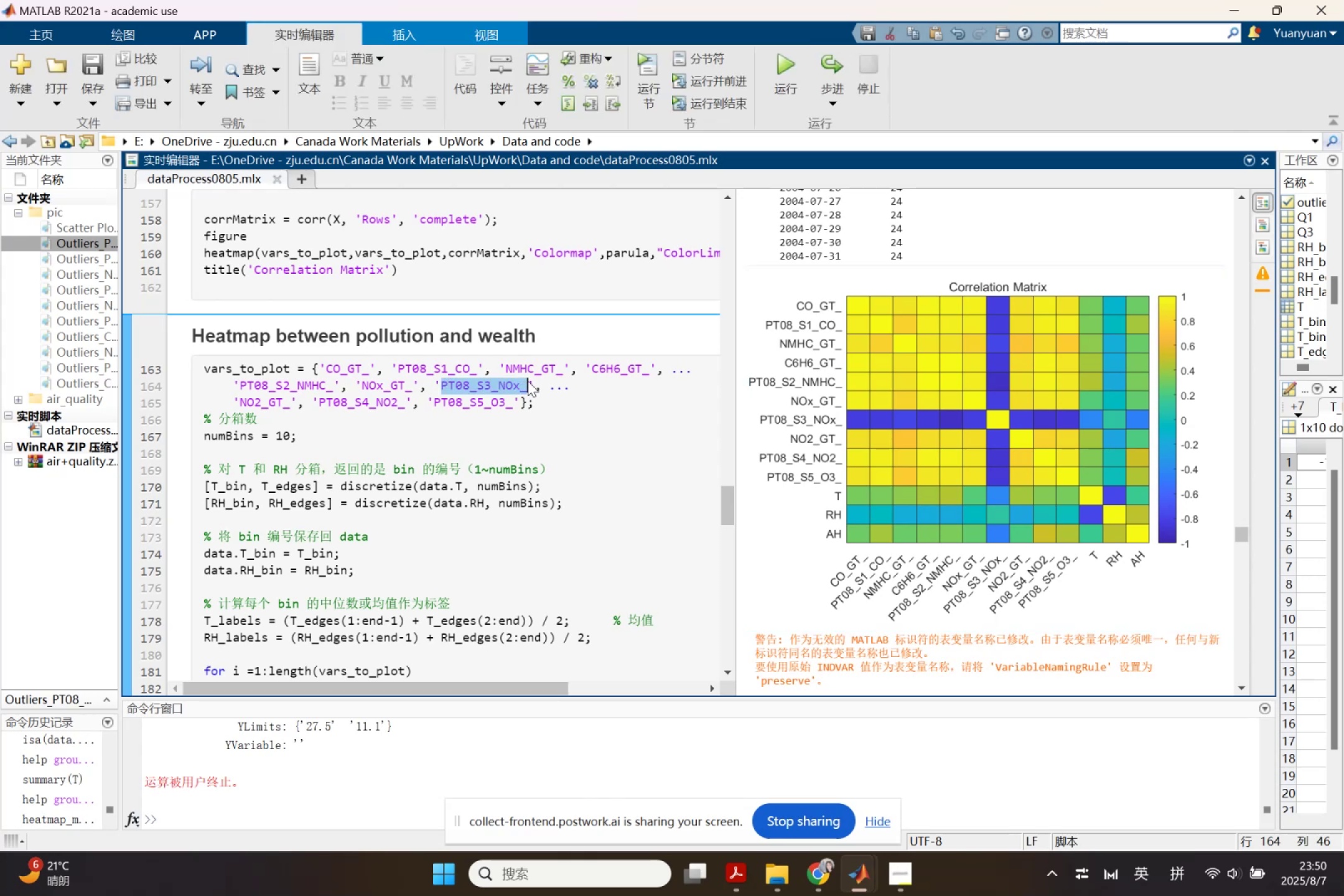 
key(Control+ControlLeft)
 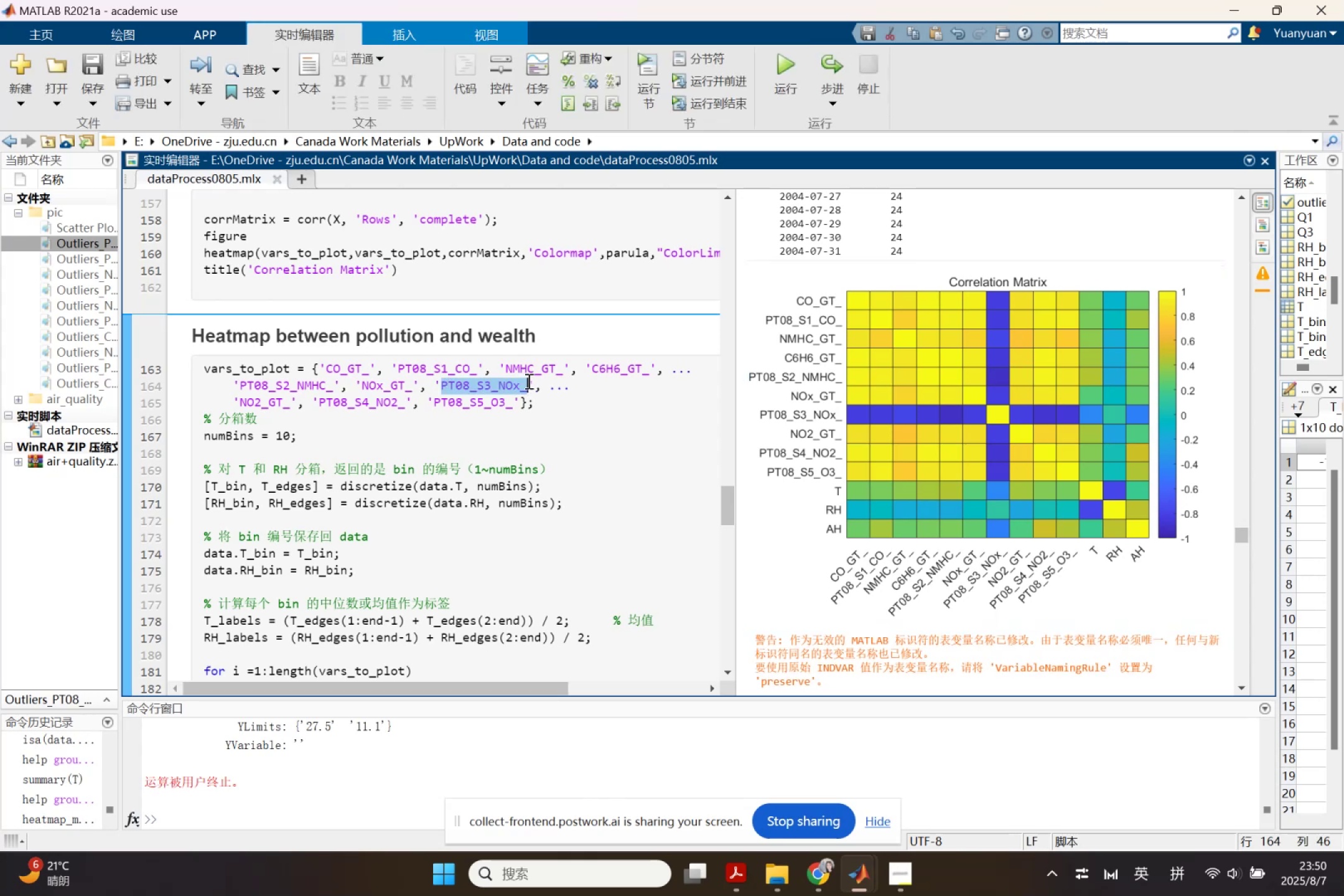 
key(Control+C)
 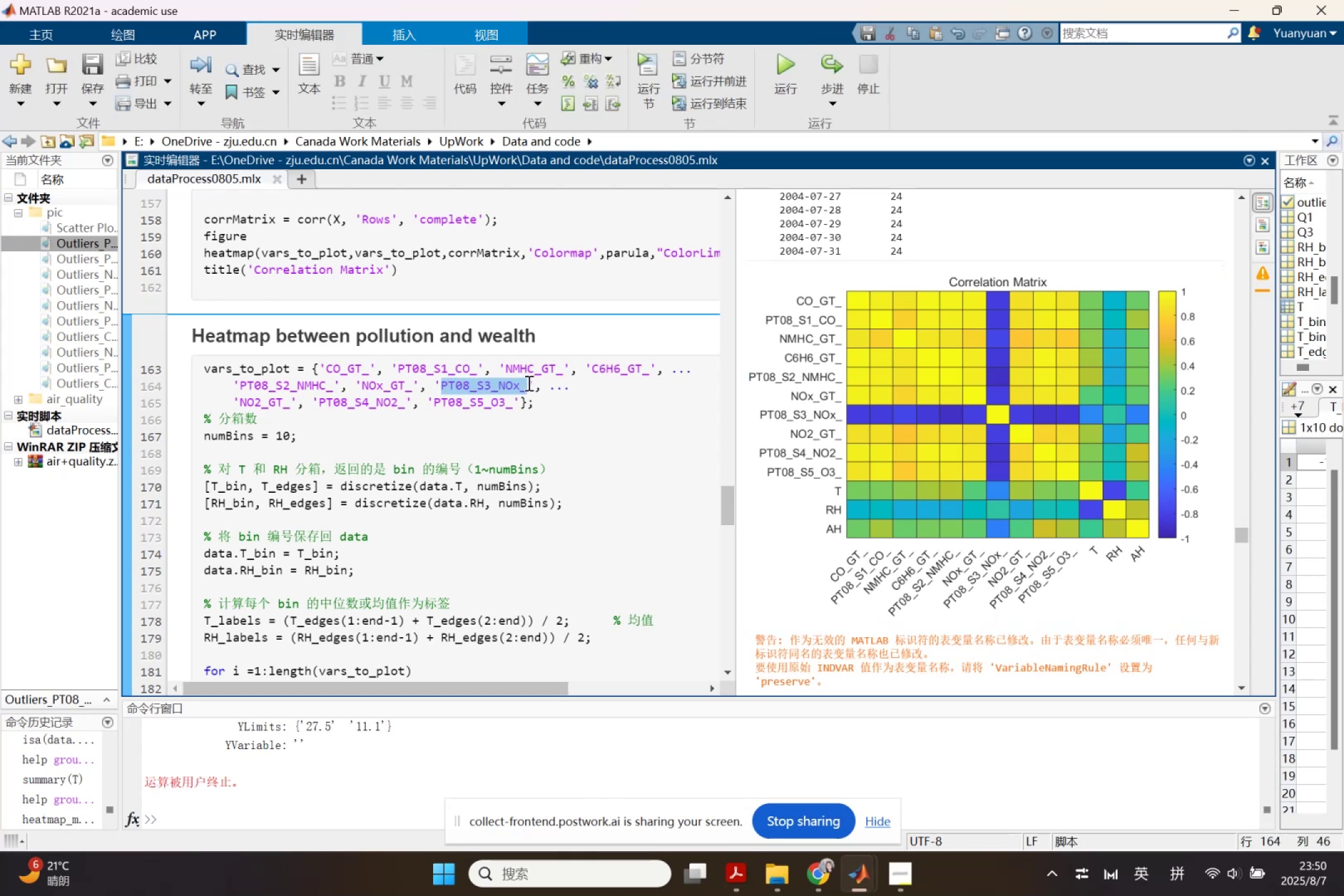 
scroll: coordinate [513, 546], scroll_direction: down, amount: 9.0
 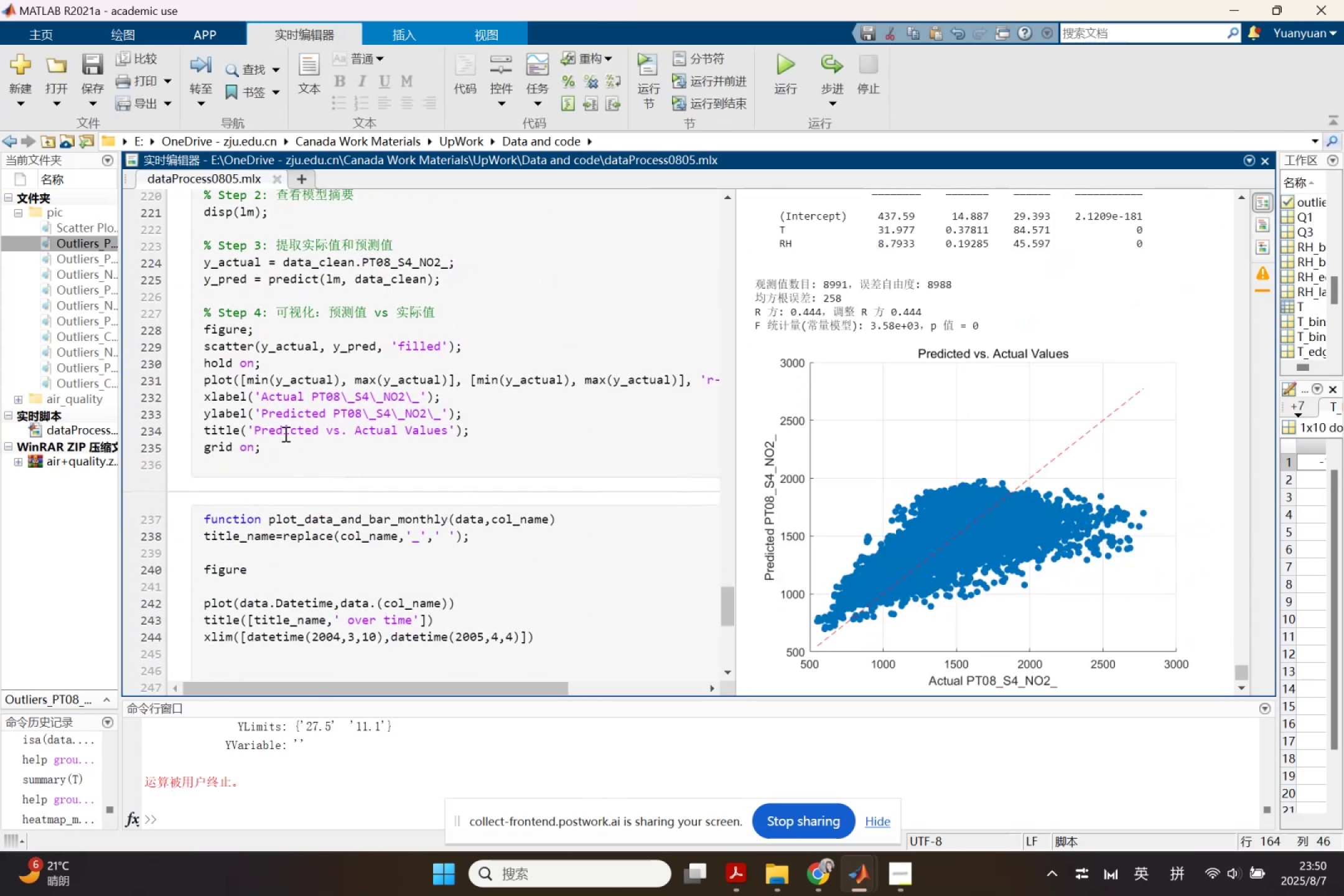 
left_click([263, 476])
 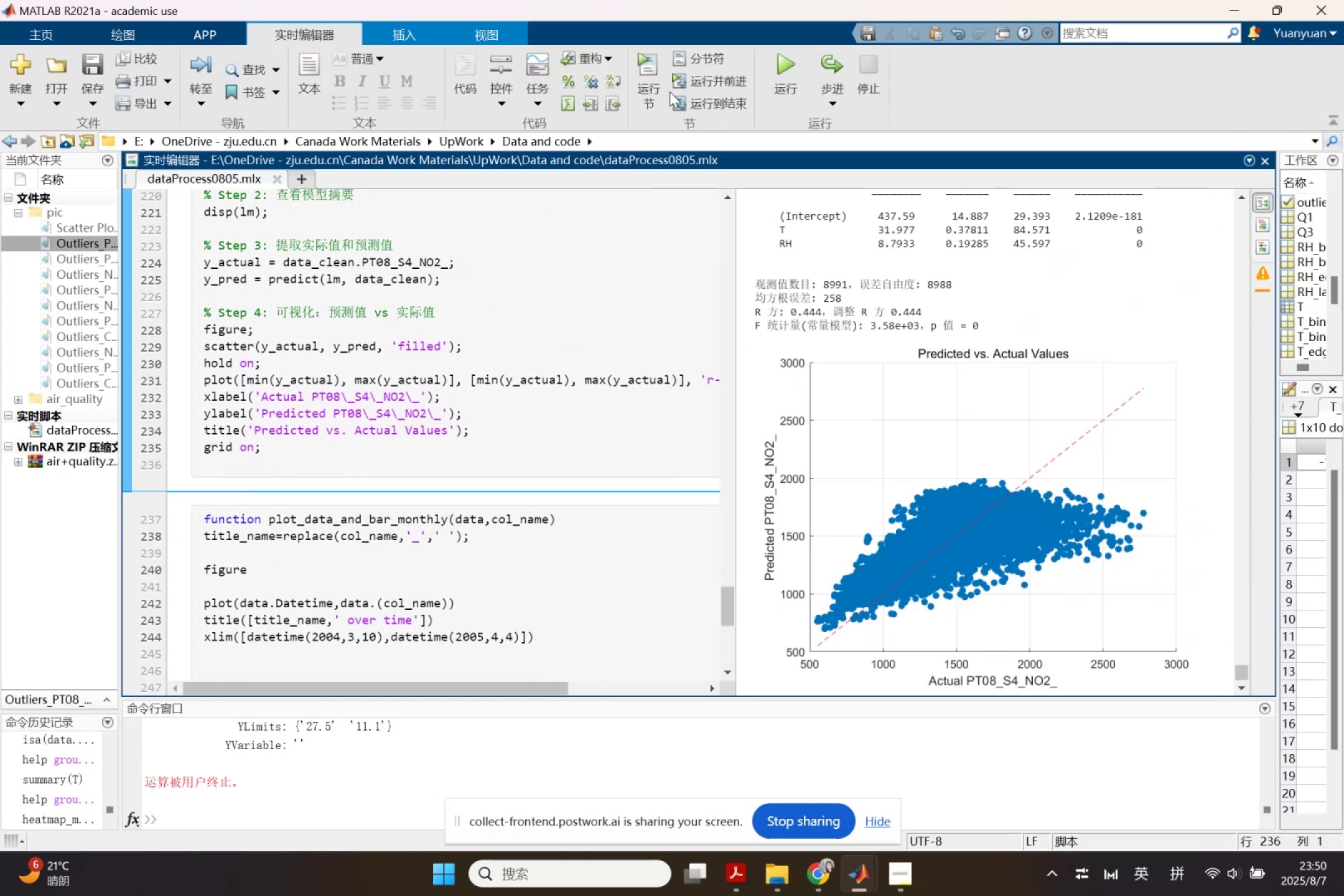 
left_click([699, 55])
 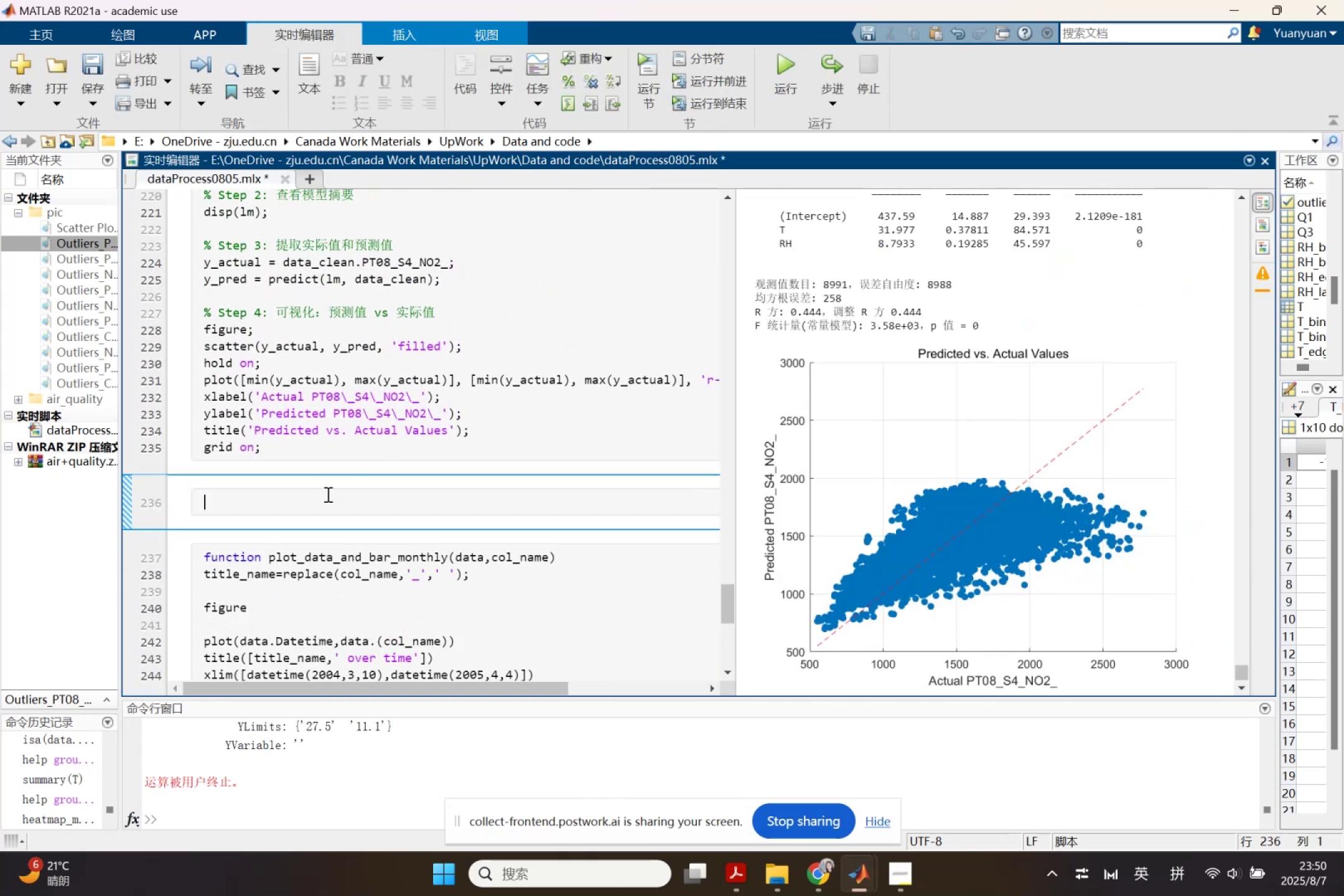 
key(Control+ControlLeft)
 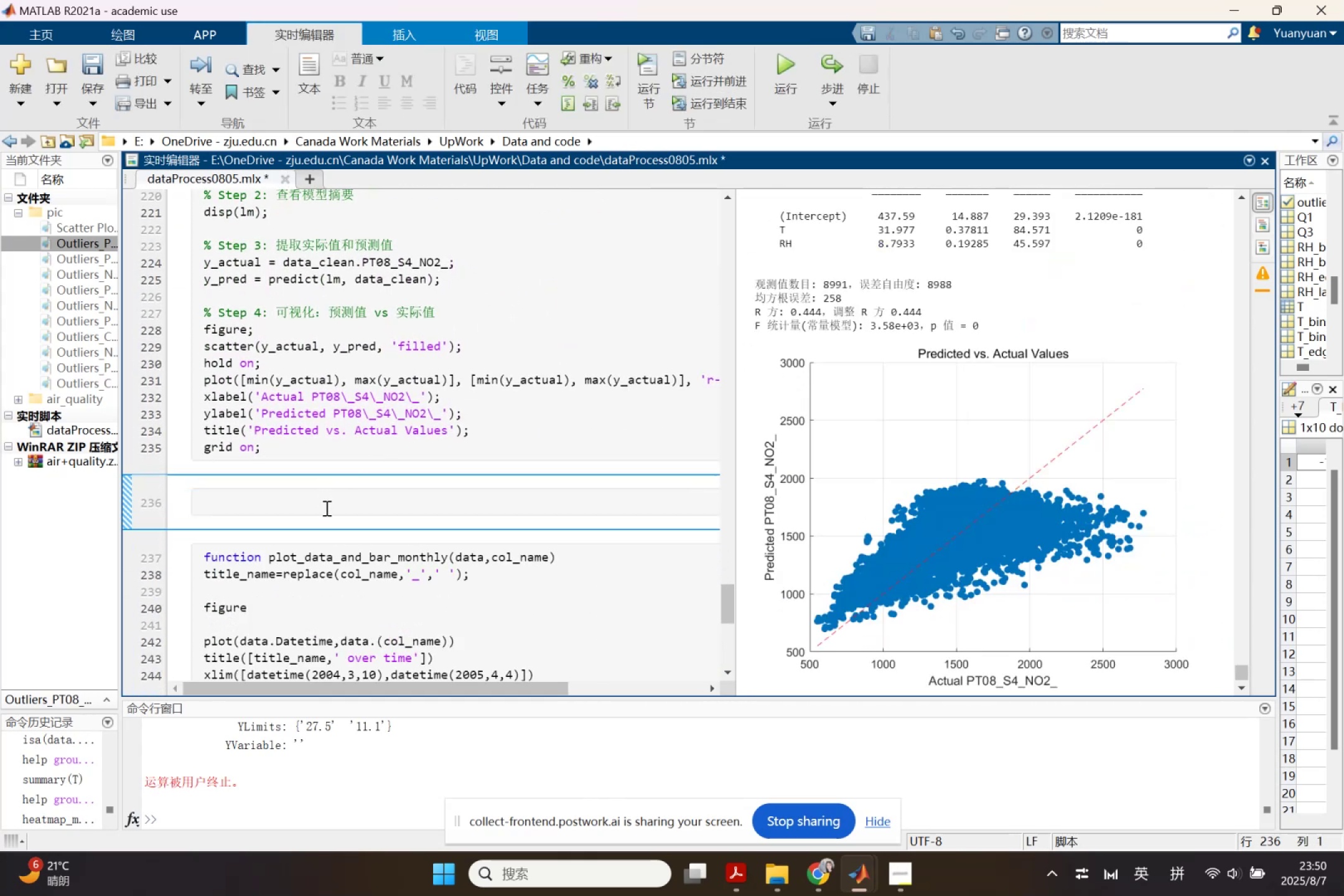 
key(Control+V)
 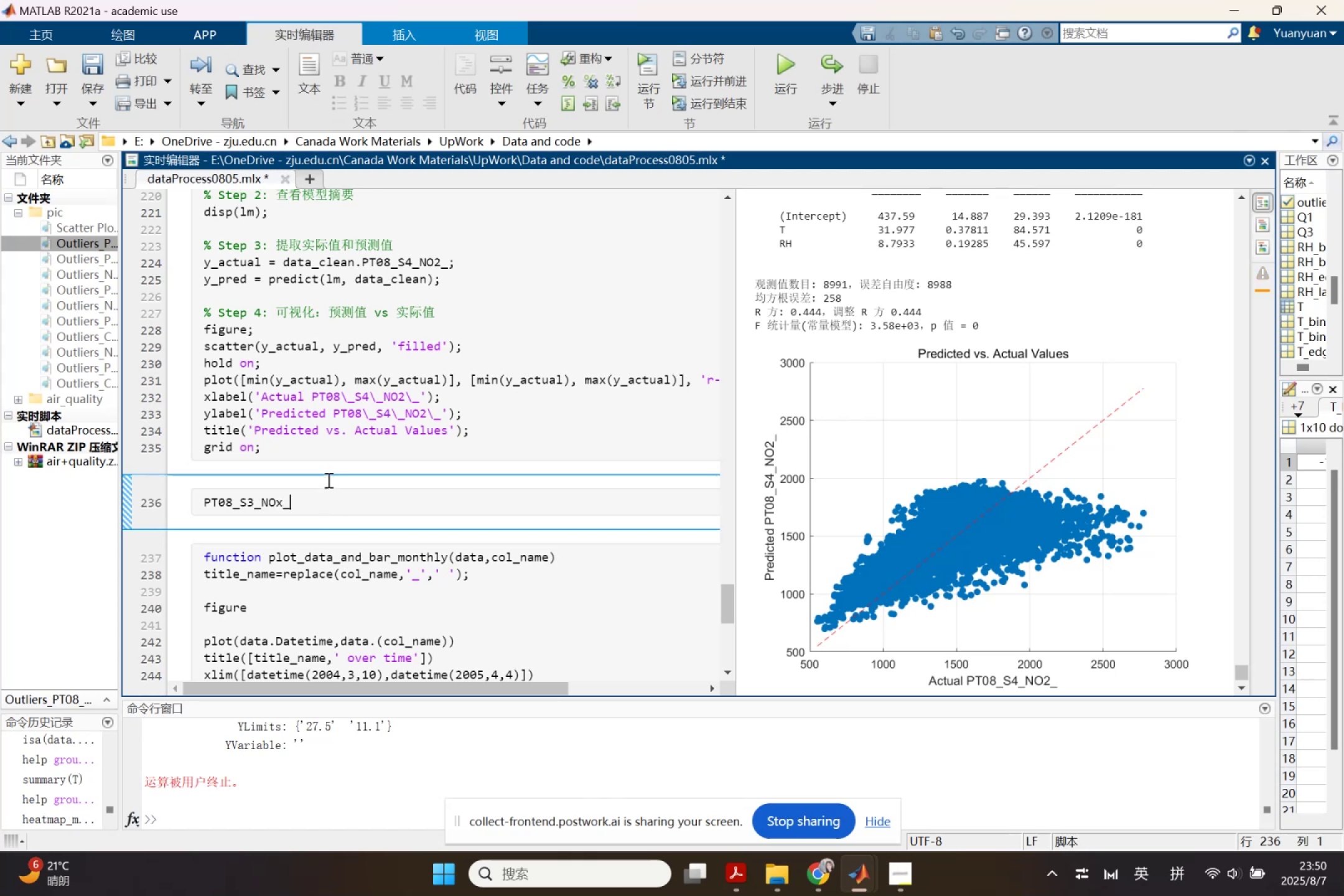 
scroll: coordinate [357, 408], scroll_direction: up, amount: 1.0
 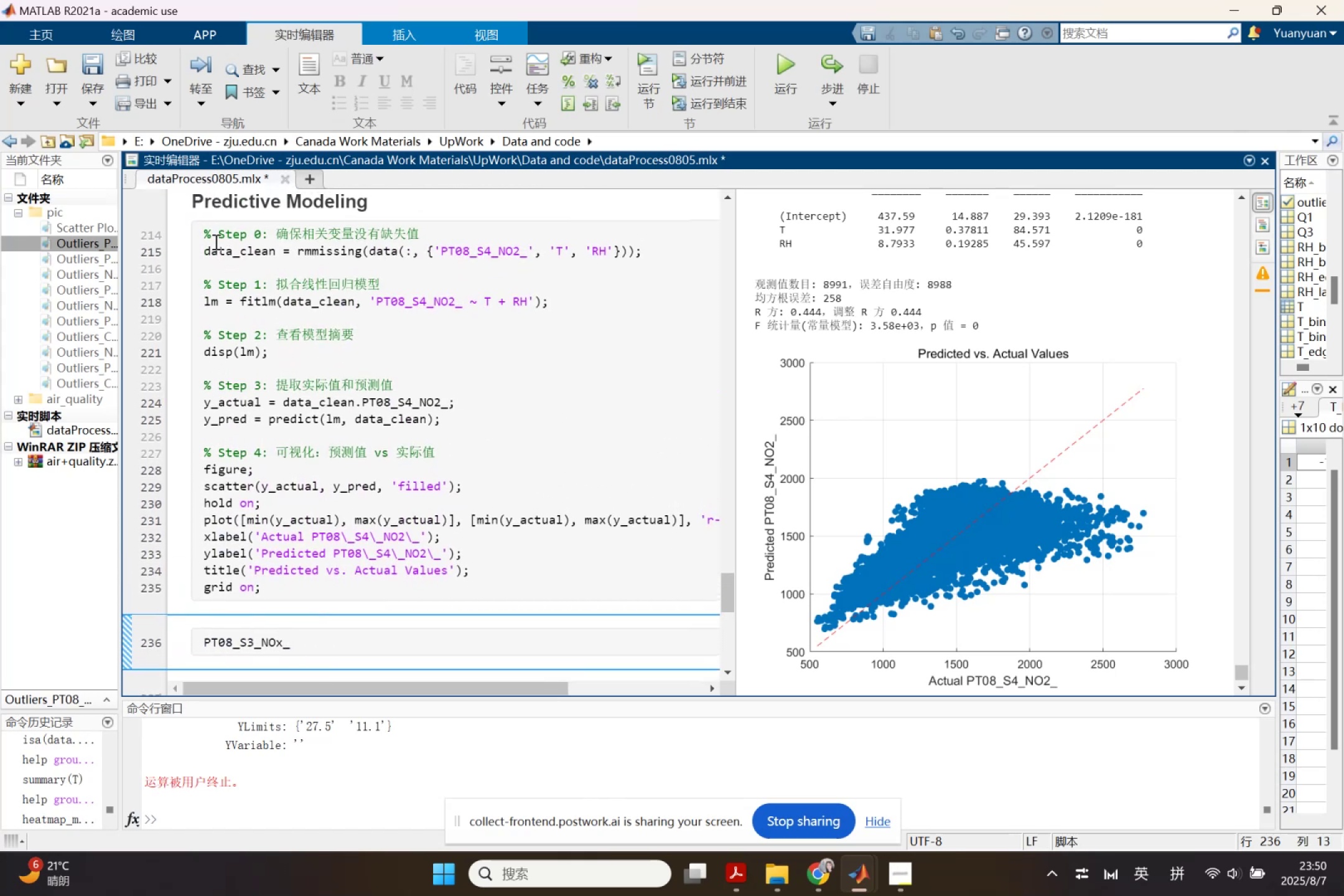 
left_click_drag(start_coordinate=[207, 234], to_coordinate=[493, 586])
 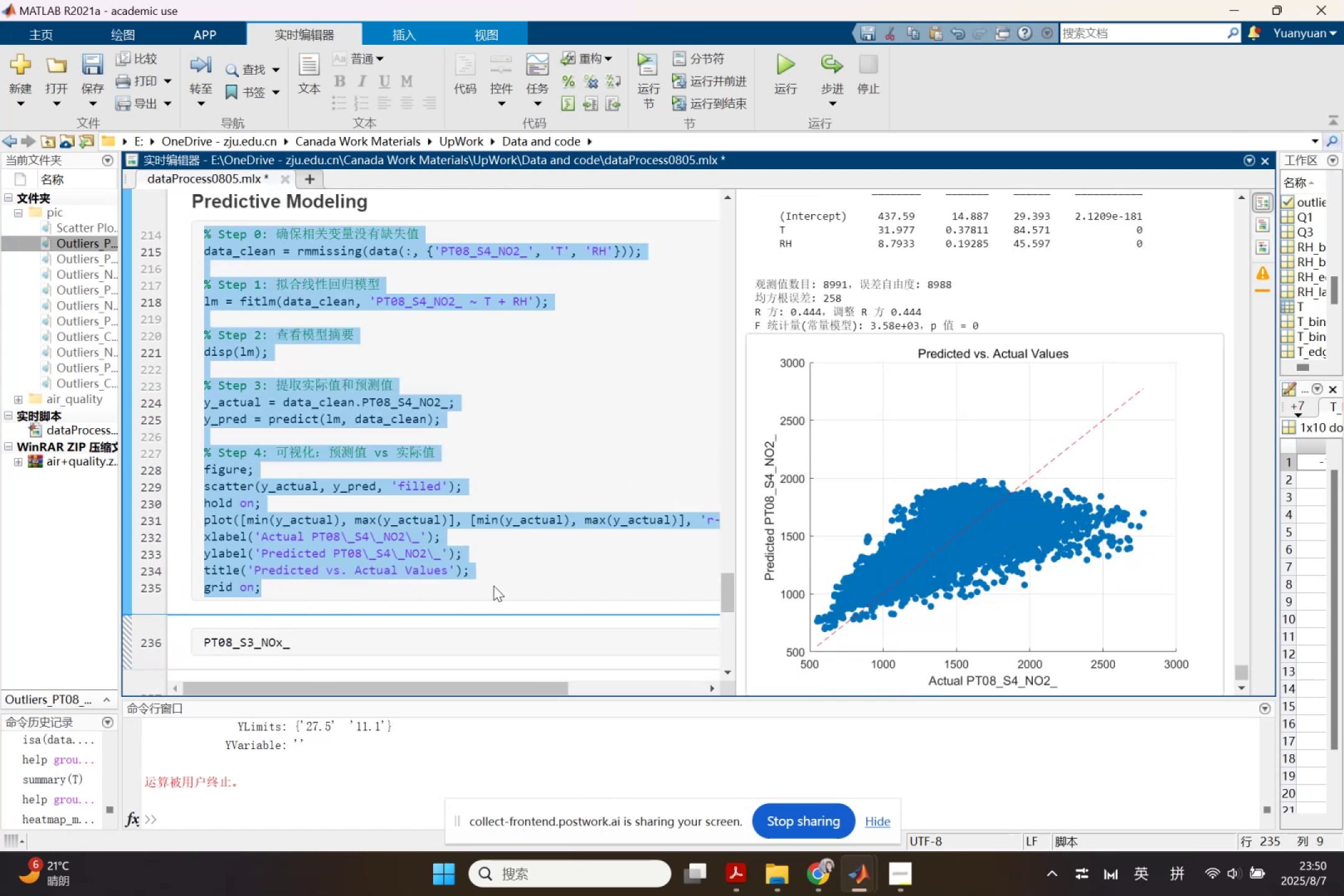 
key(Control+ControlLeft)
 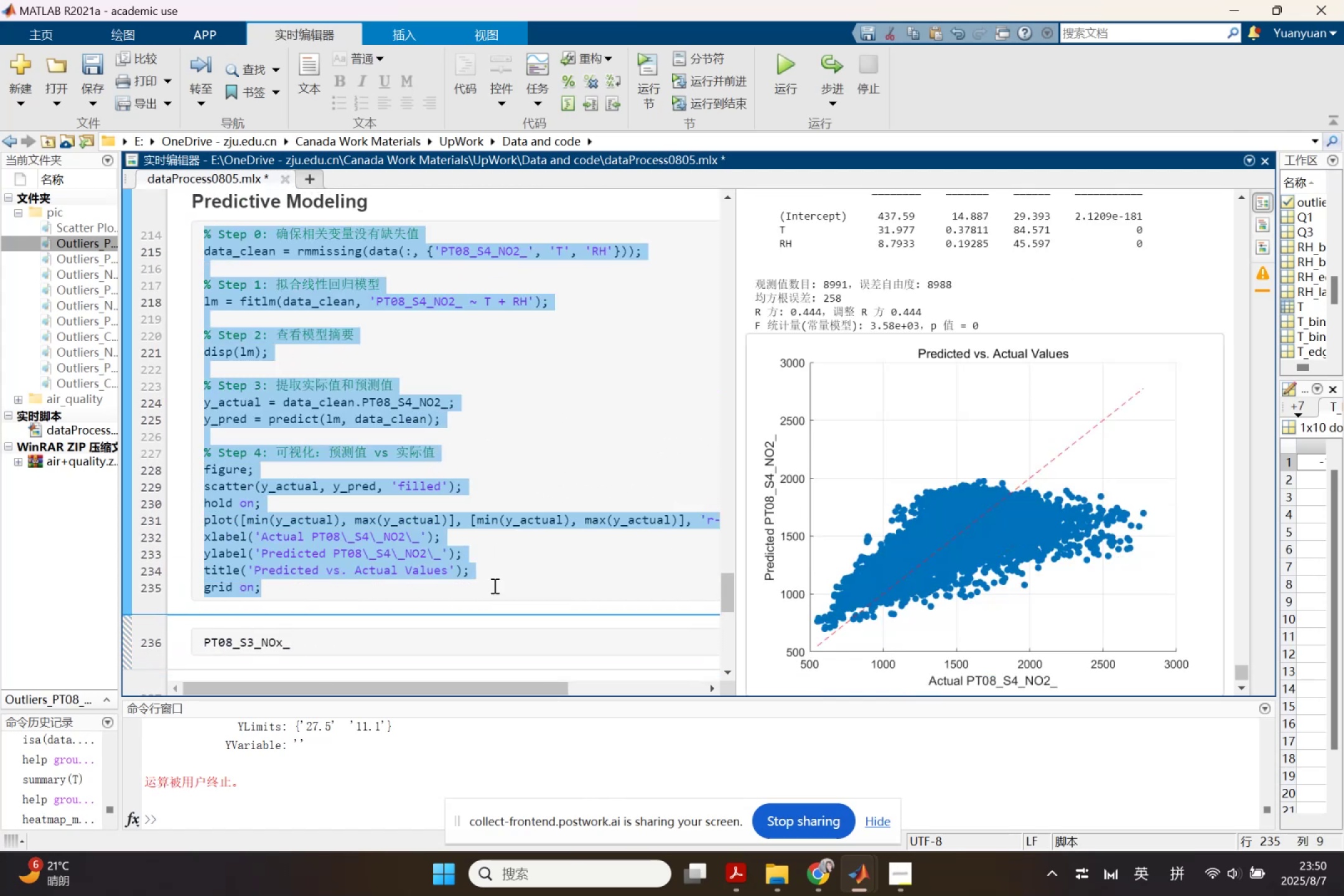 
key(Control+C)
 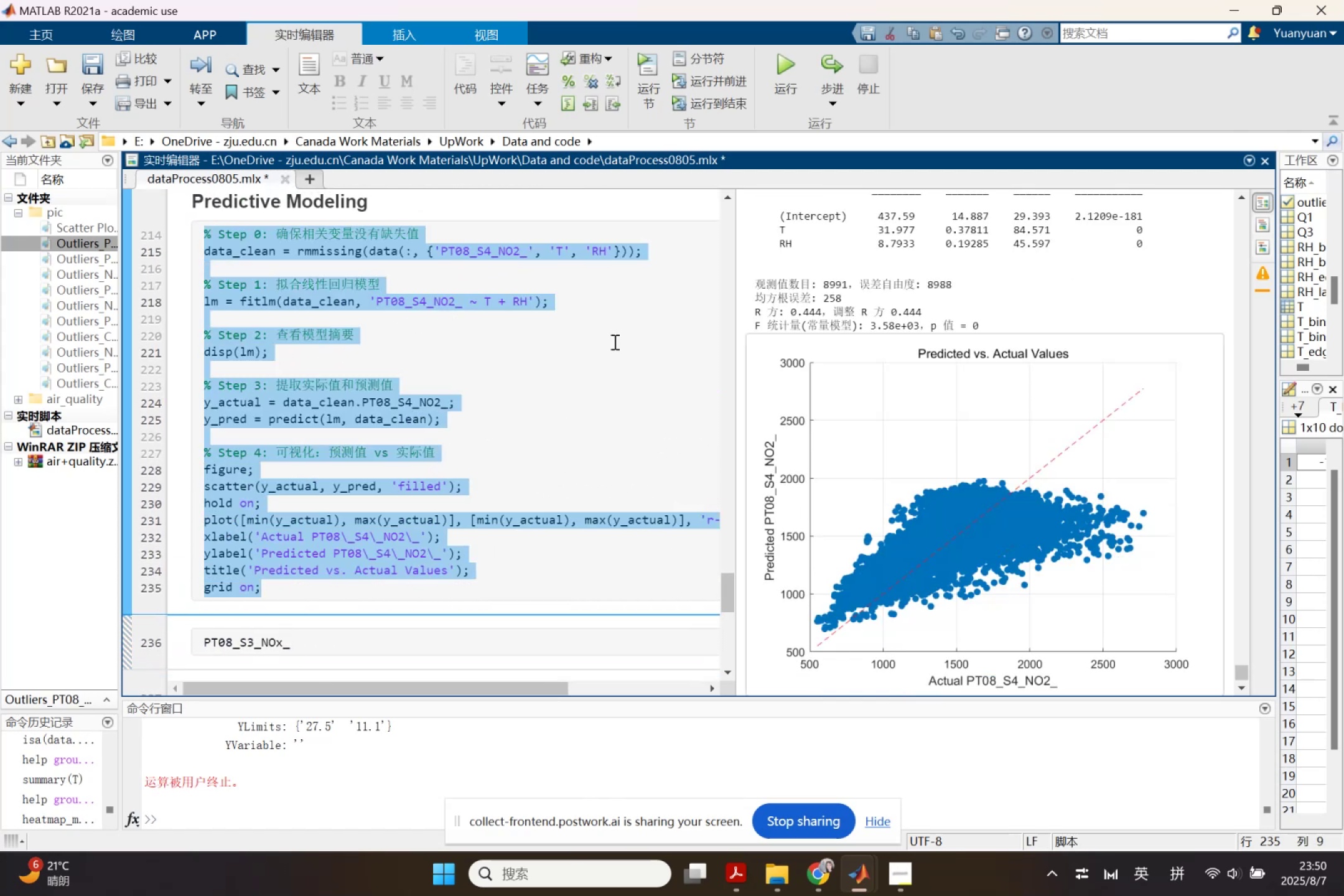 
scroll: coordinate [870, 490], scroll_direction: up, amount: 2.0
 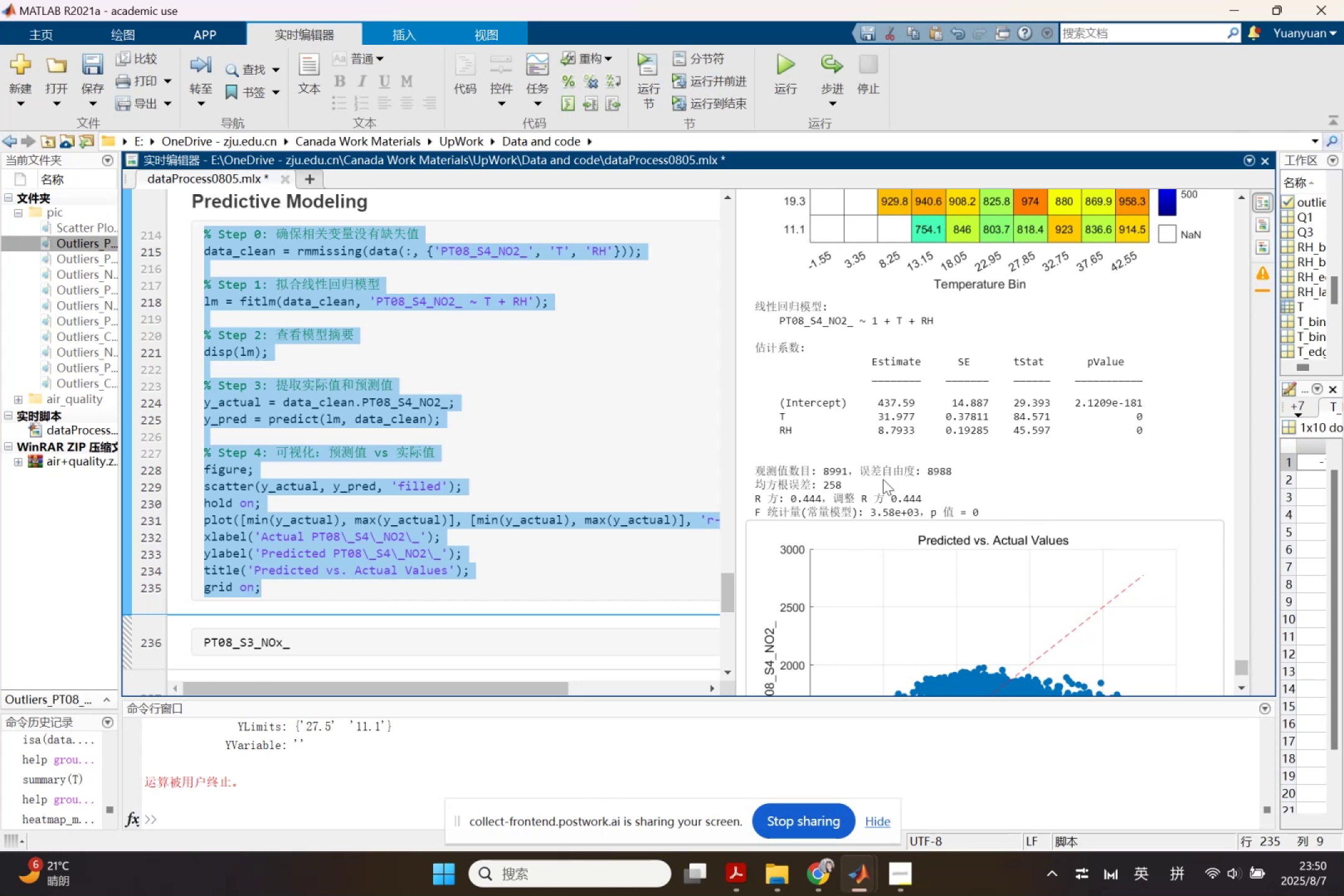 
wait(5.72)
 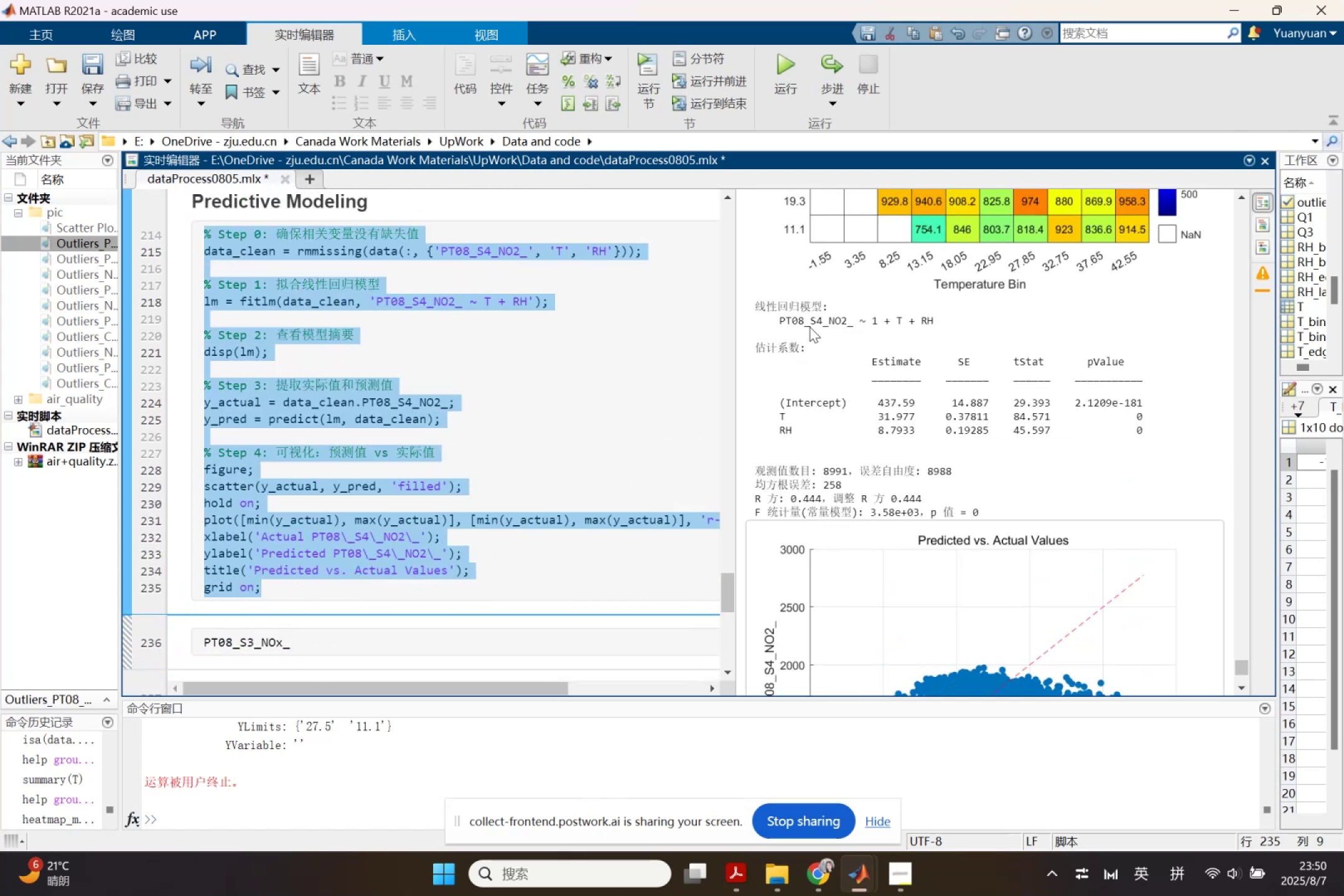 
scroll: coordinate [617, 558], scroll_direction: down, amount: 1.0
 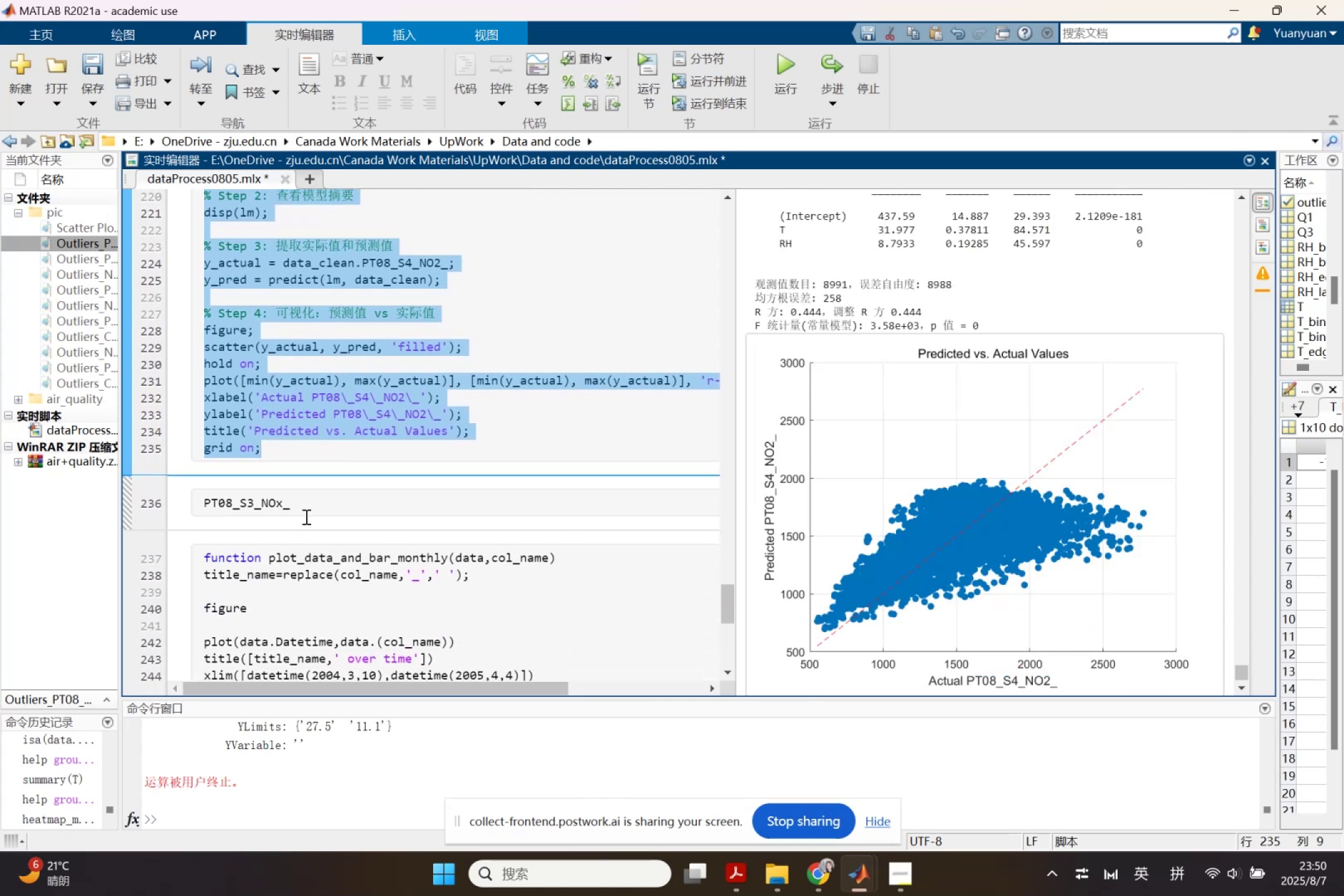 
left_click([310, 509])
 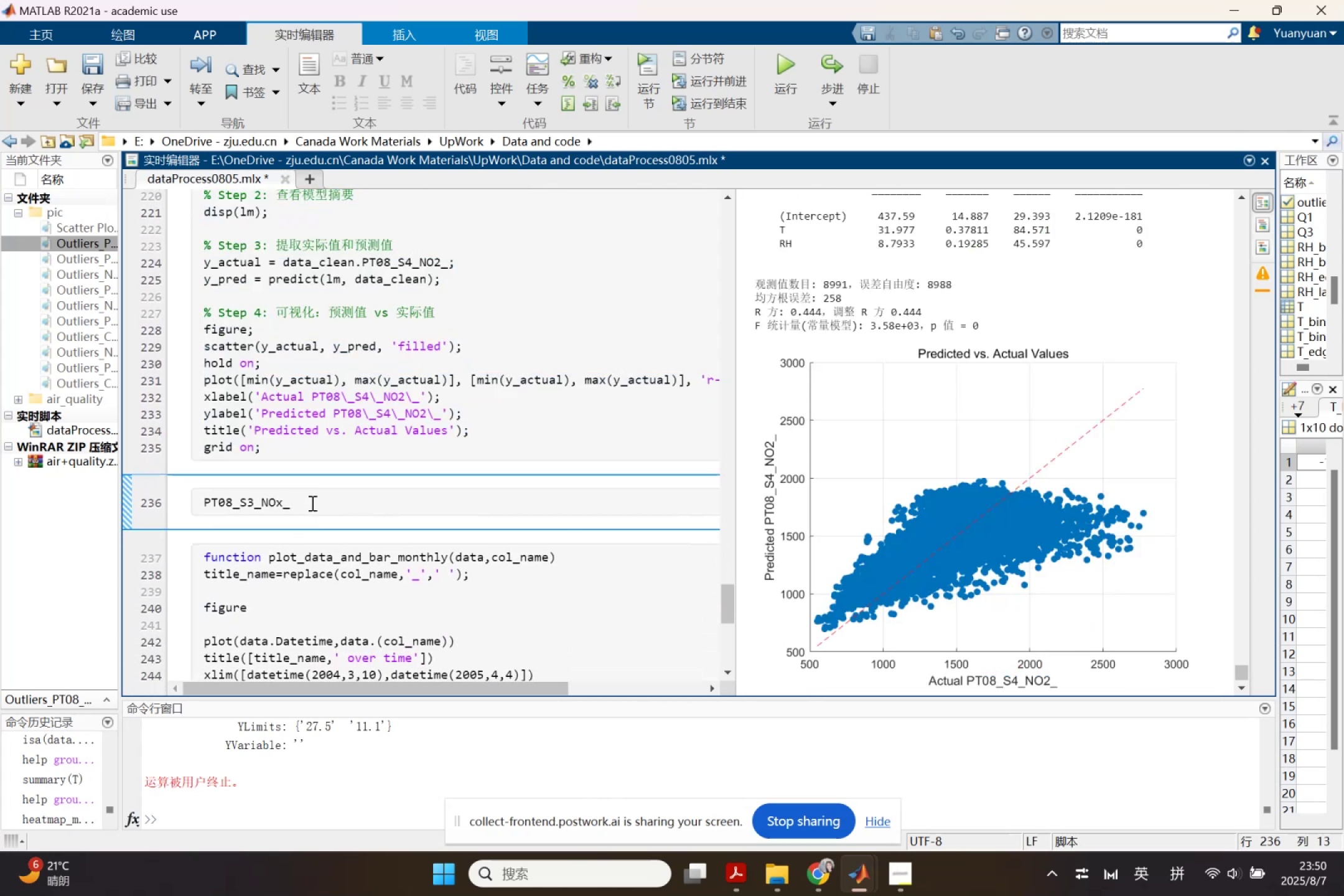 
key(Enter)
 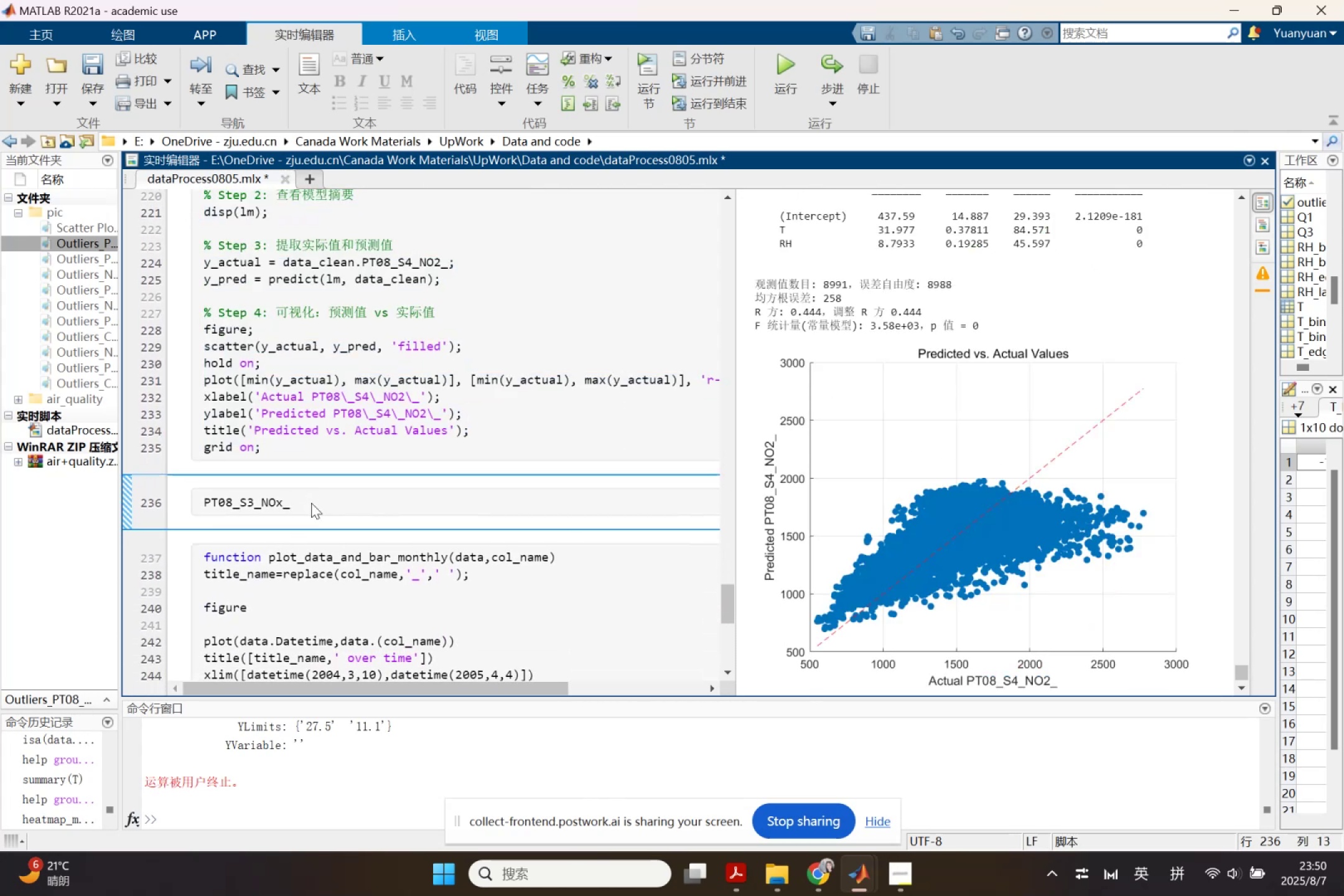 
key(Enter)
 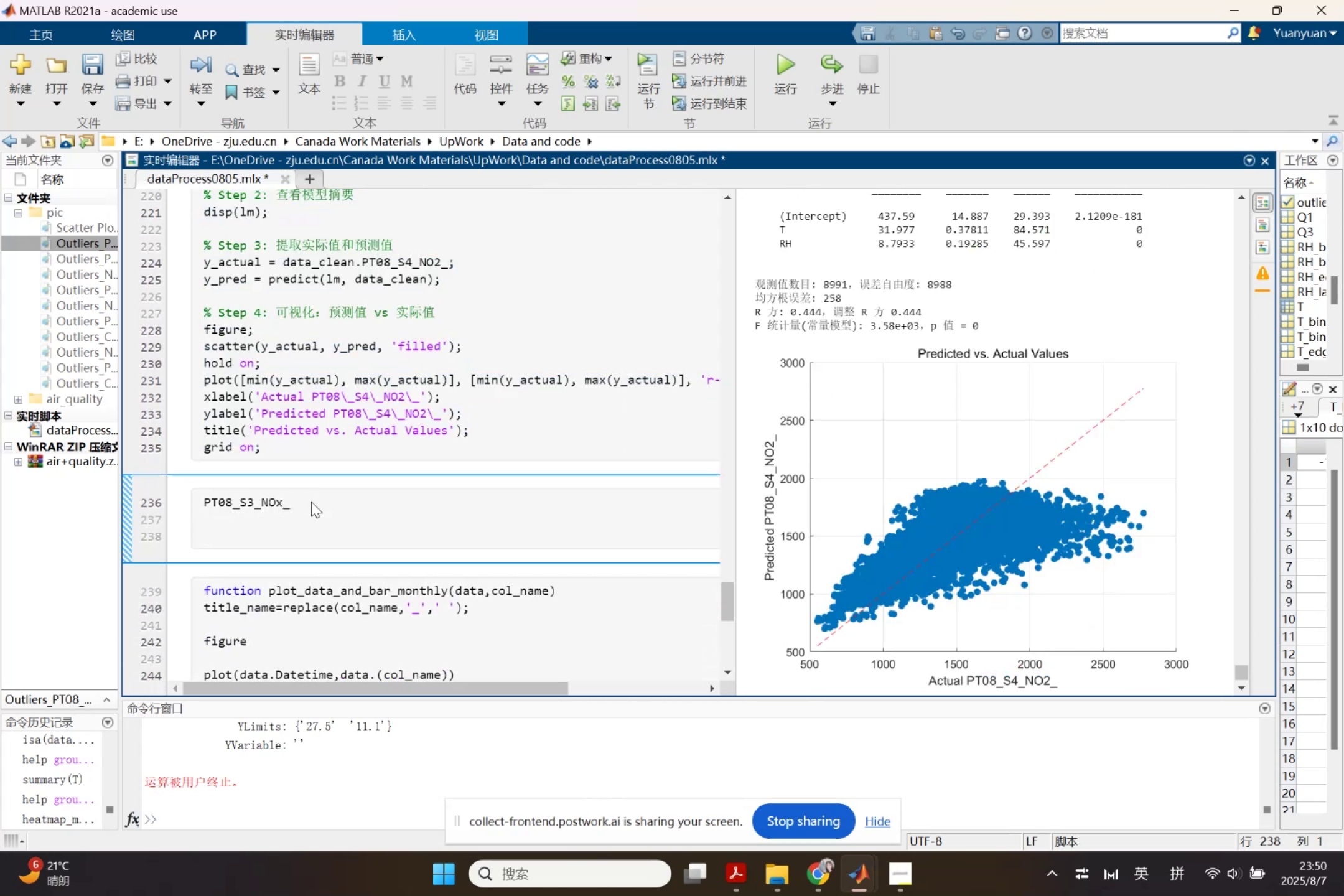 
left_click_drag(start_coordinate=[304, 451], to_coordinate=[205, 306])
 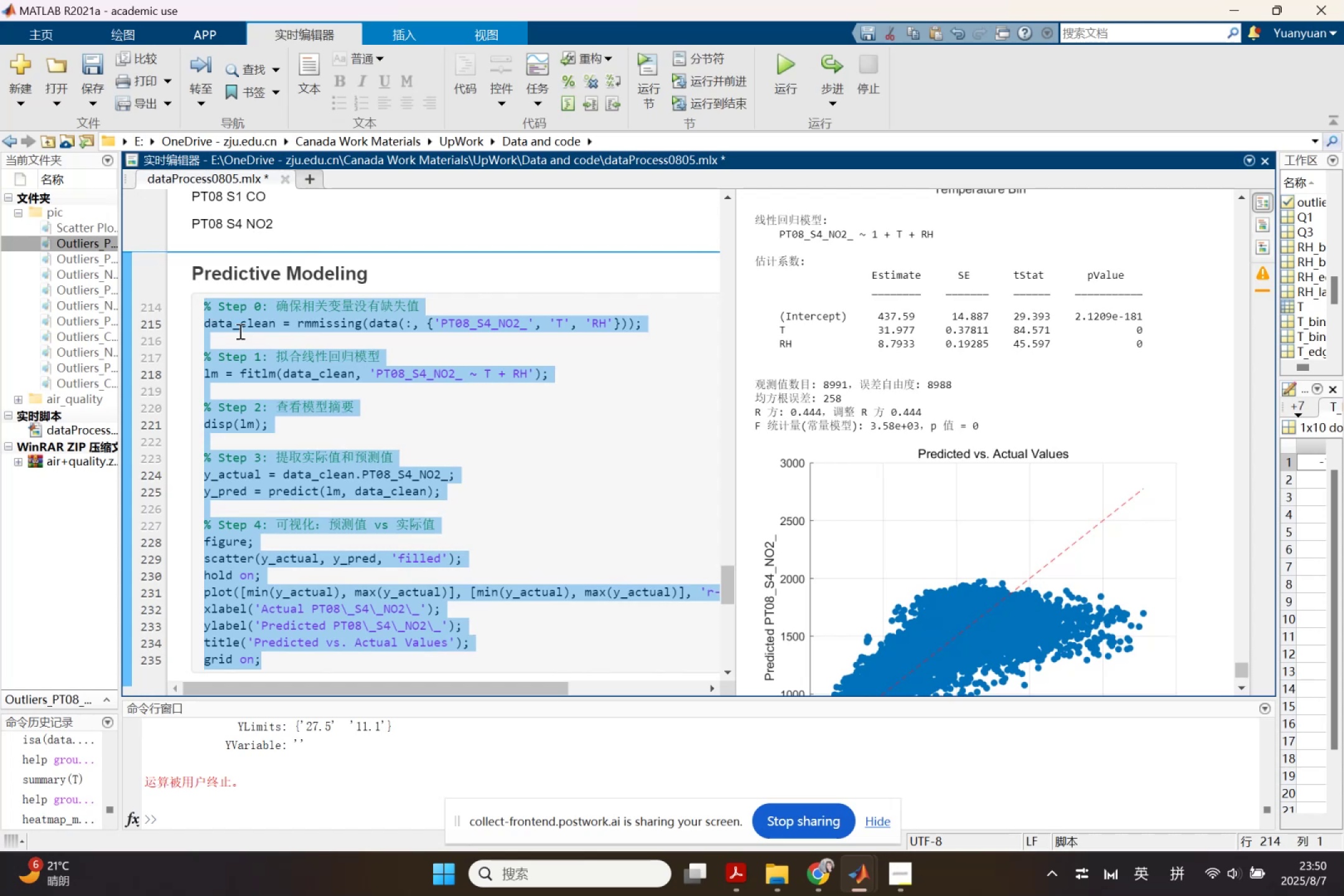 
scroll: coordinate [200, 306], scroll_direction: up, amount: 5.0
 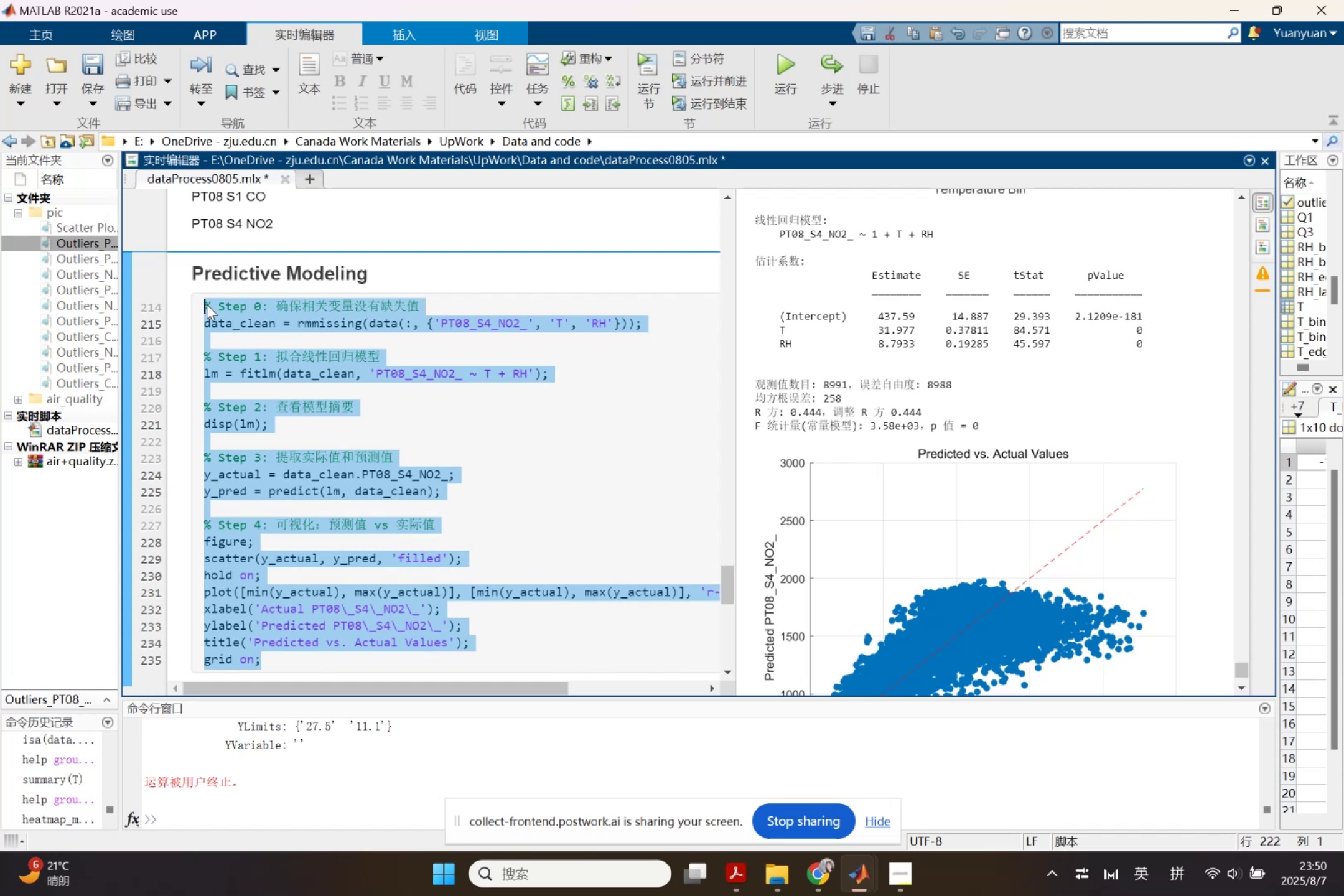 
key(Control+ControlLeft)
 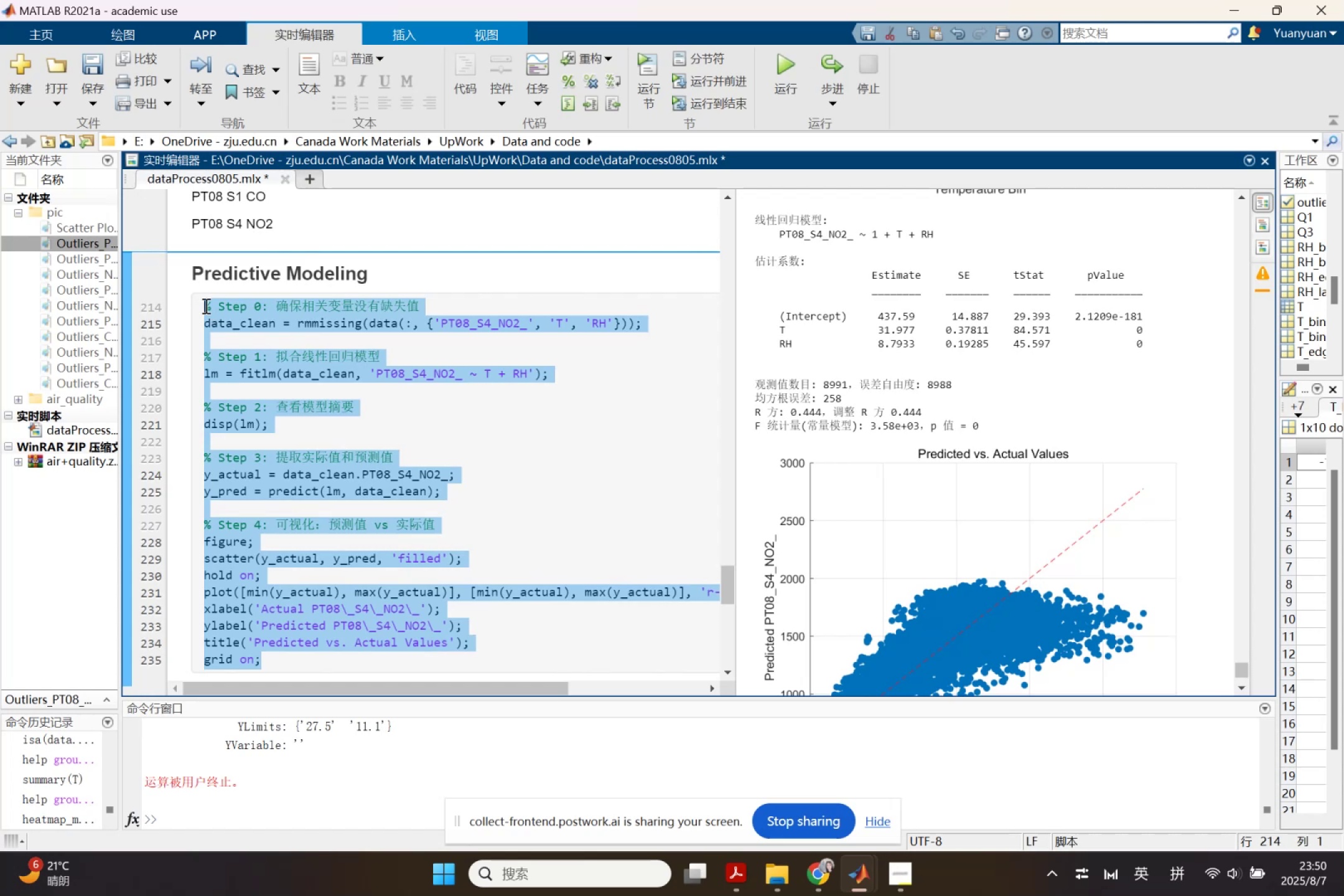 
key(Control+C)
 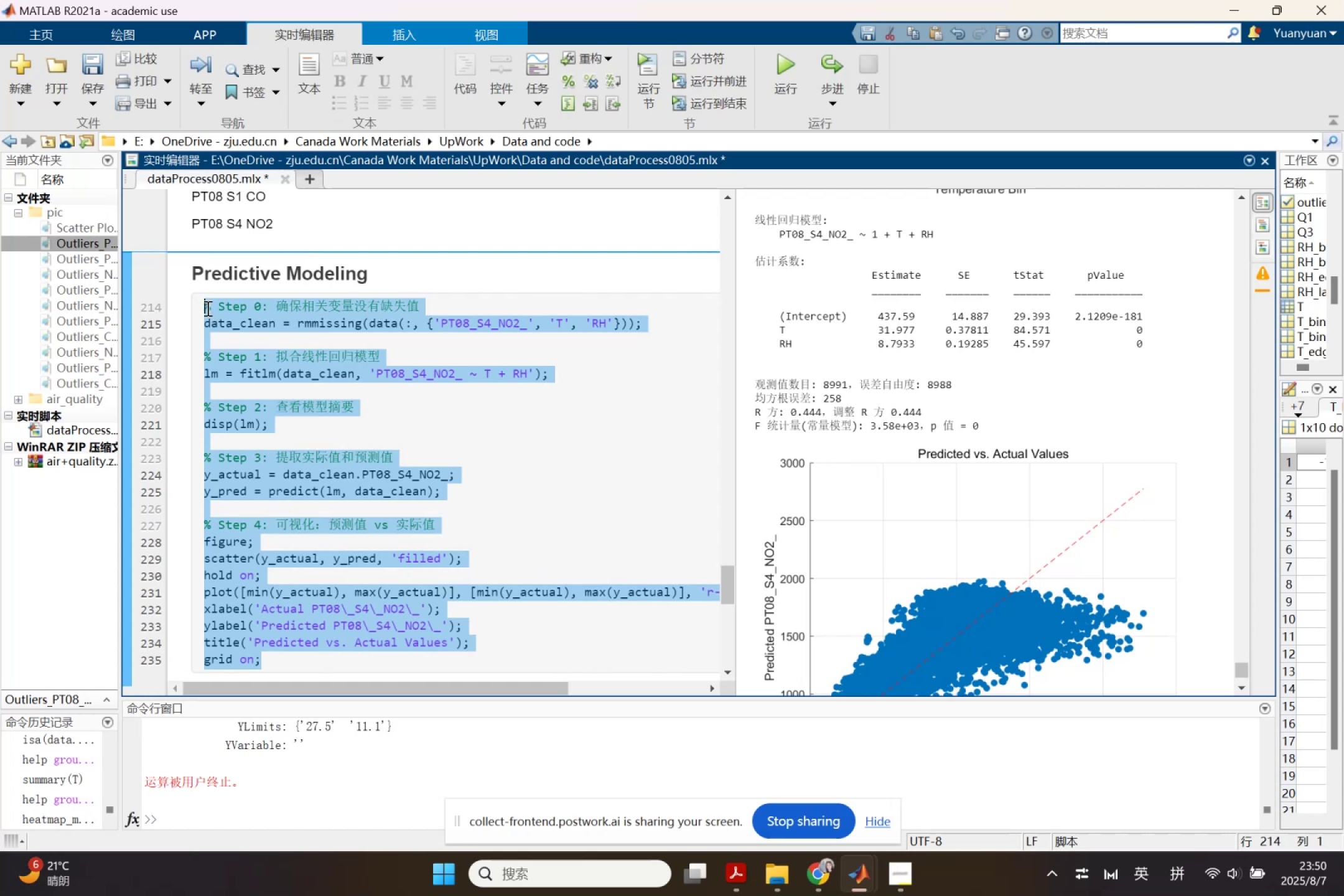 
scroll: coordinate [240, 385], scroll_direction: down, amount: 2.0
 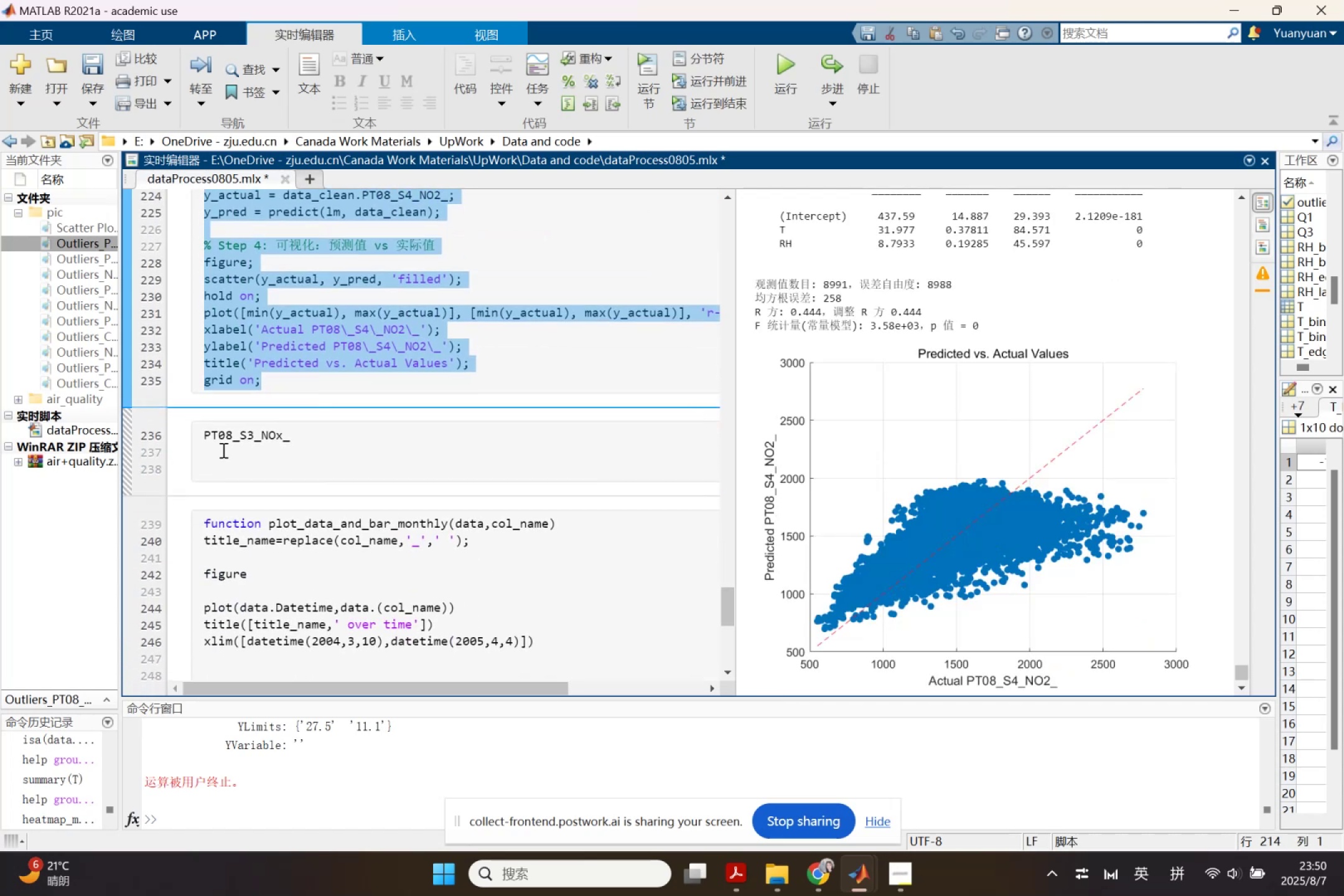 
left_click([221, 467])
 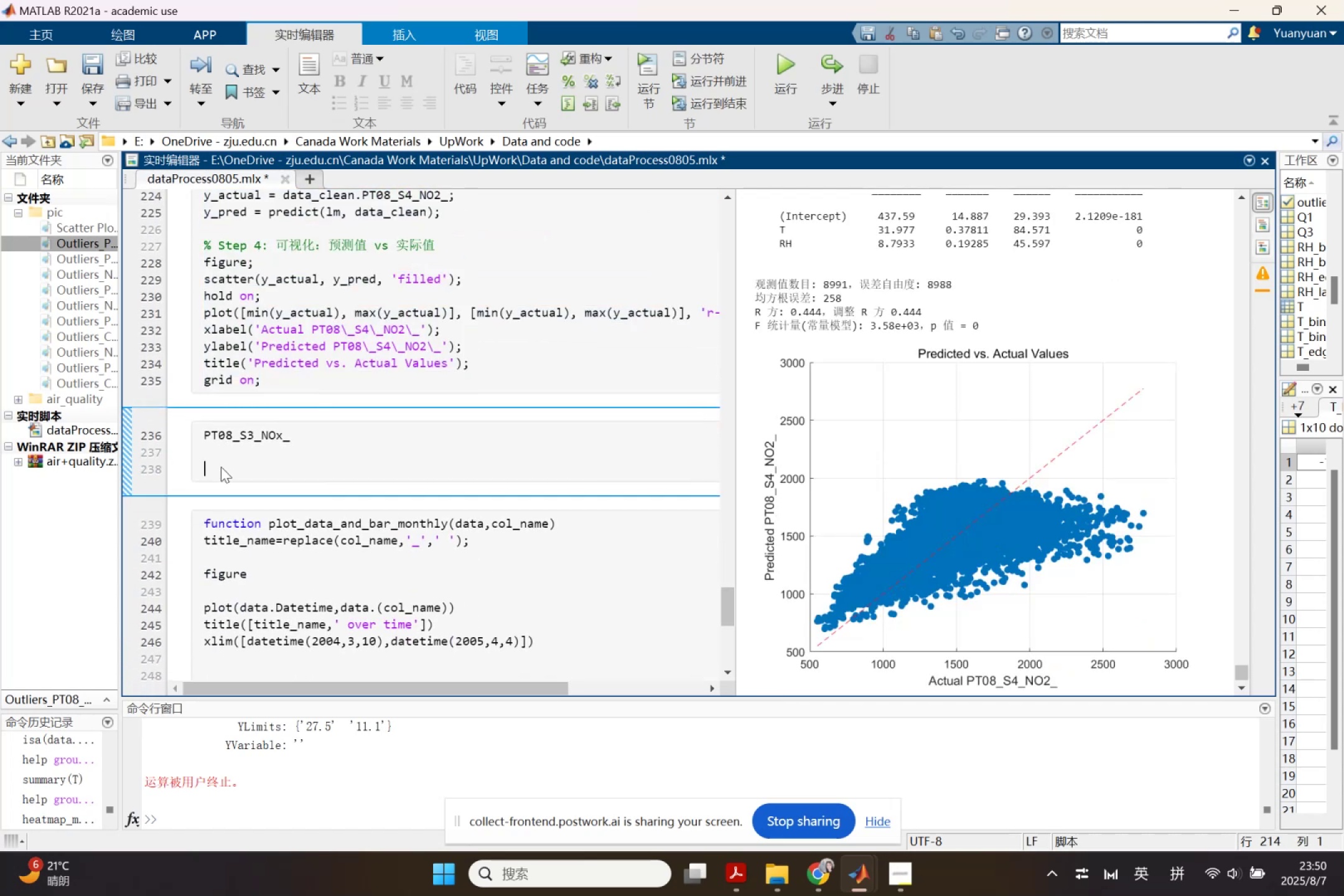 
key(Control+V)
 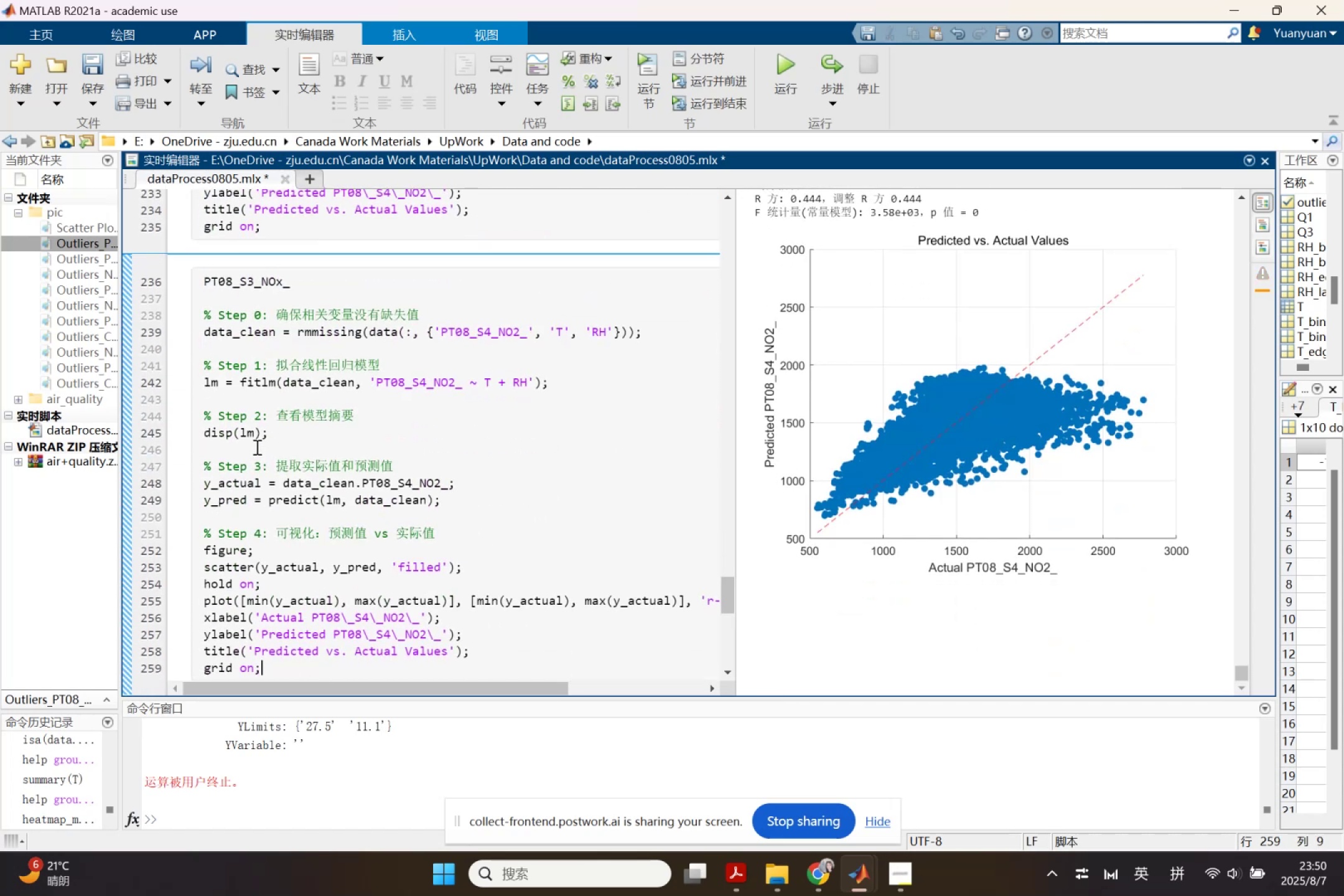 
scroll: coordinate [260, 446], scroll_direction: up, amount: 2.0
 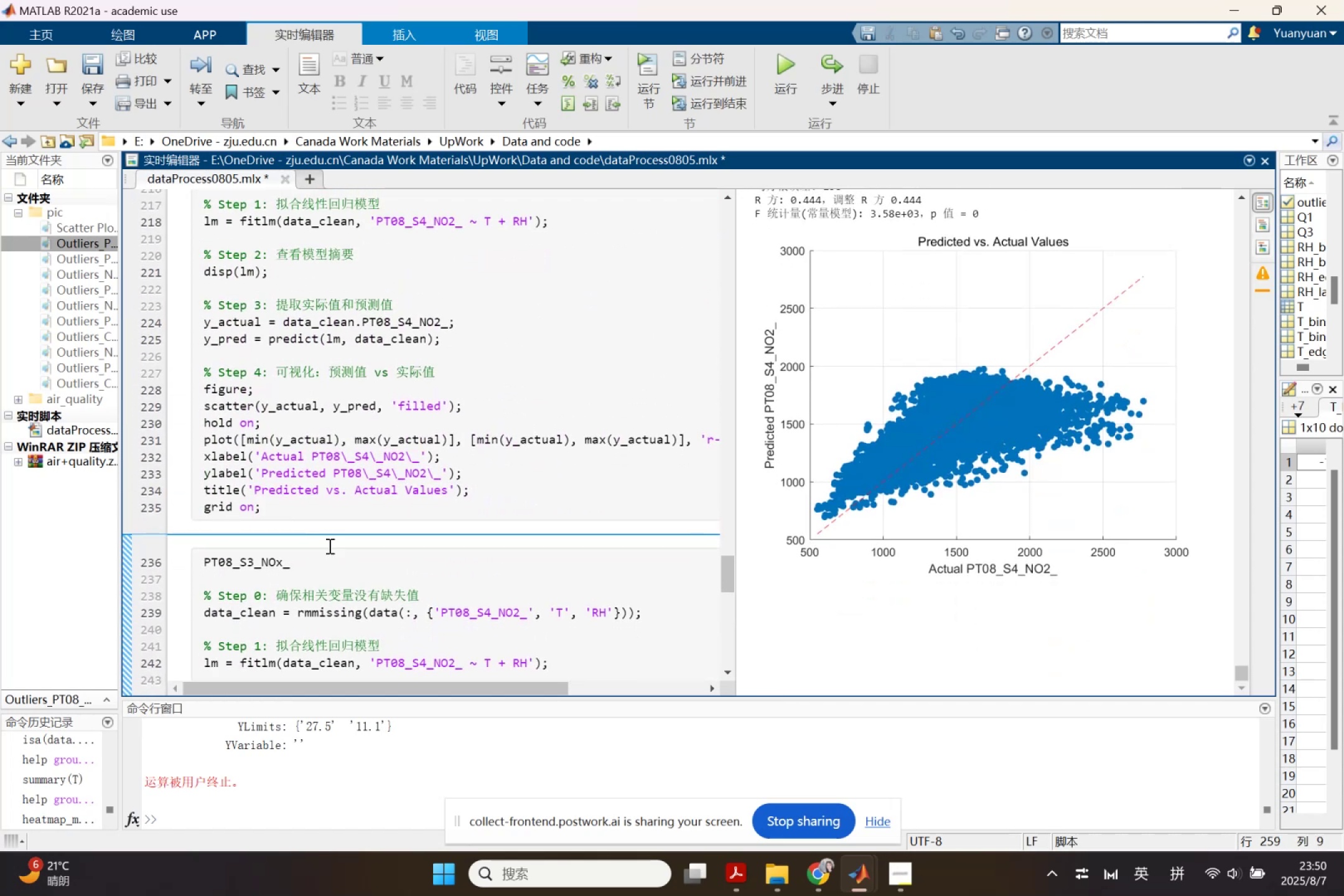 
left_click_drag(start_coordinate=[303, 566], to_coordinate=[194, 553])
 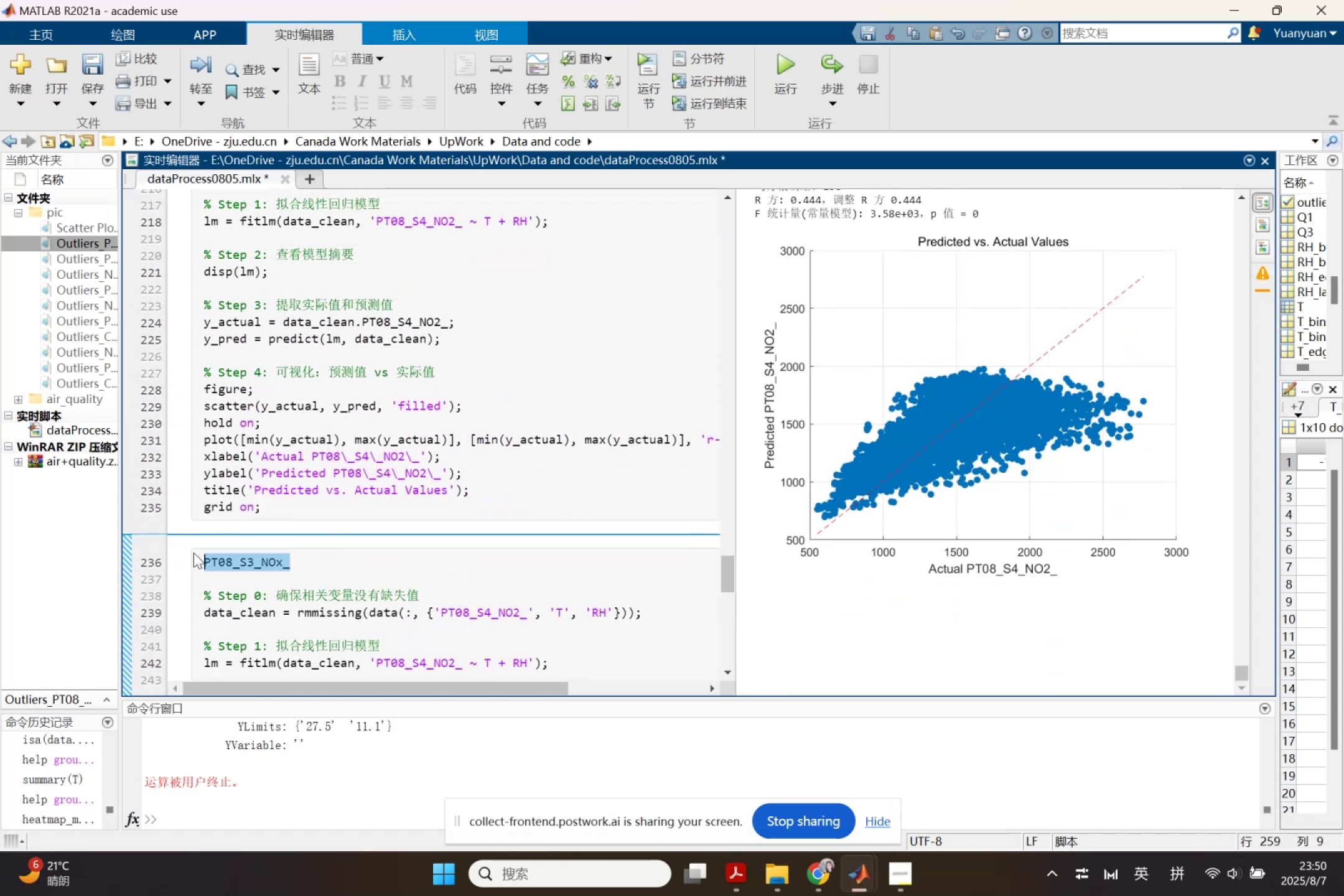 
key(Control+ControlLeft)
 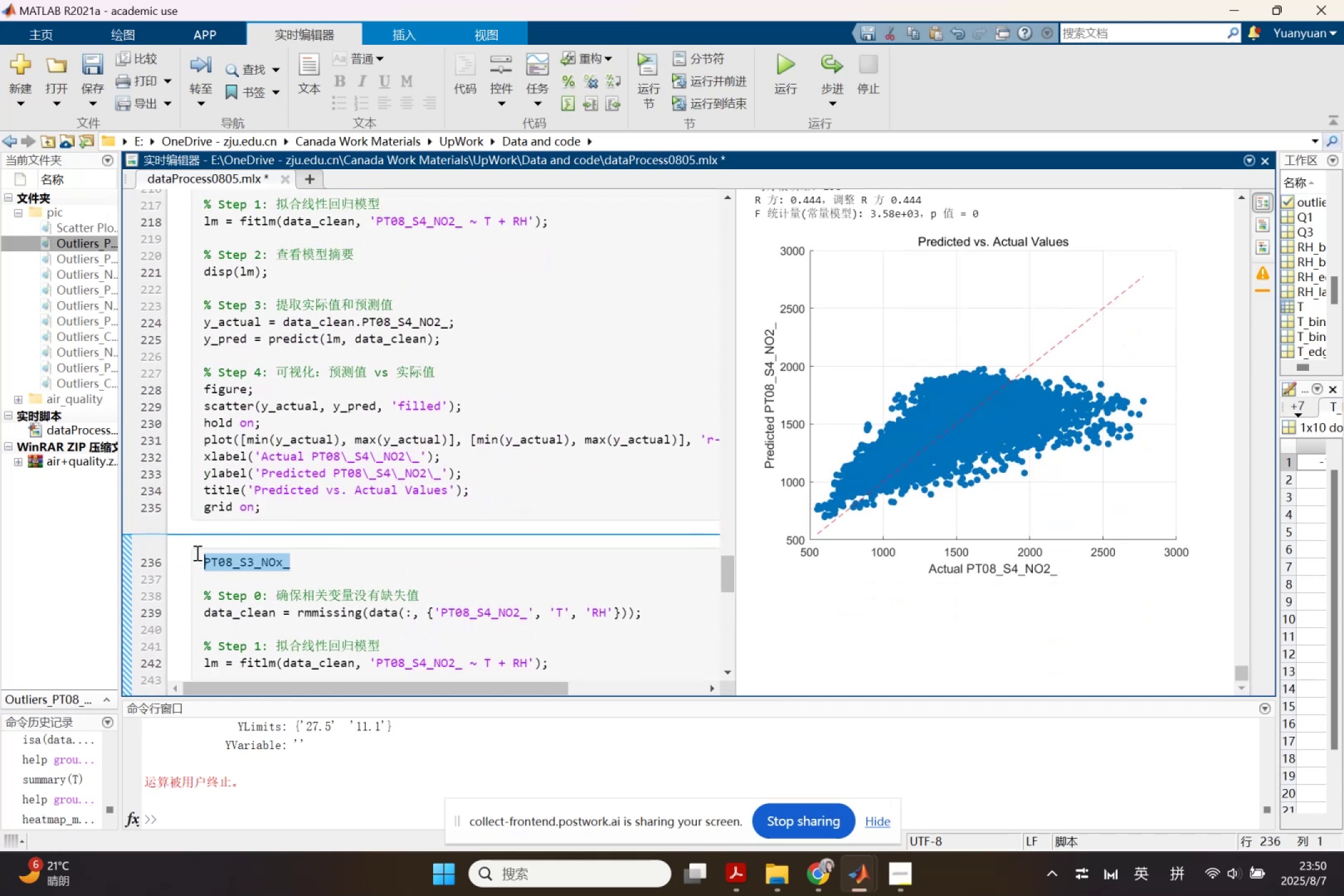 
key(Control+C)
 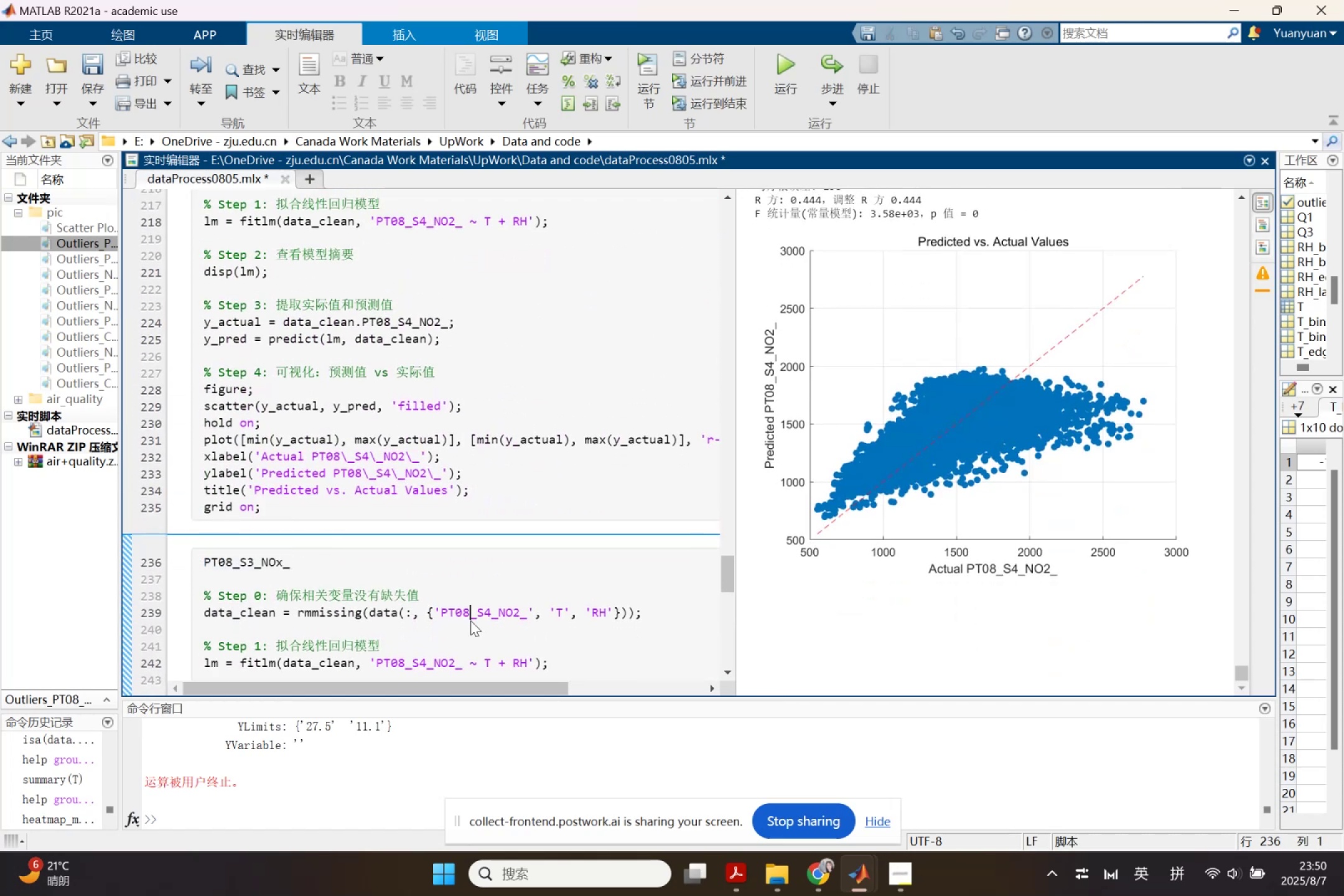 
double_click([470, 620])
 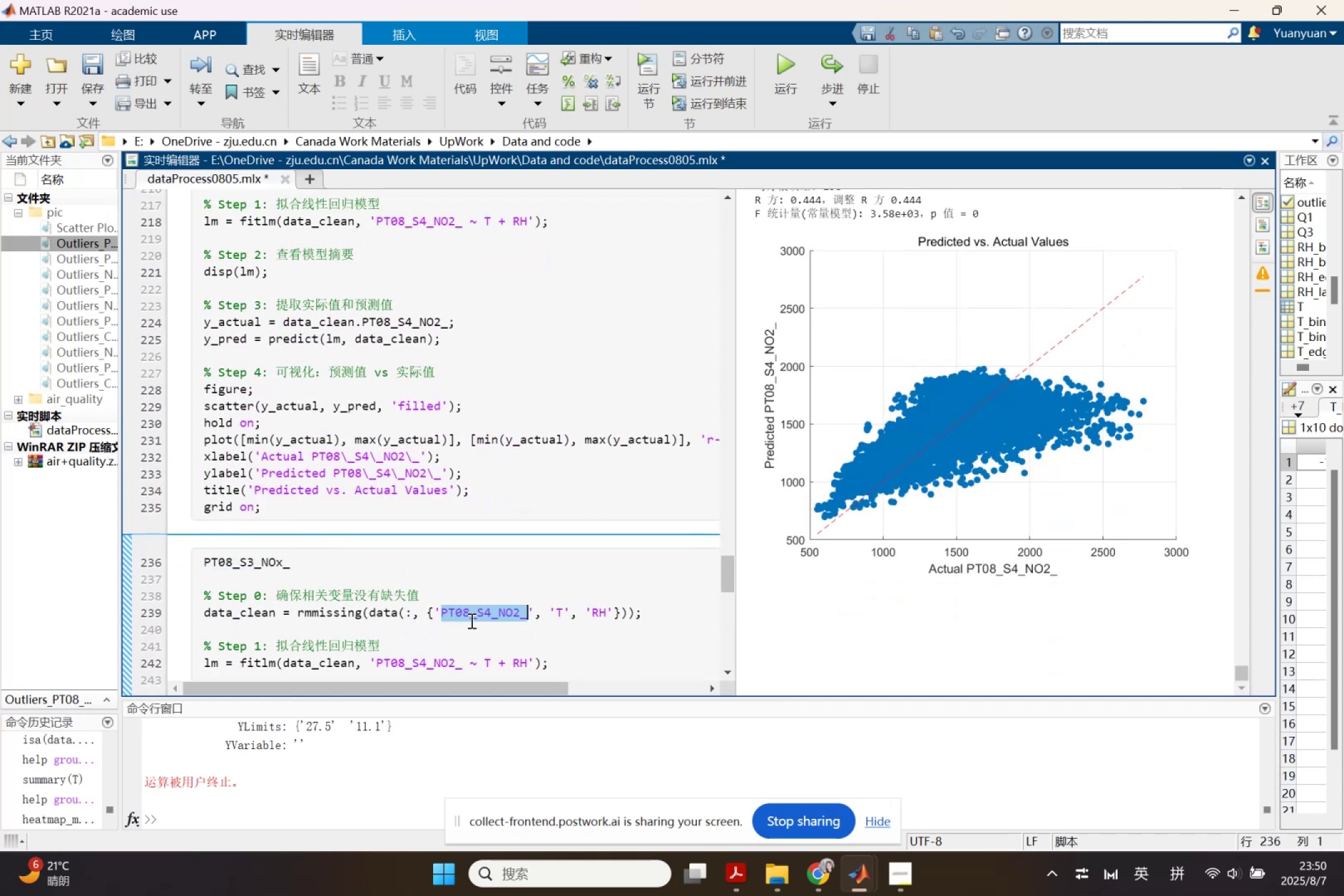 
key(Control+ControlLeft)
 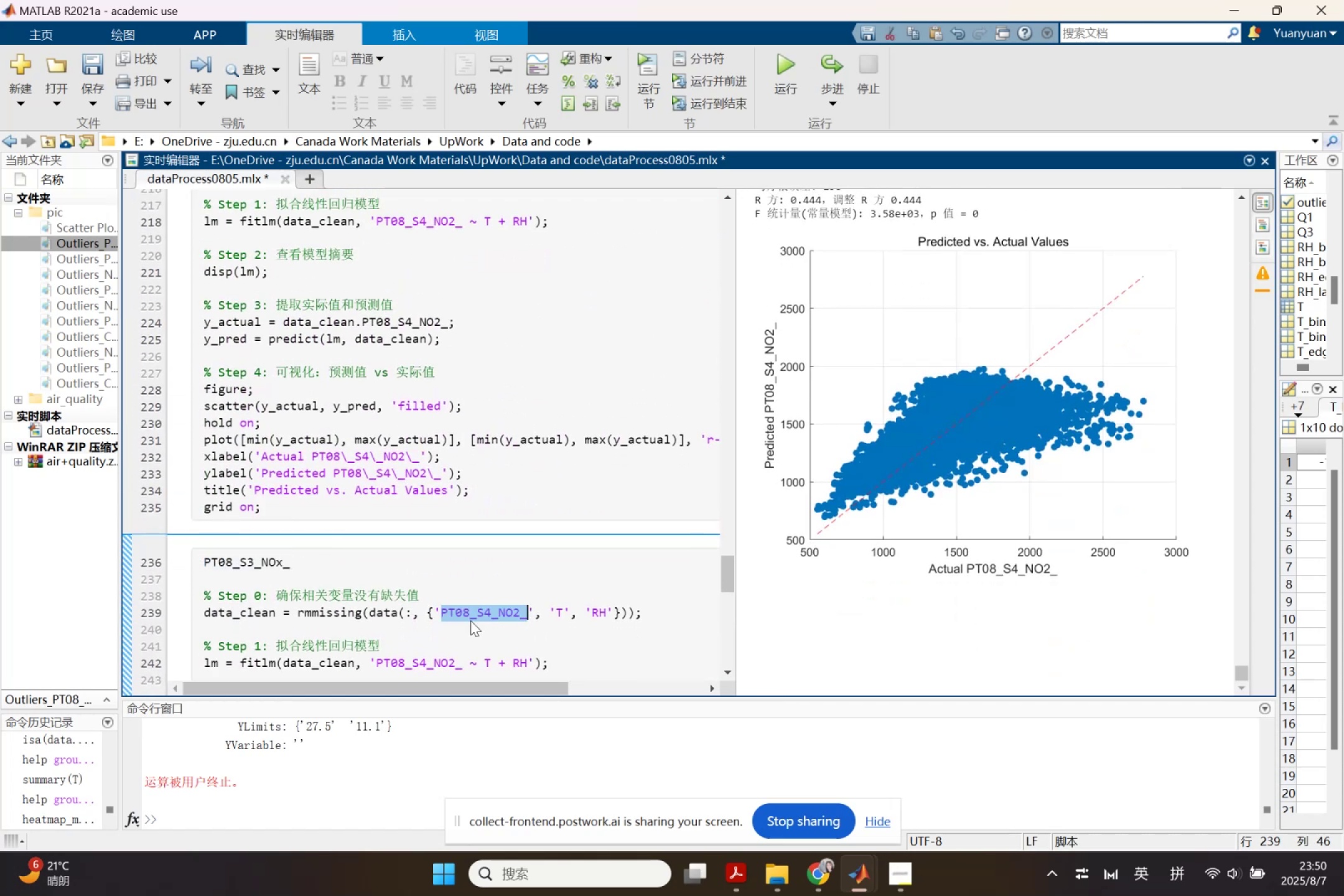 
key(Control+V)
 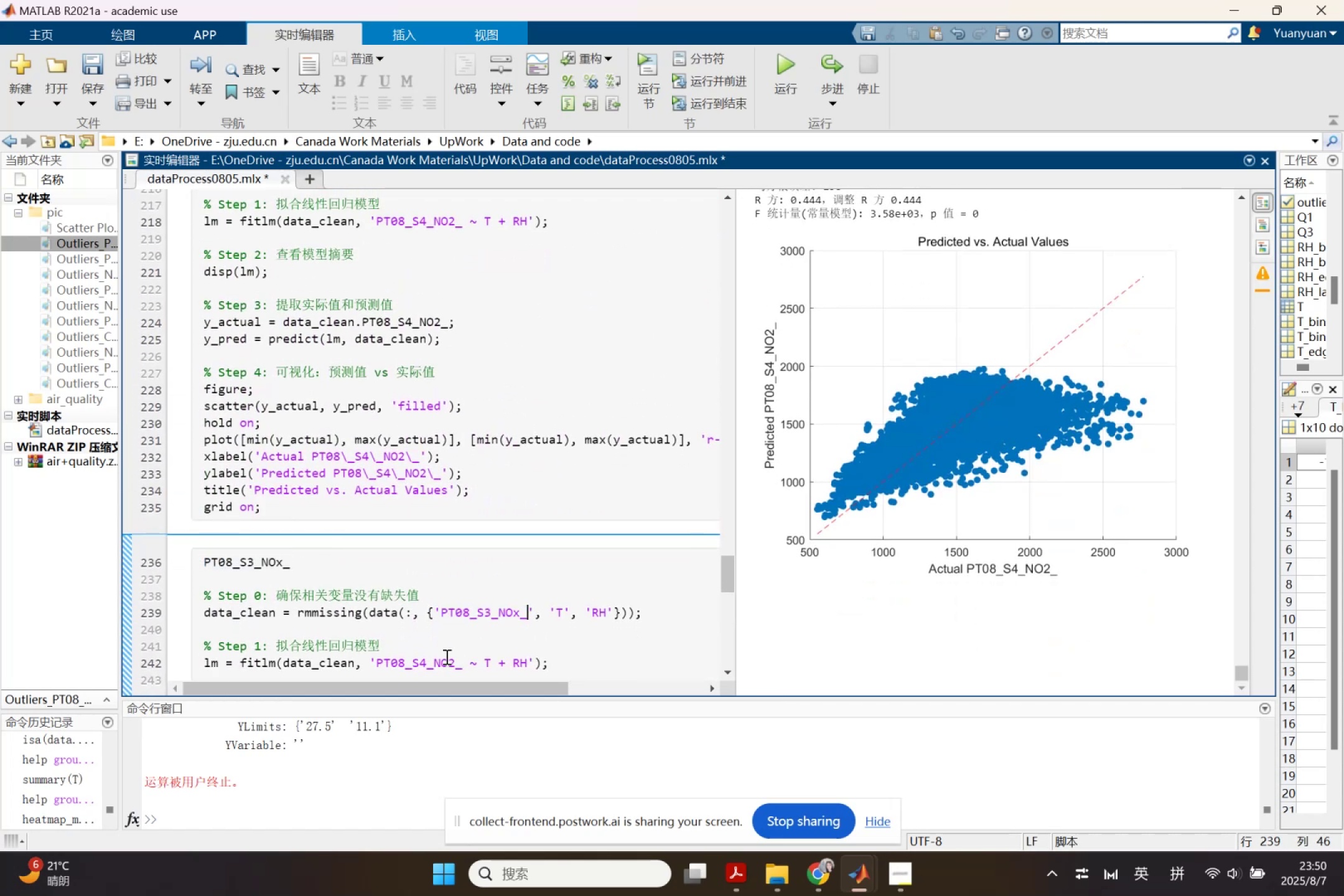 
double_click([446, 656])
 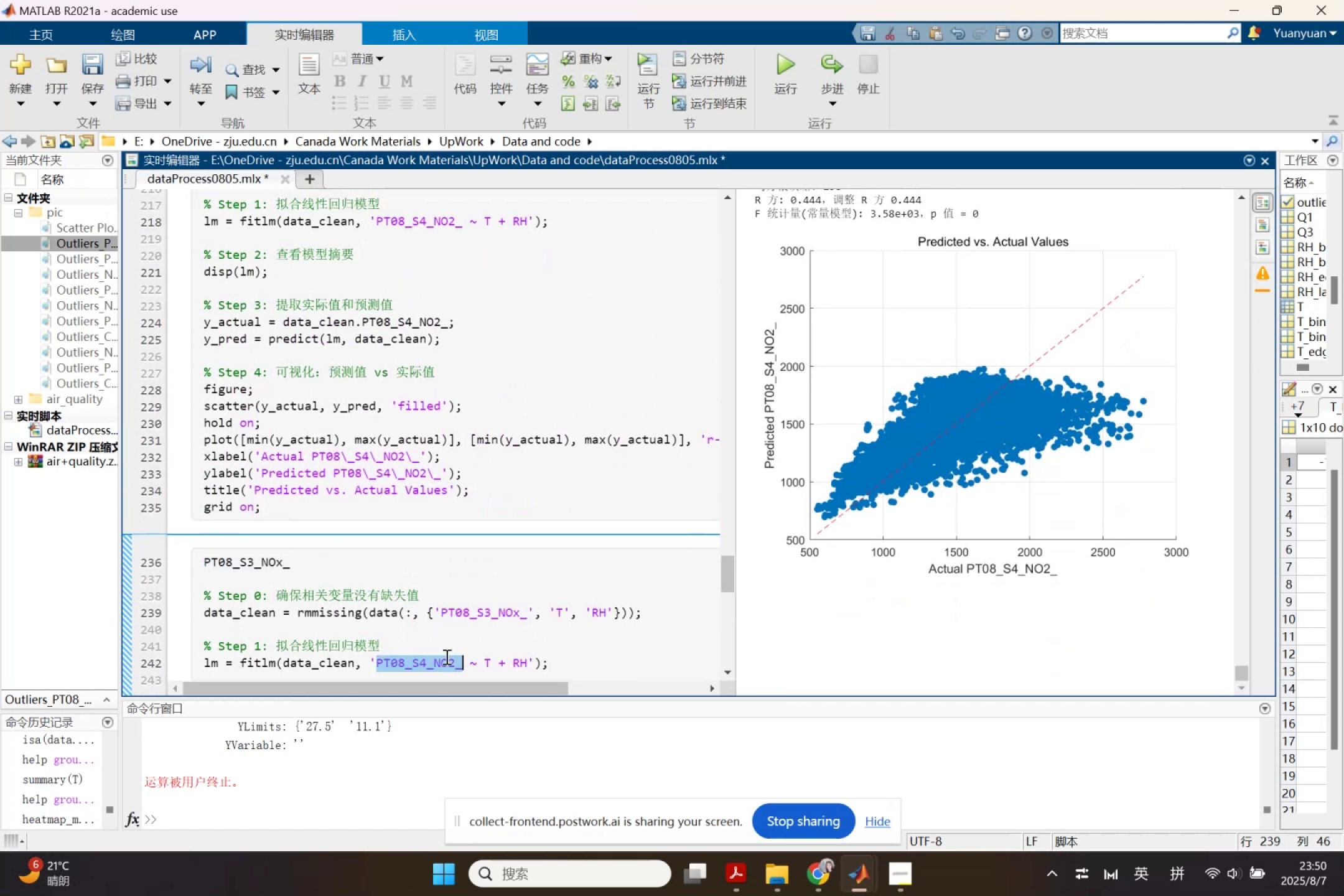 
key(Control+V)
 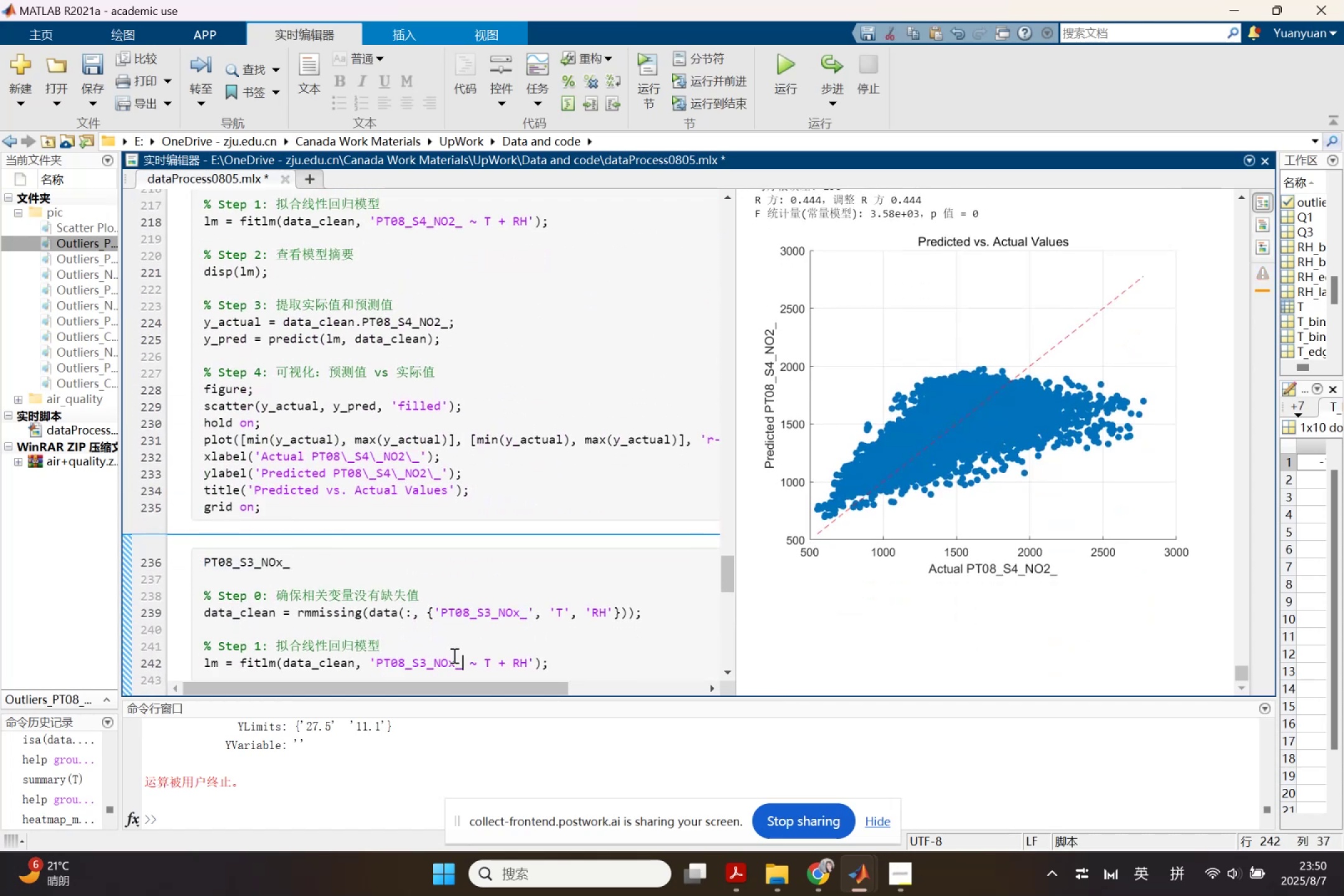 
scroll: coordinate [472, 630], scroll_direction: down, amount: 2.0
 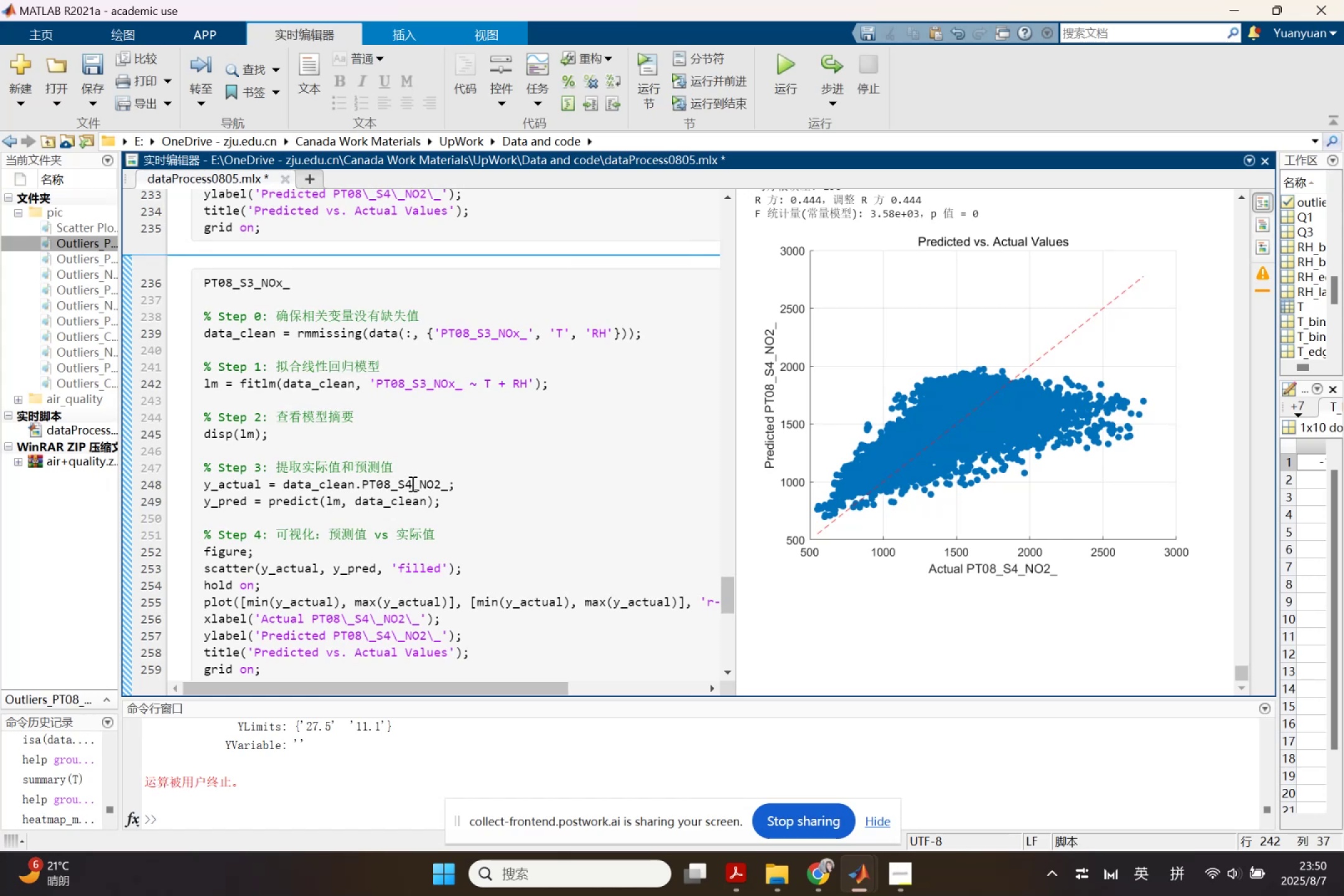 
double_click([411, 479])
 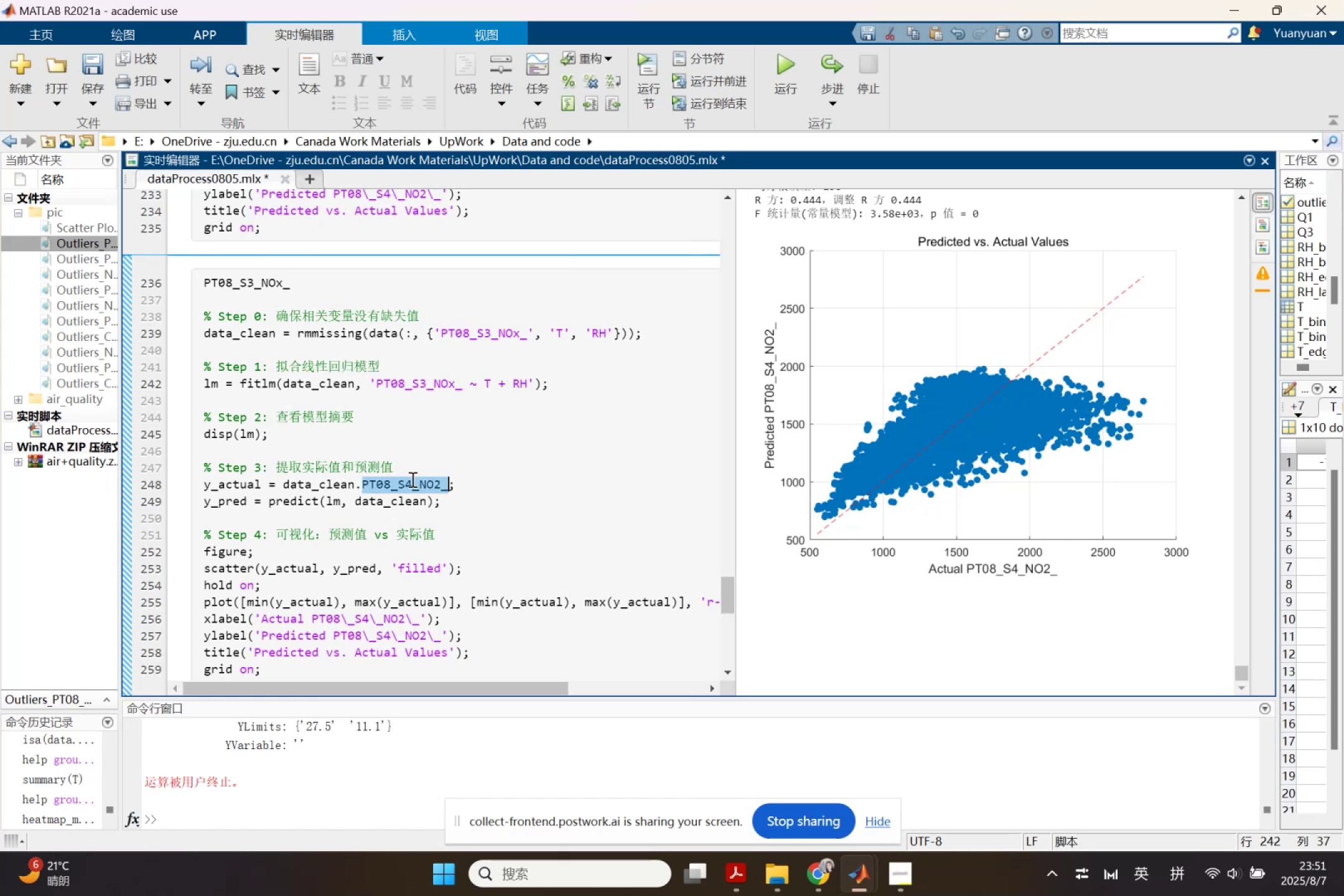 
key(Control+V)
 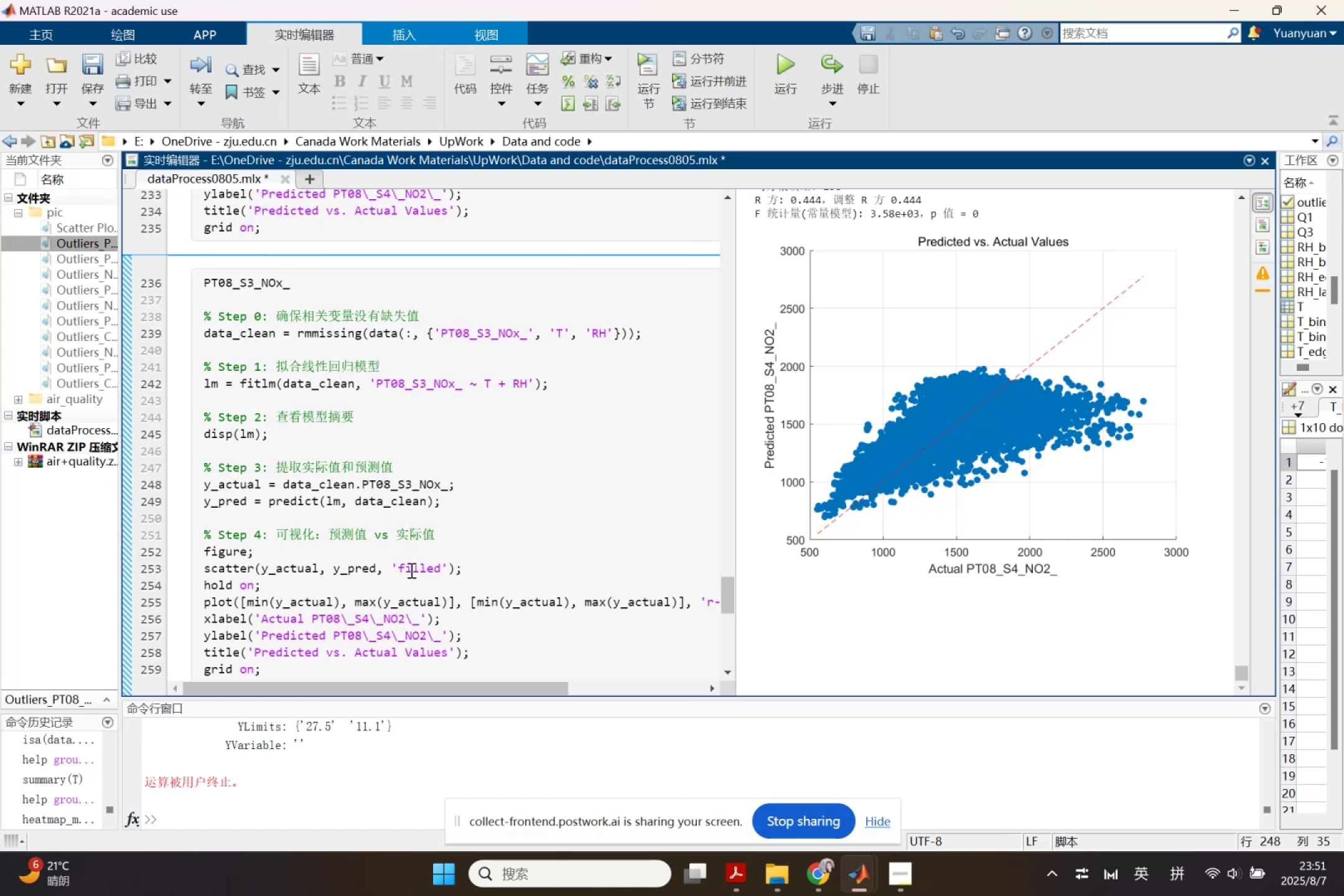 
wait(6.39)
 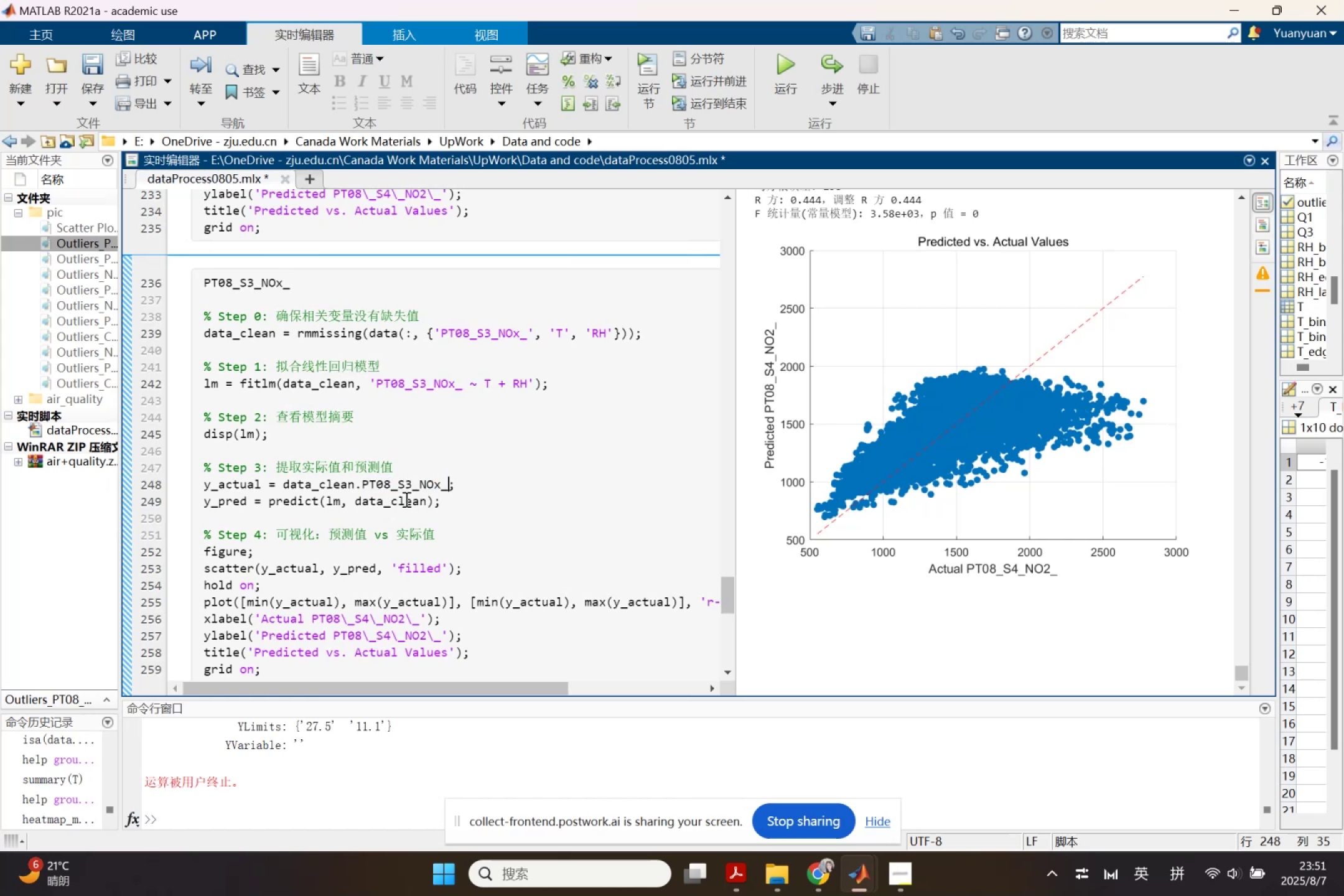 
double_click([334, 618])
 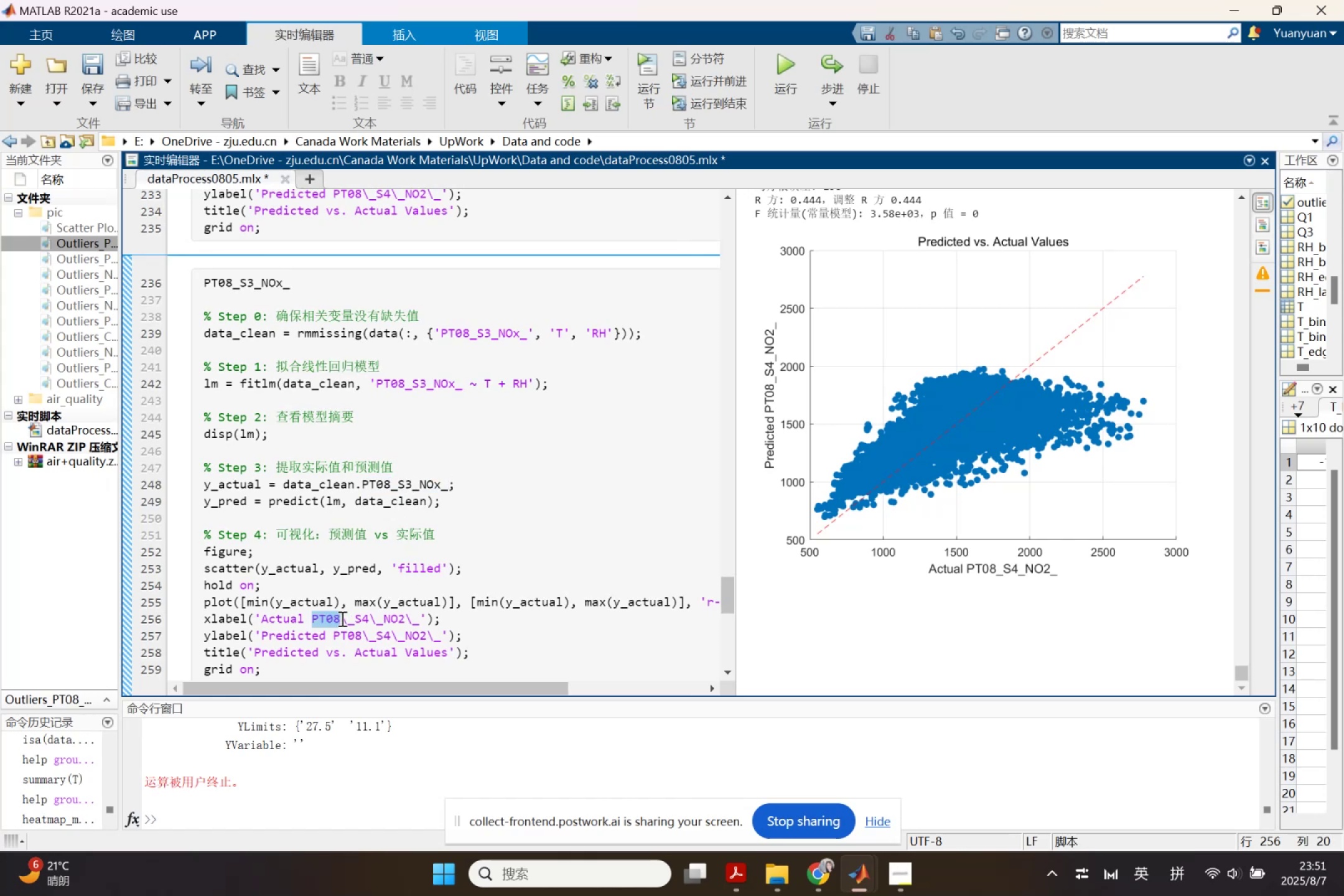 
left_click([322, 618])
 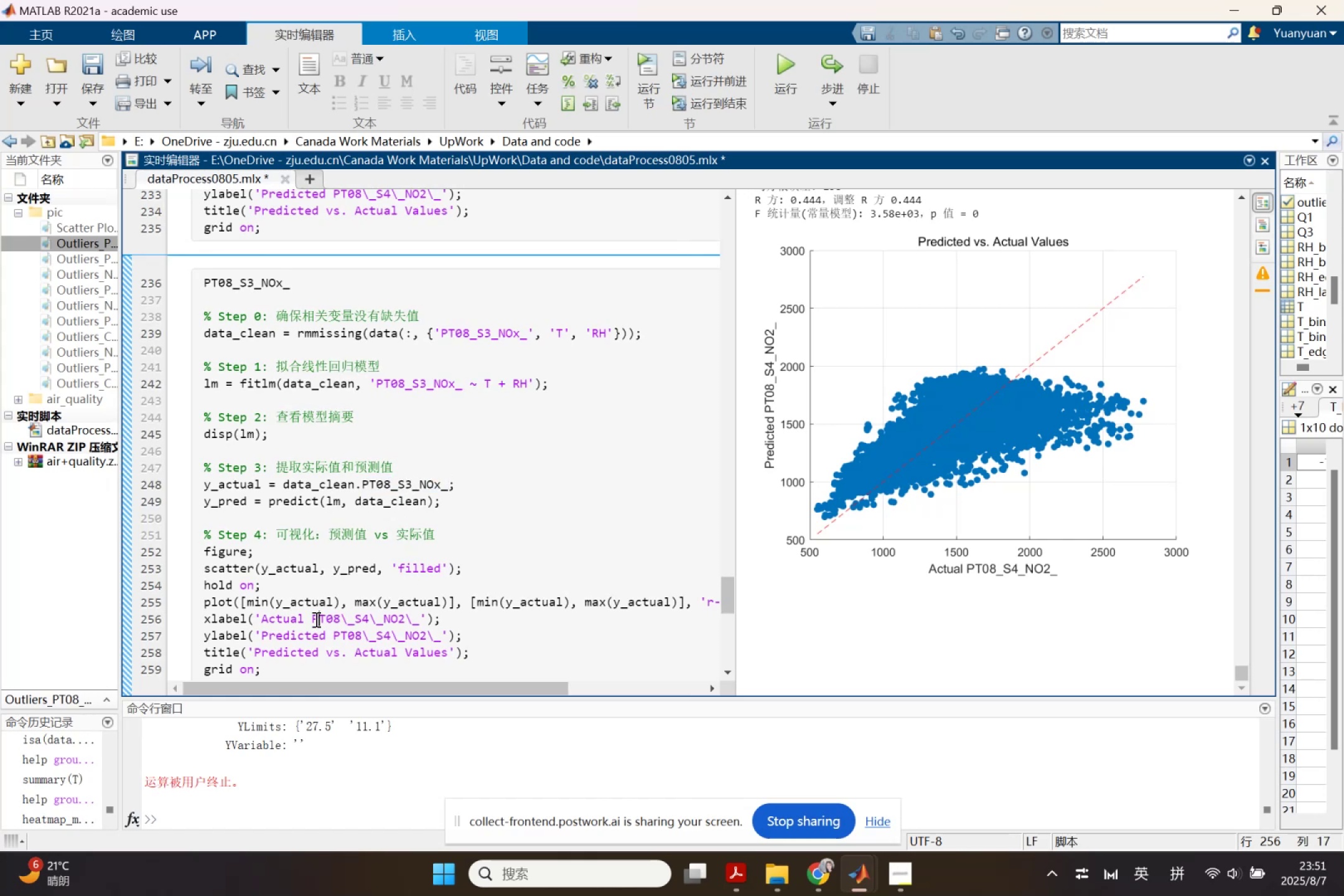 
left_click_drag(start_coordinate=[312, 619], to_coordinate=[420, 622])
 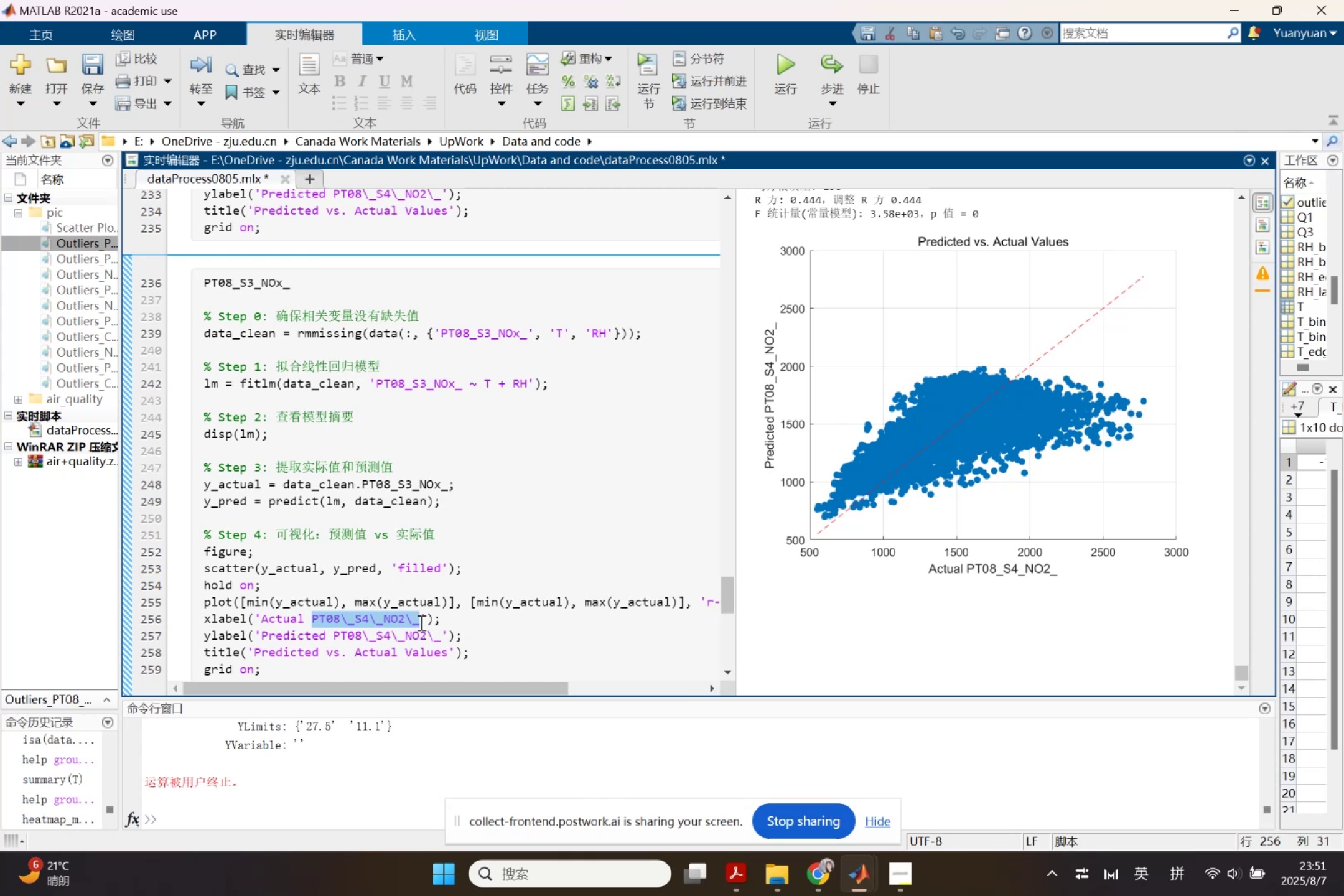 
key(Control+V)
 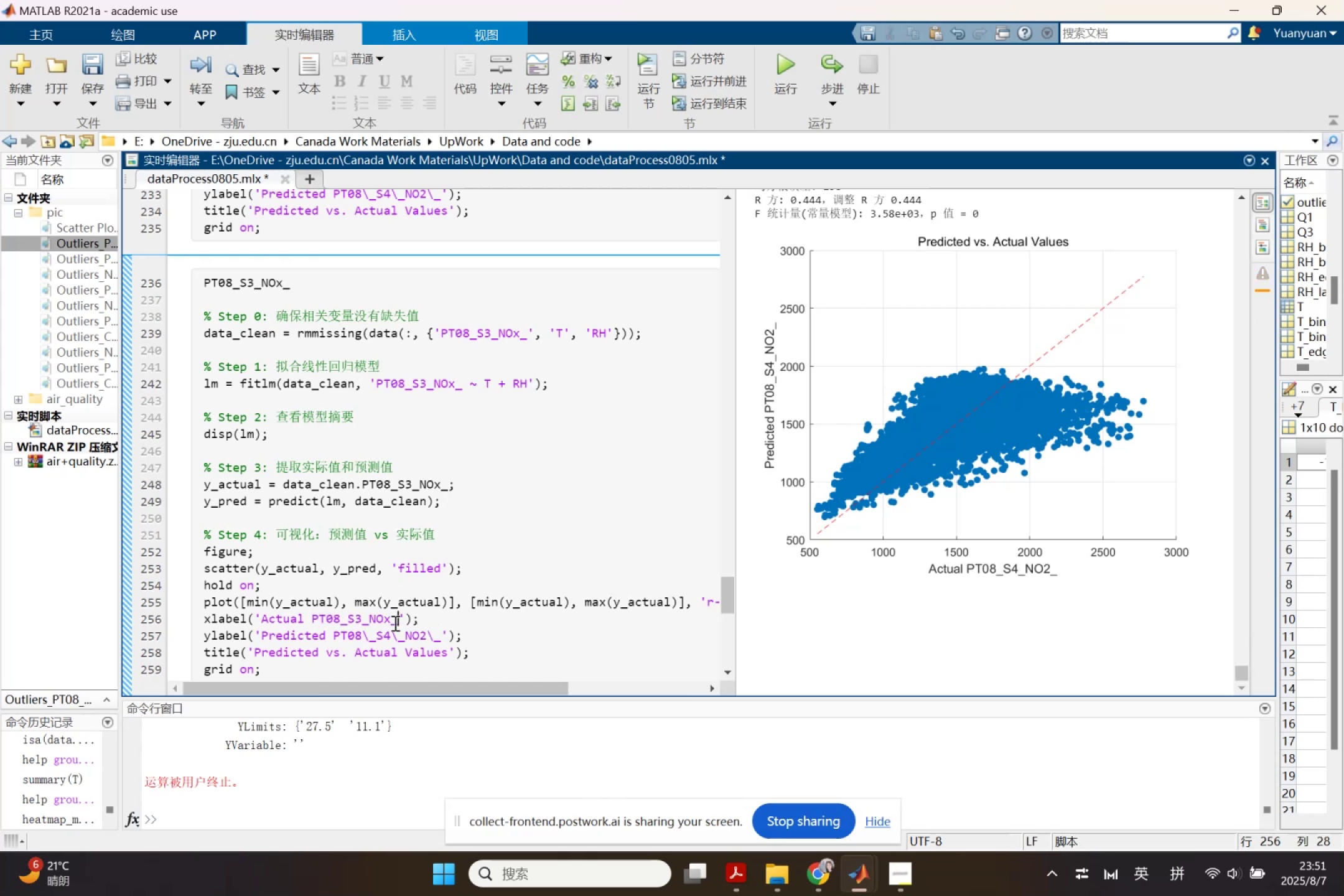 
left_click([342, 620])
 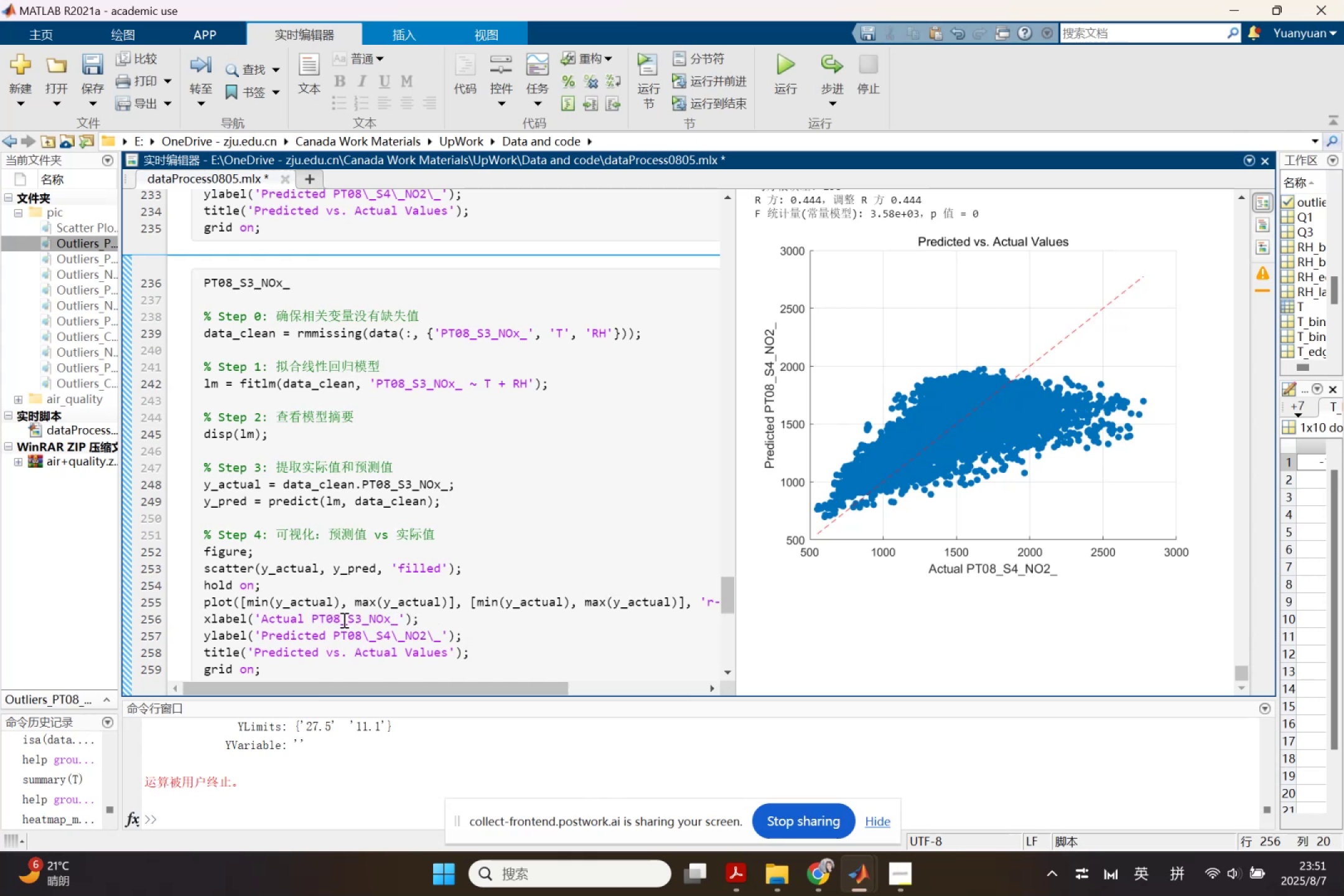 
key(Backslash)
 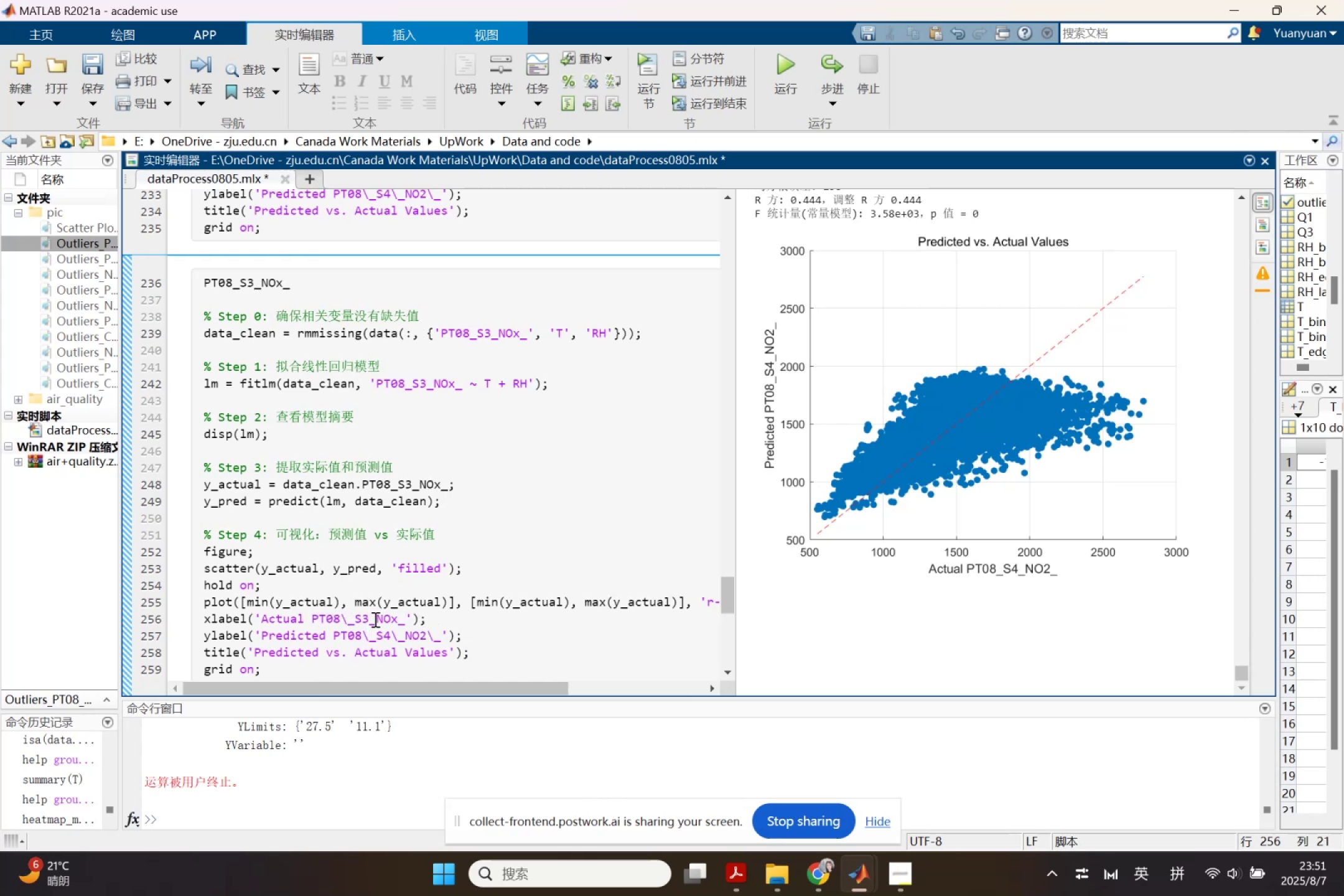 
left_click([373, 619])
 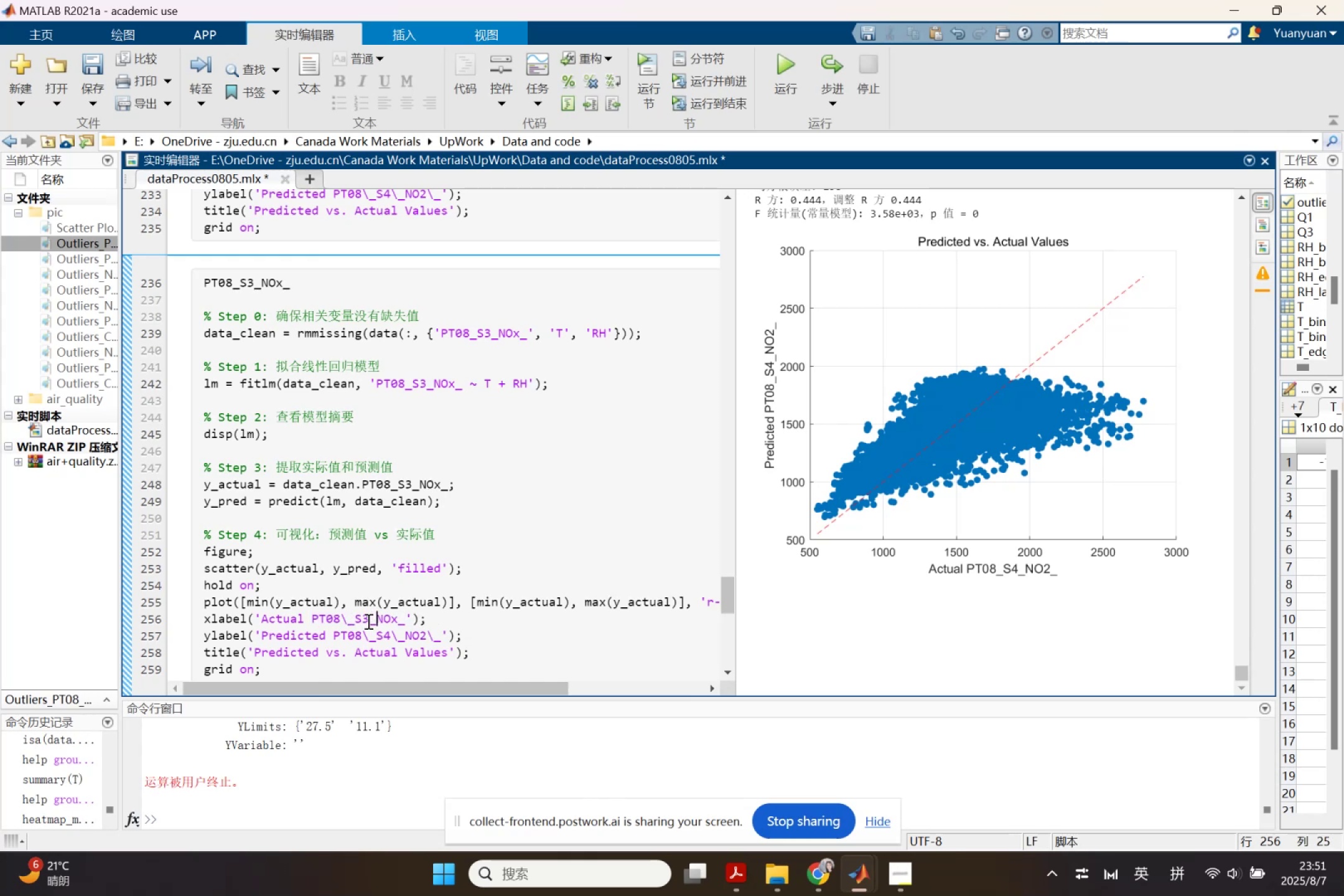 
key(Backslash)
 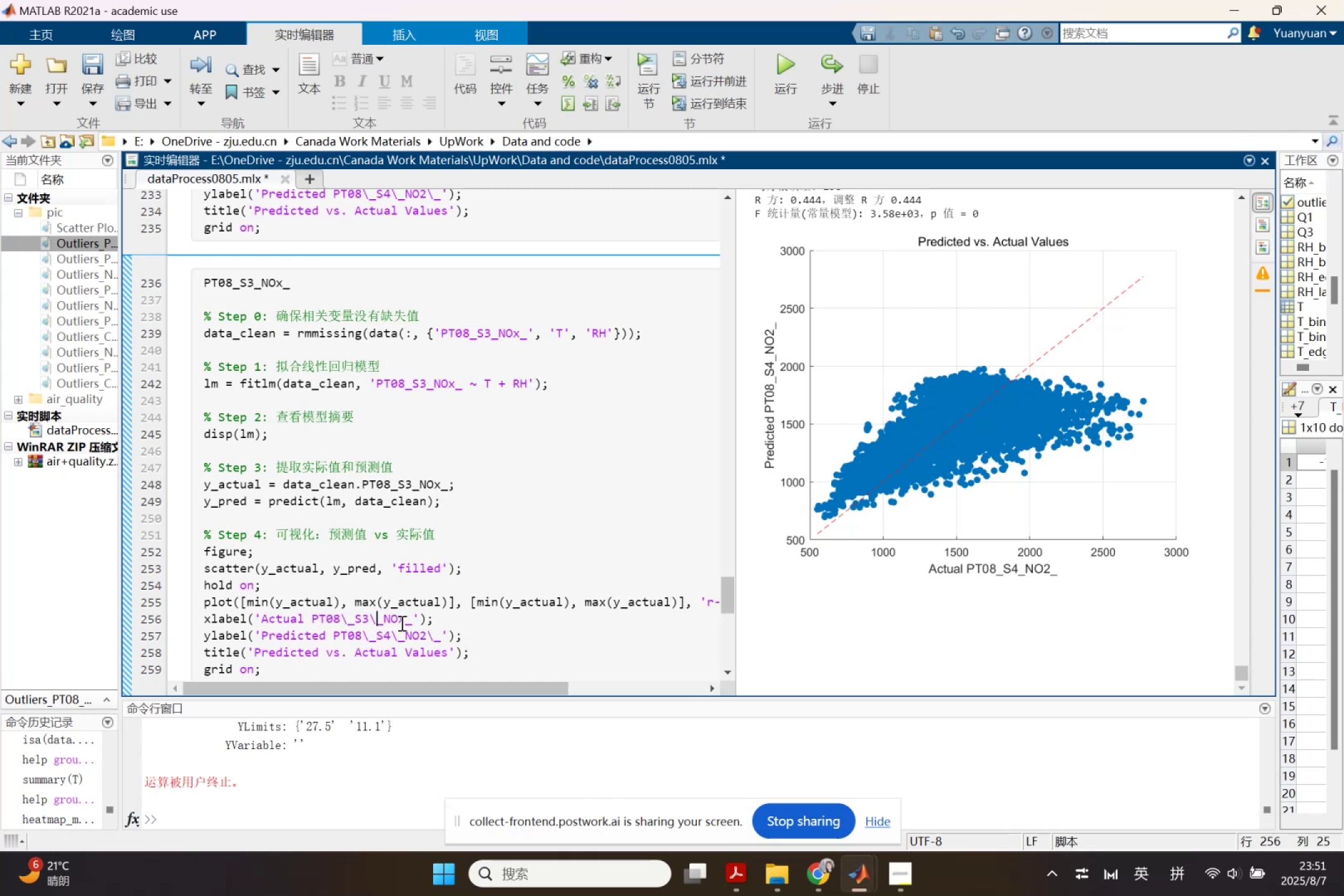 
left_click([403, 622])
 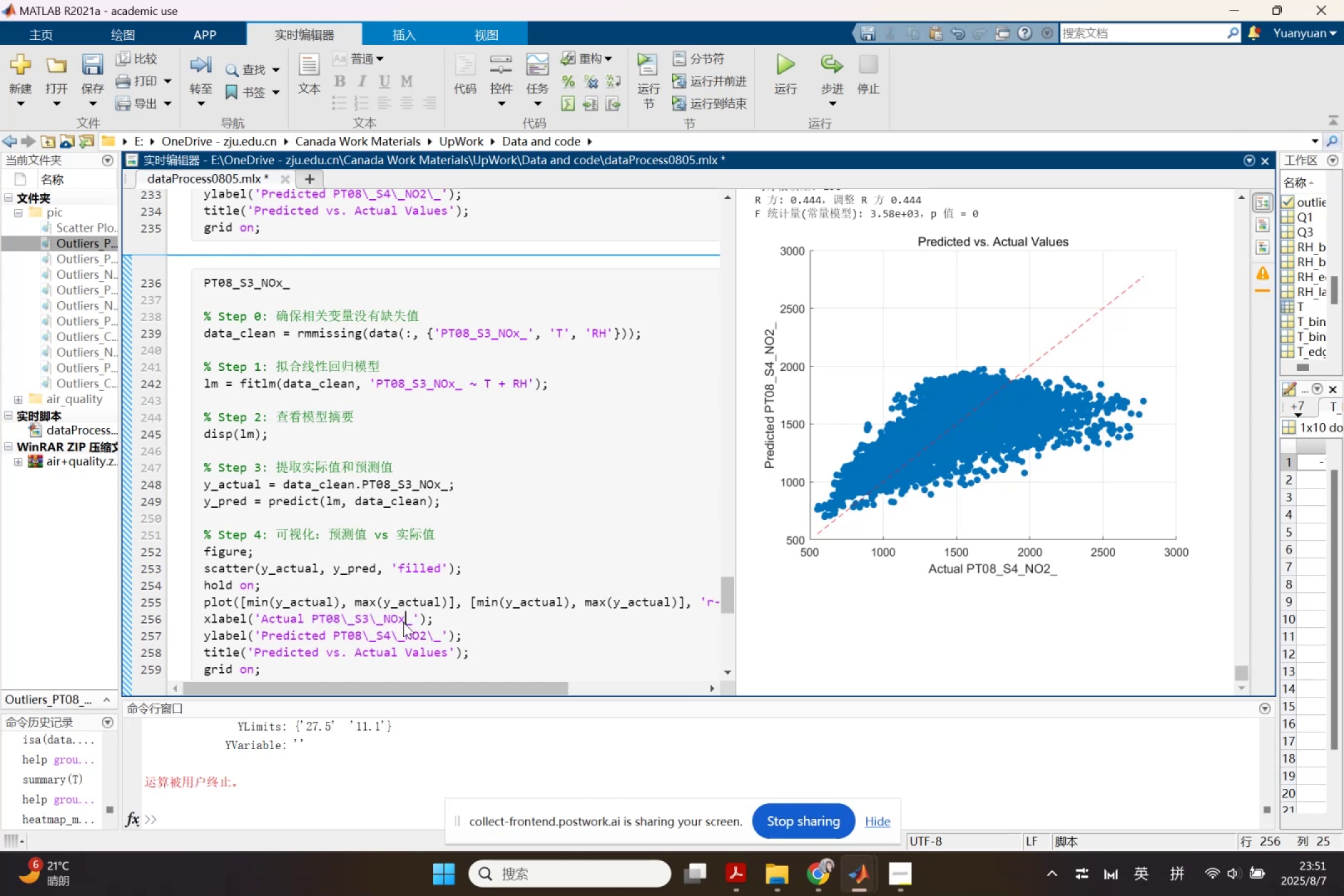 
key(Backslash)
 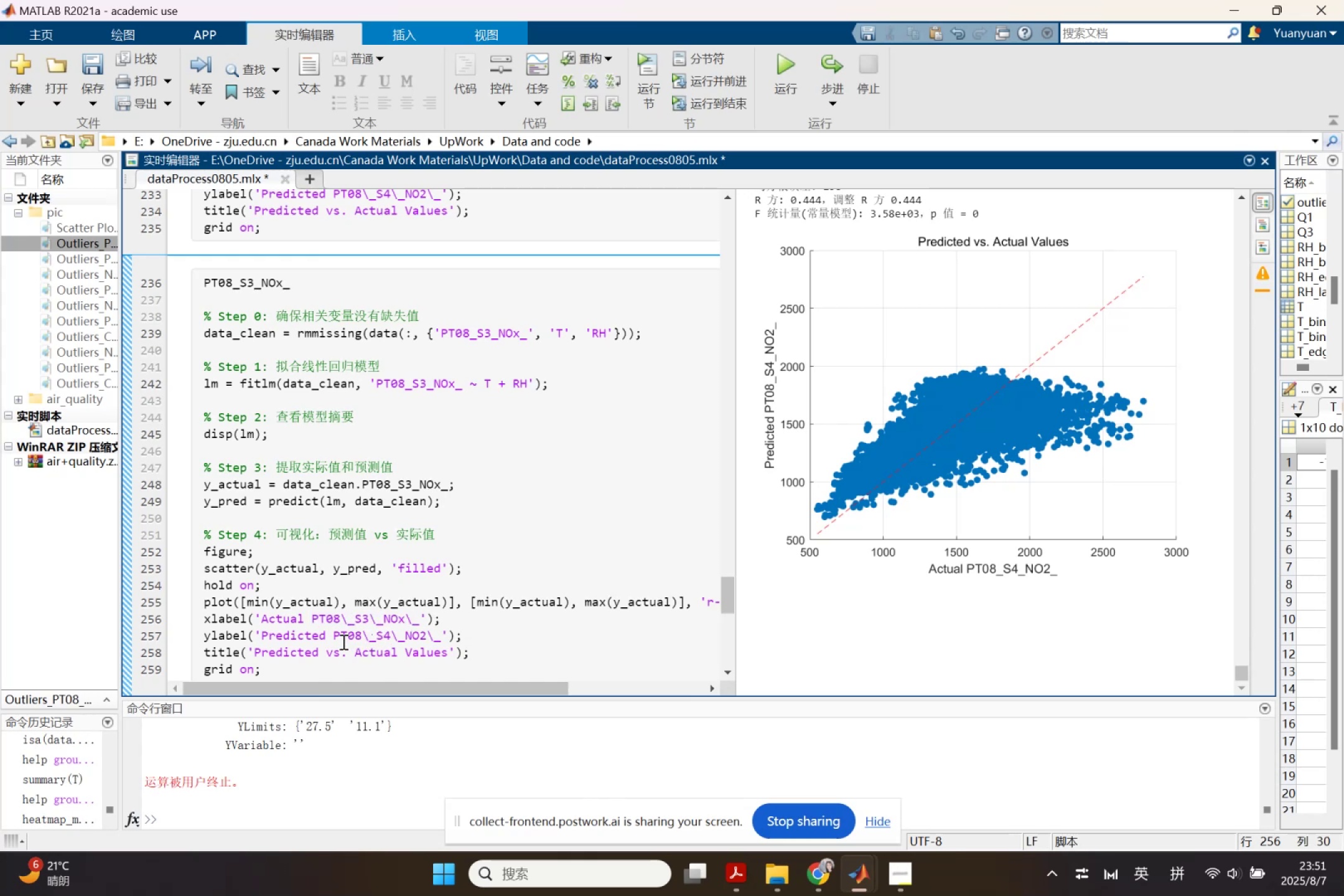 
left_click([342, 642])
 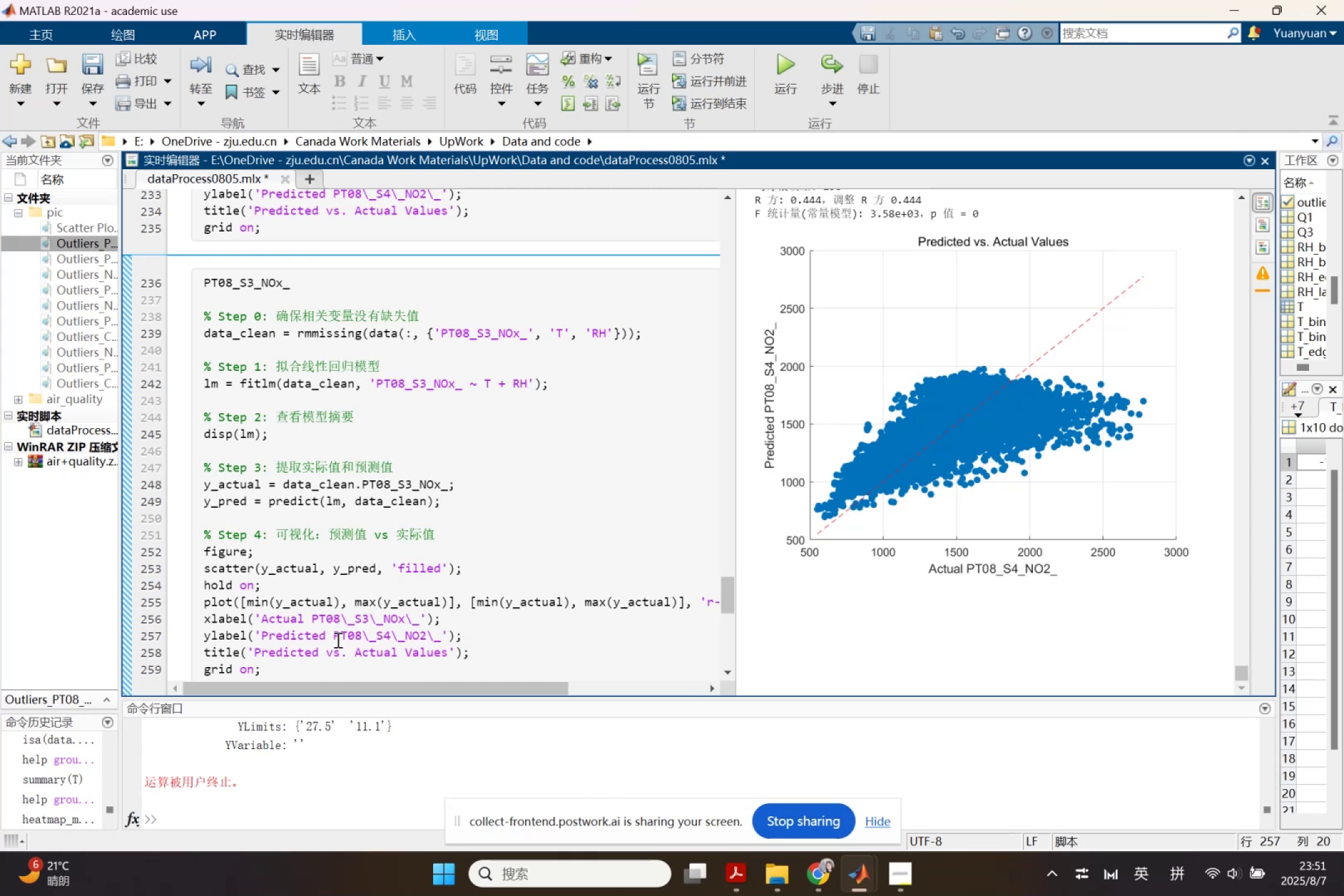 
left_click_drag(start_coordinate=[336, 635], to_coordinate=[440, 635])
 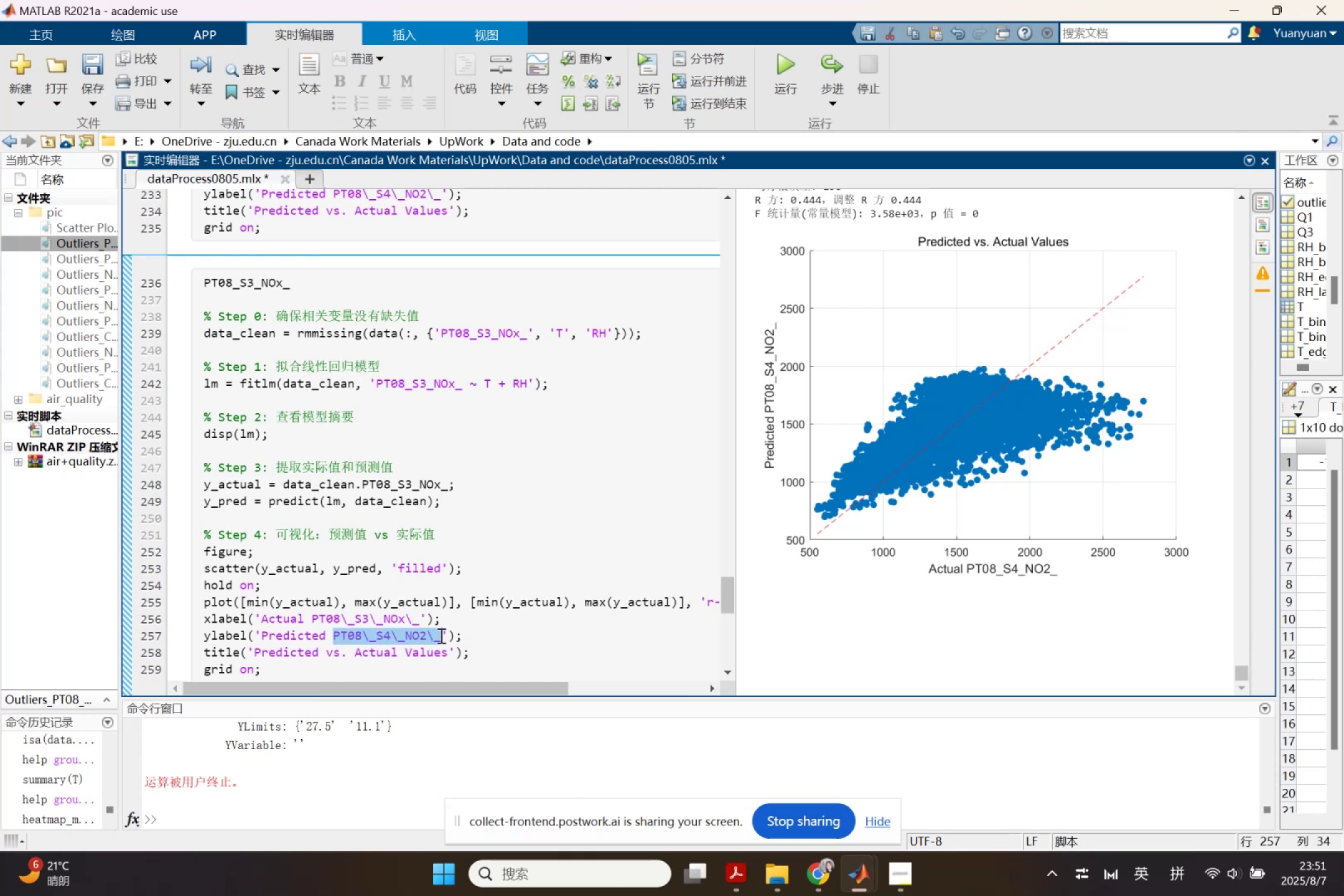 
key(Control+ControlLeft)
 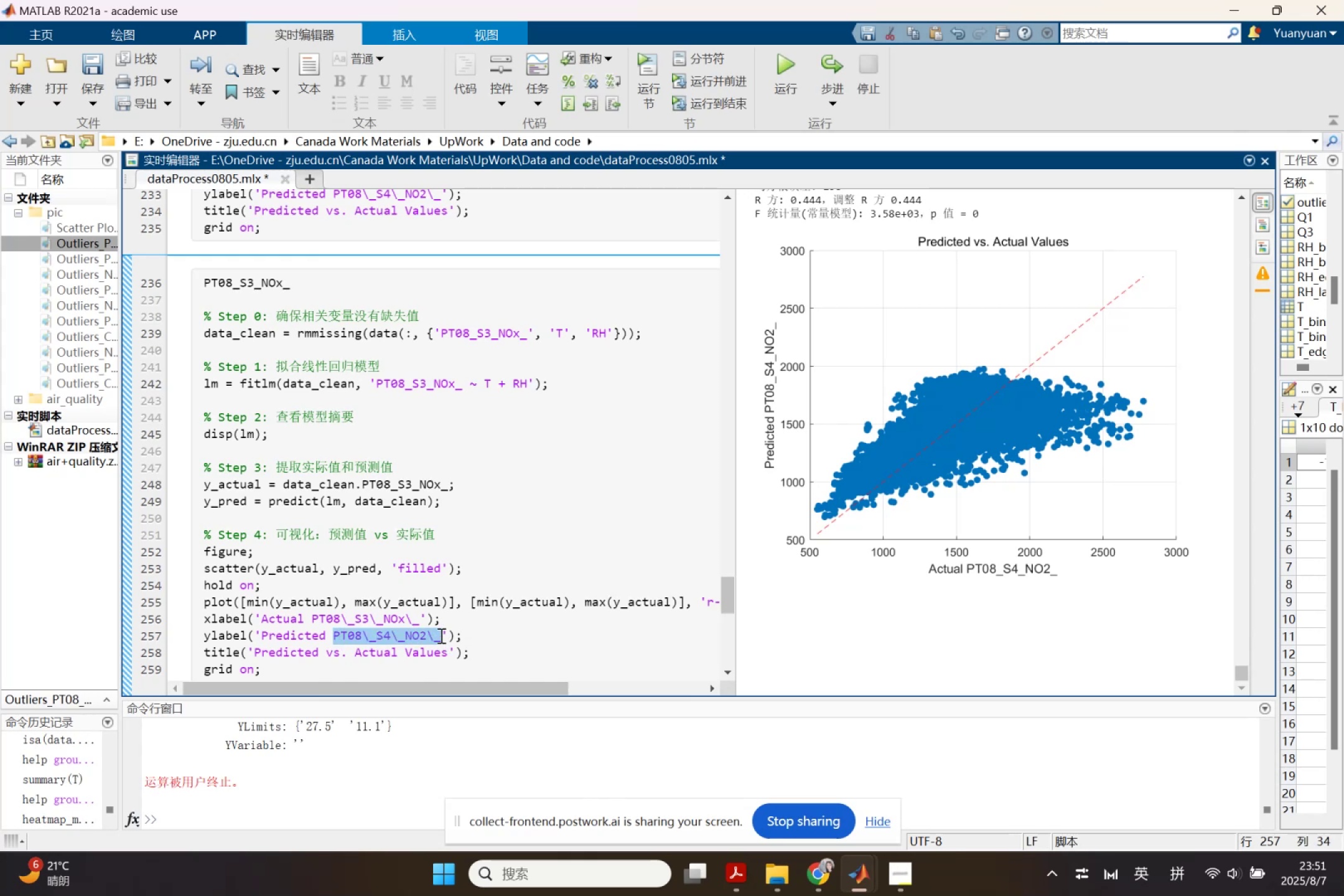 
key(Control+V)
 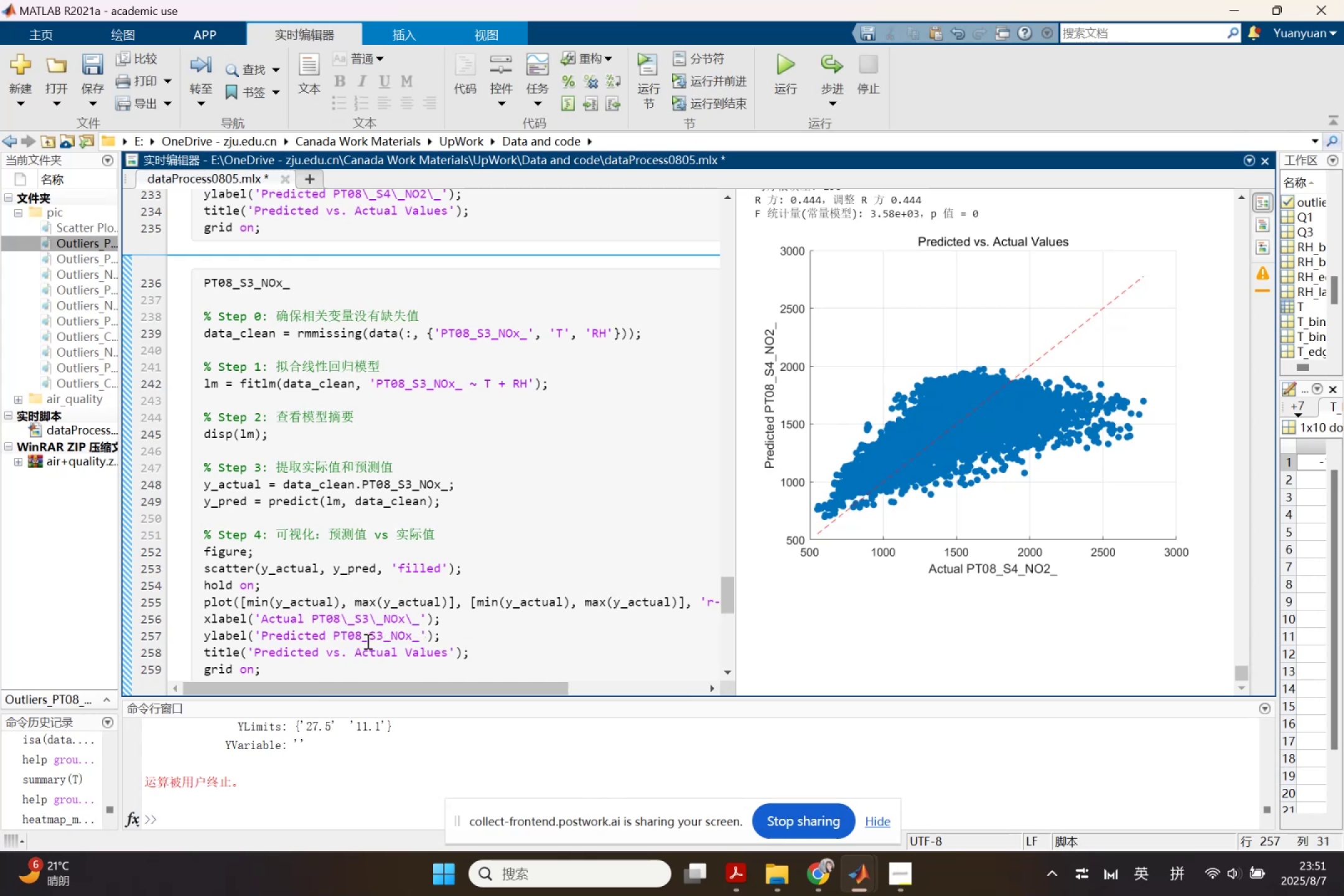 
left_click([363, 641])
 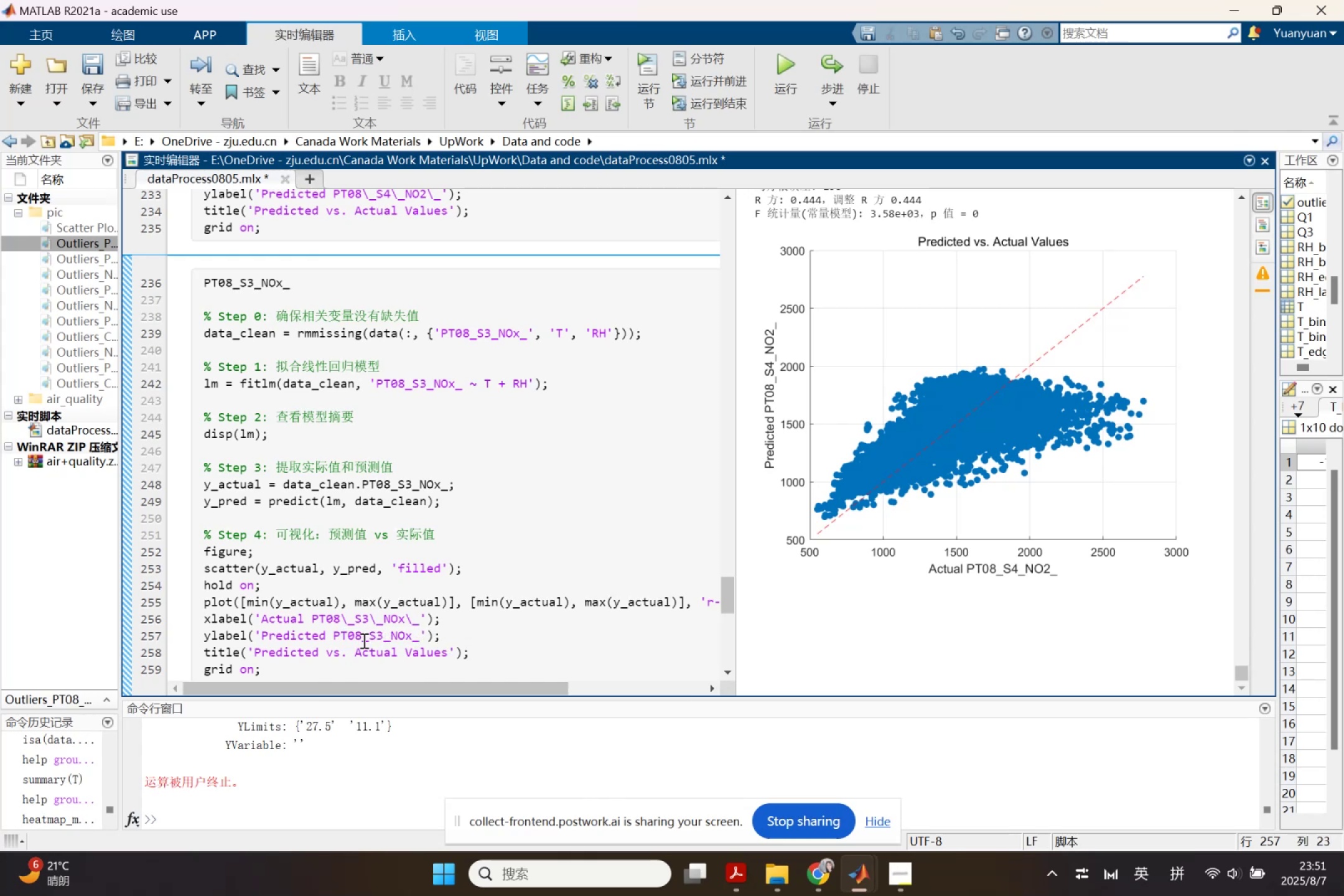 
key(Backslash)
 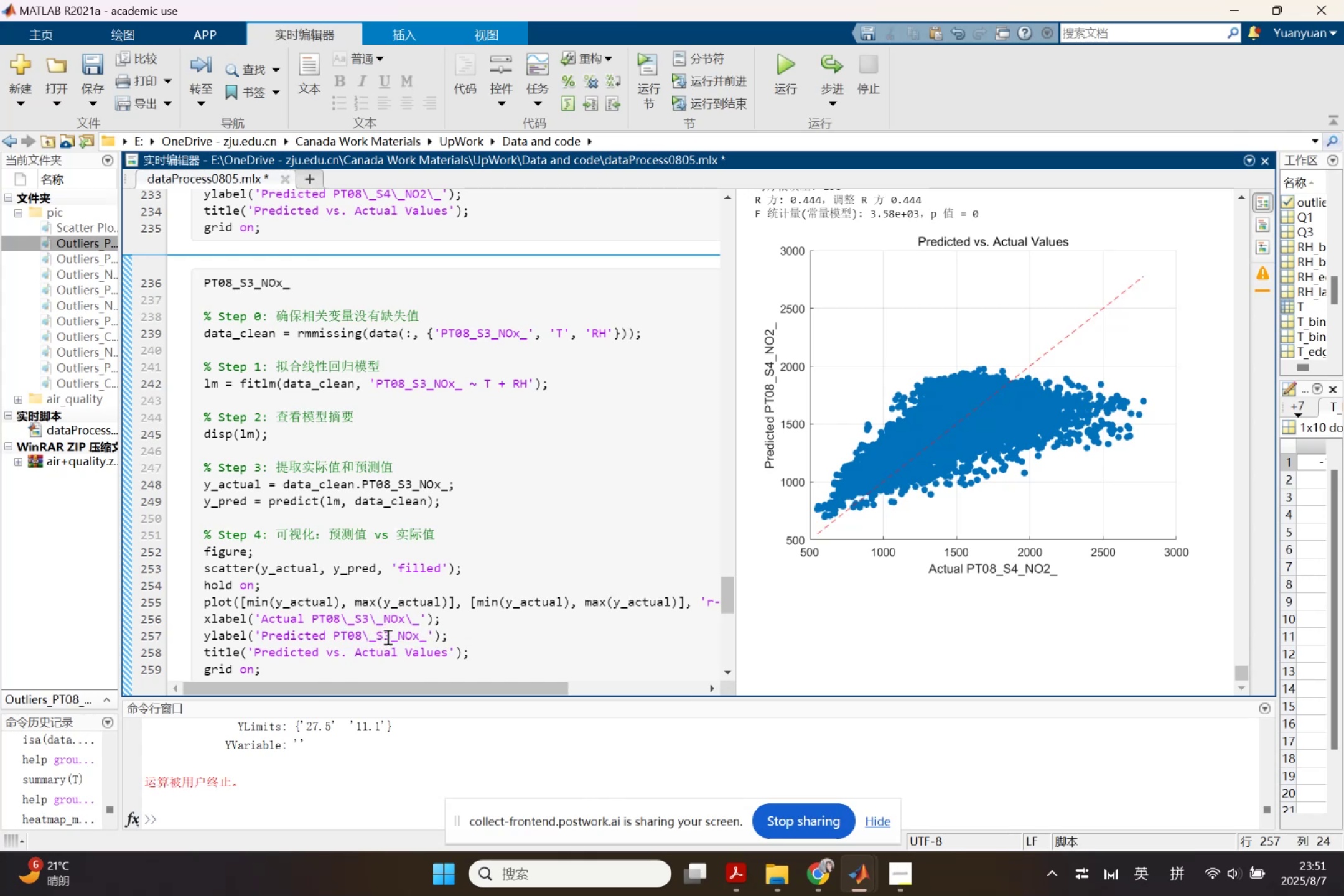 
left_click([388, 637])
 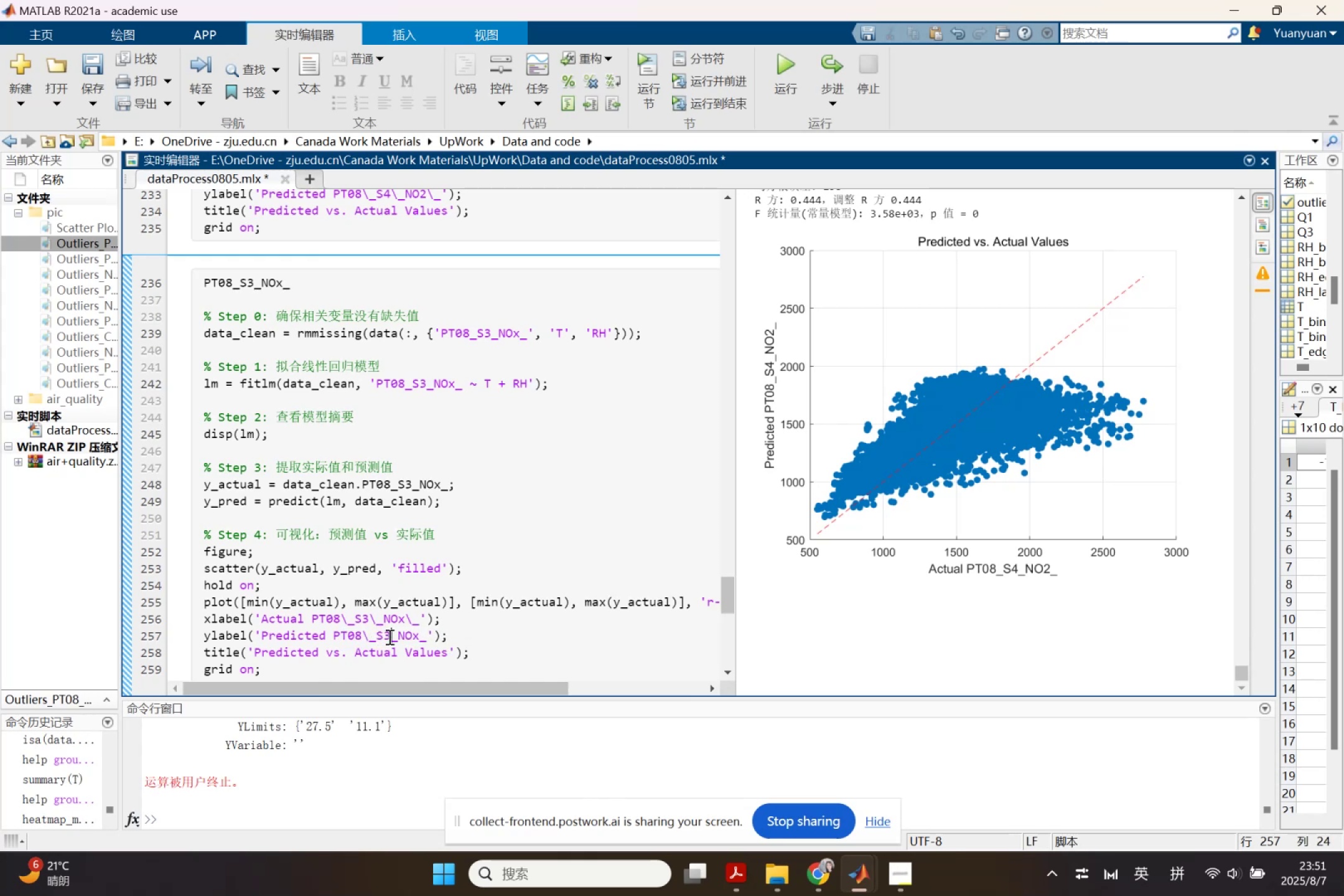 
key(Backslash)
 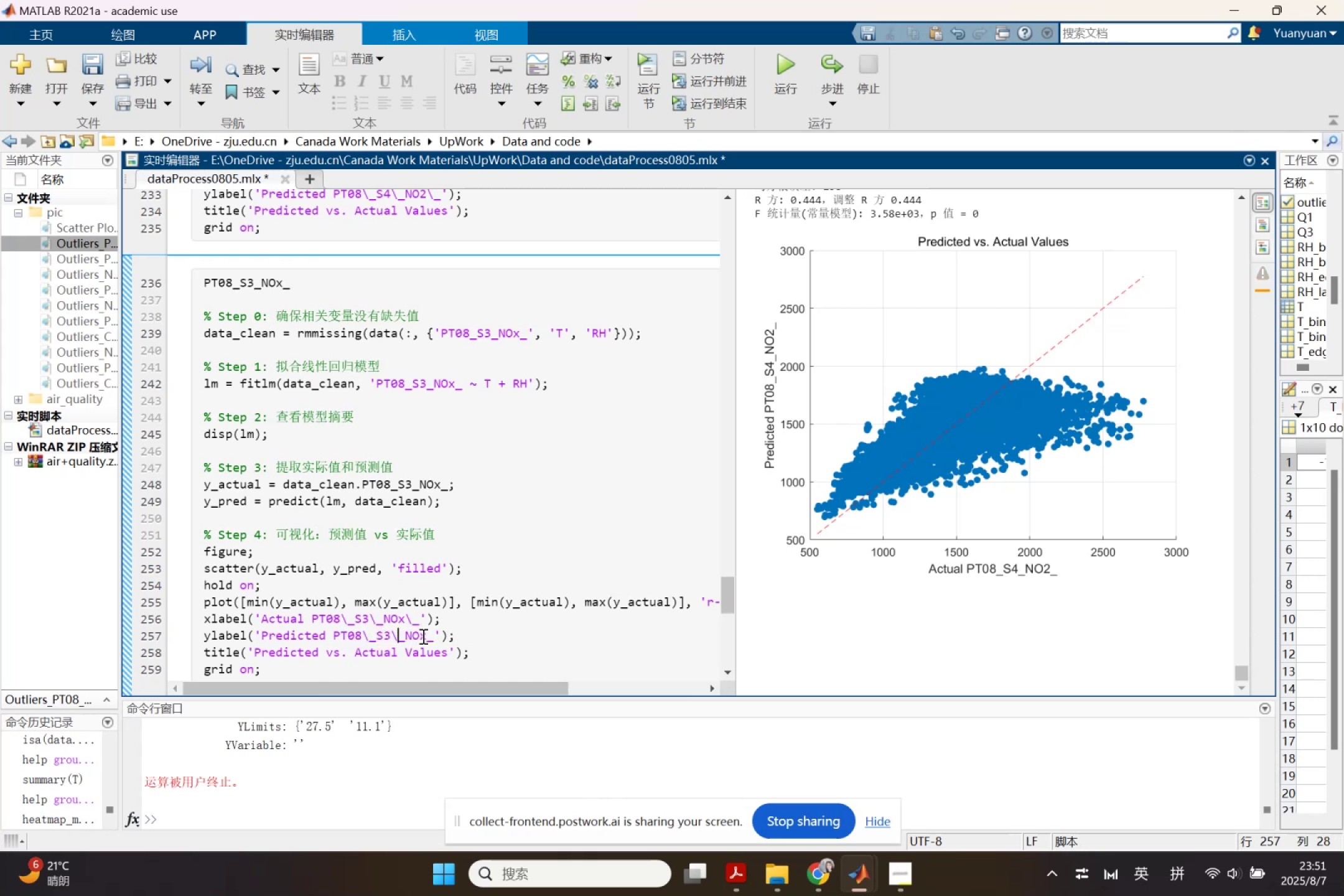 
left_click([422, 636])
 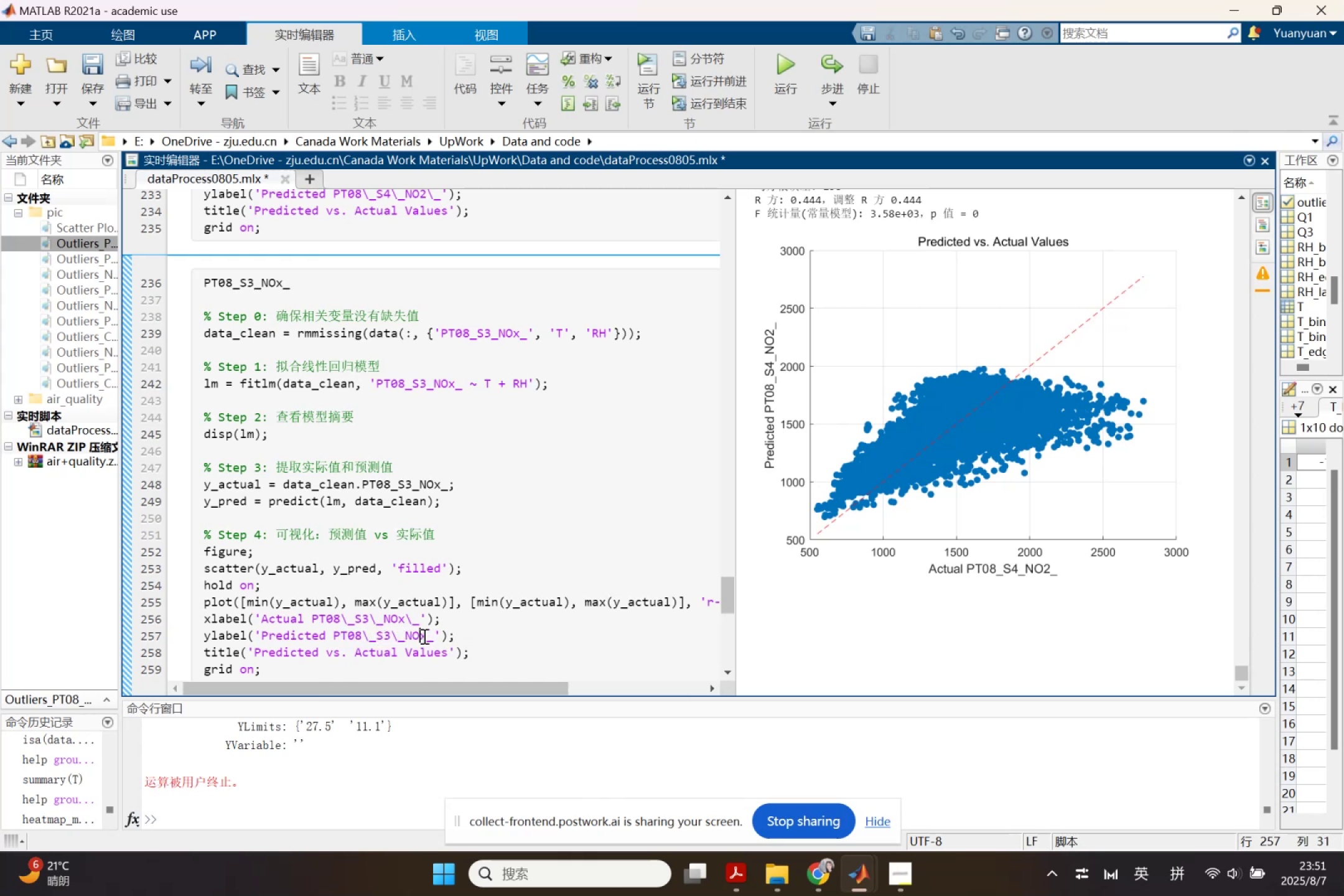 
left_click([423, 636])
 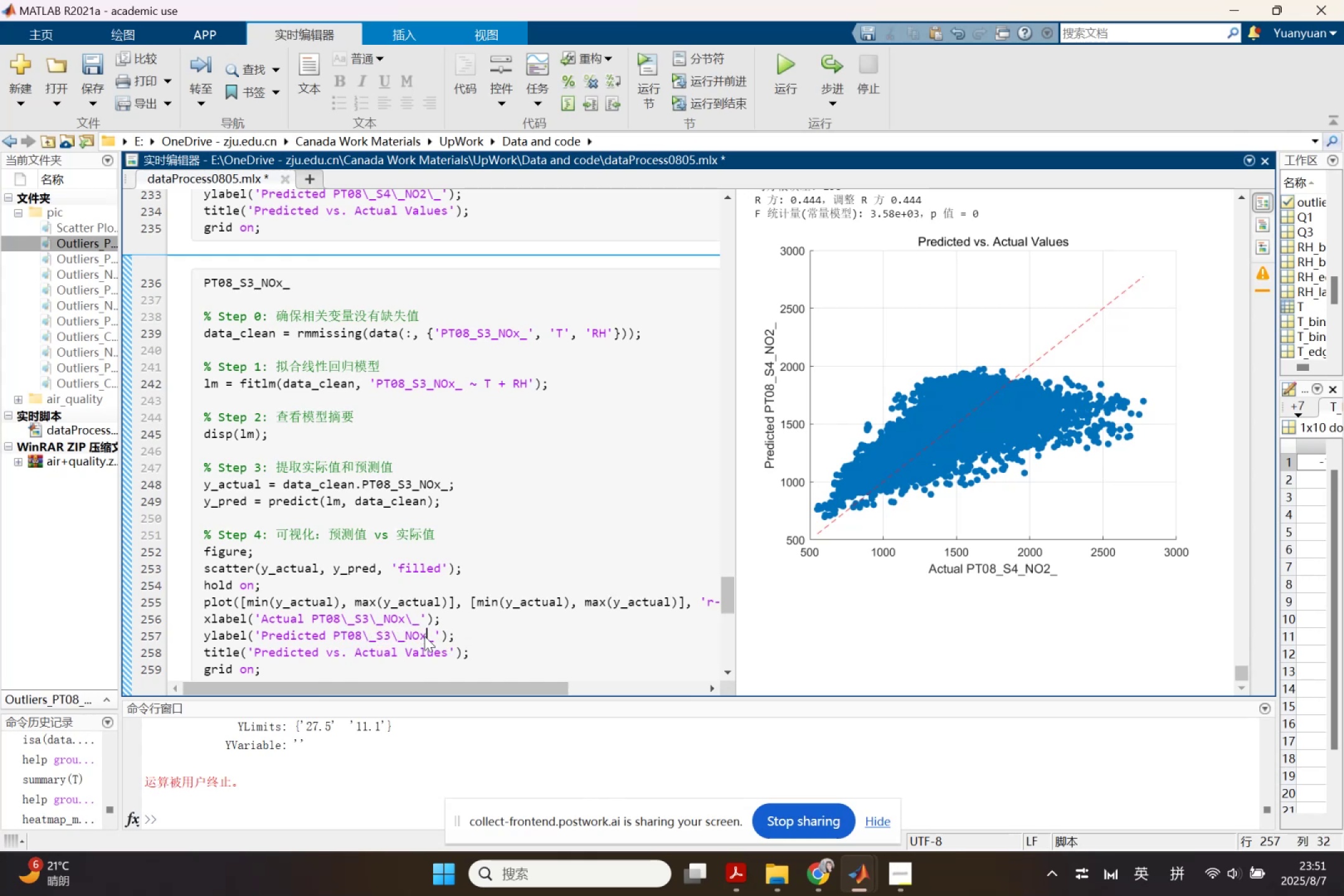 
key(Backslash)
 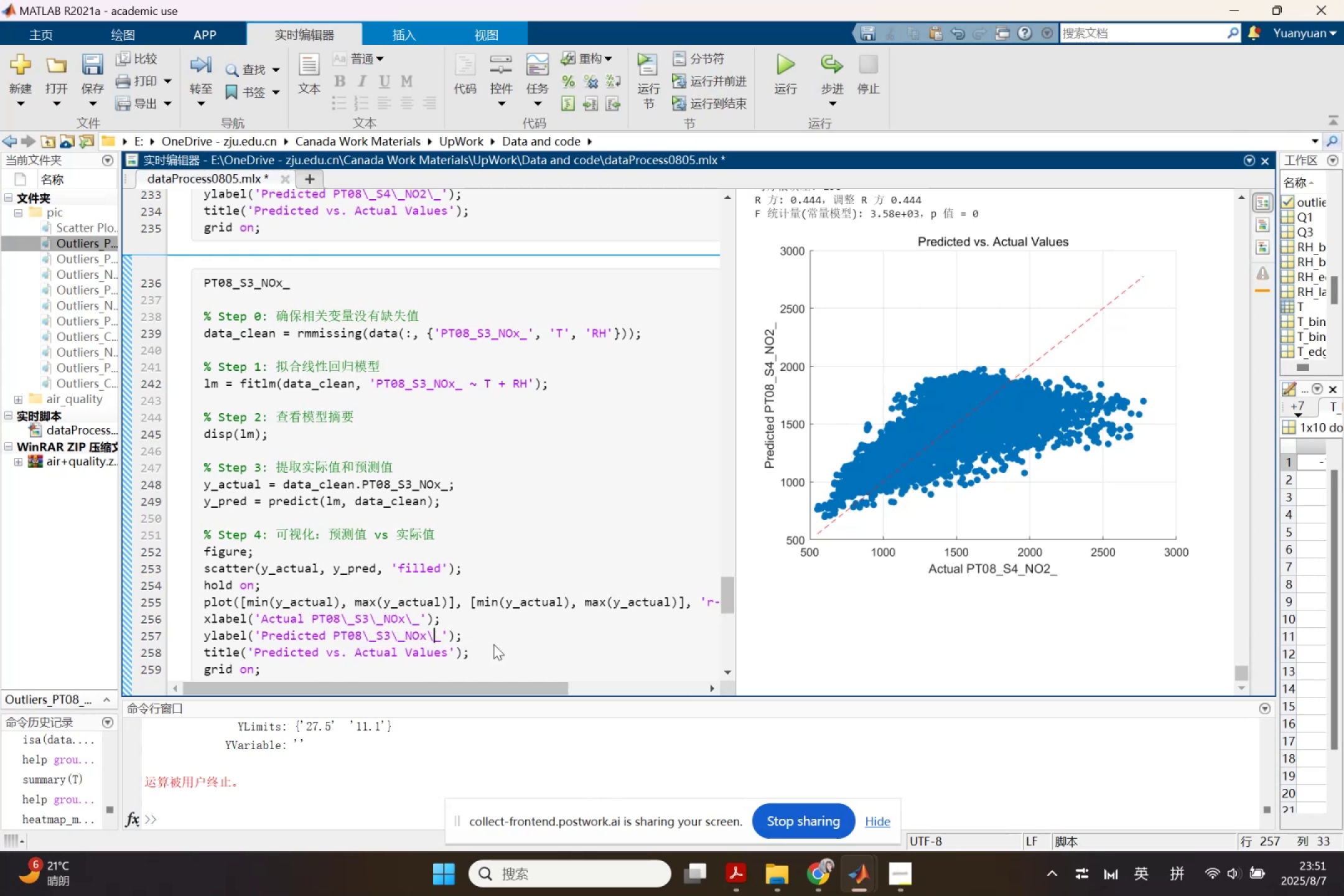 
left_click([493, 644])
 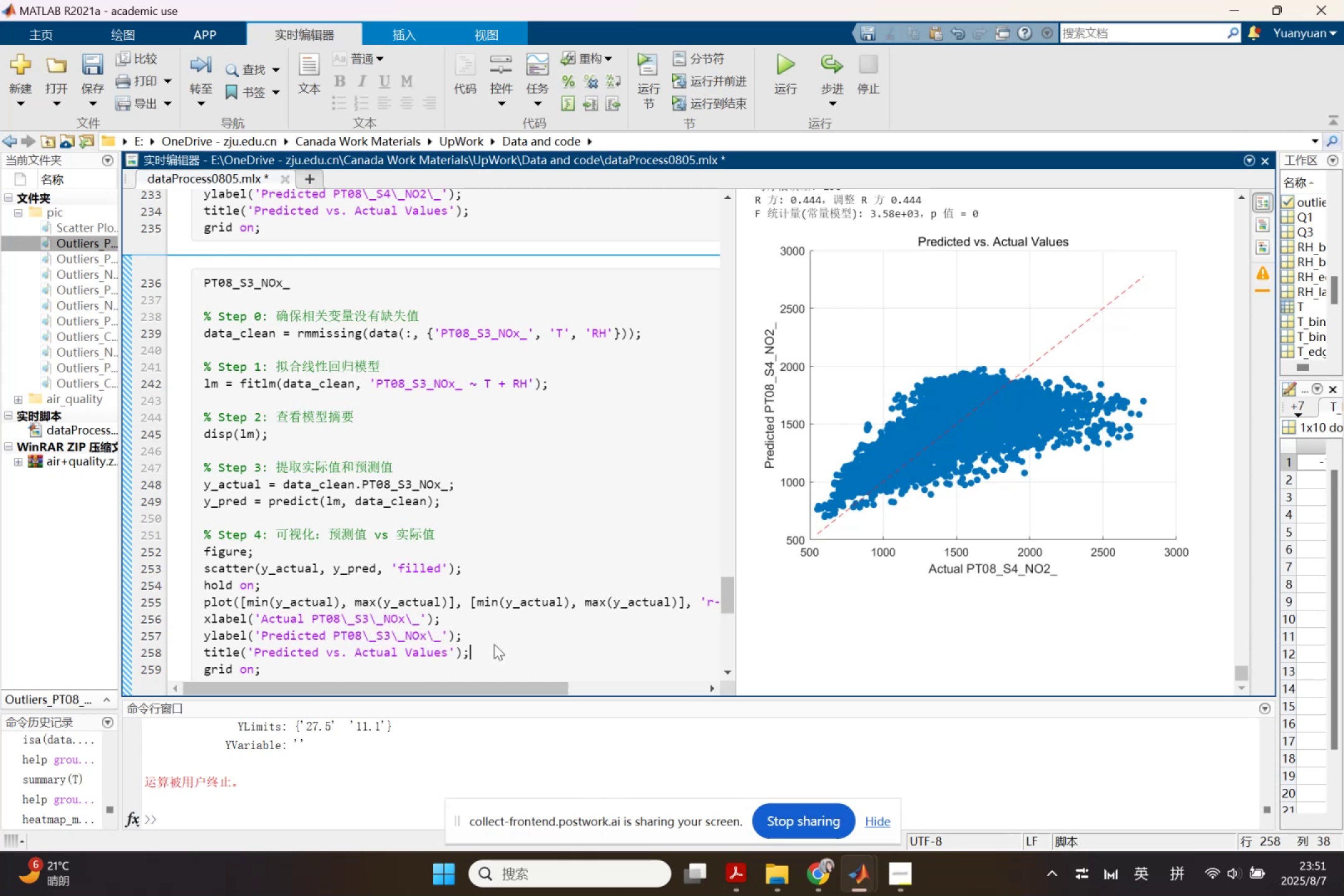 
scroll: coordinate [494, 644], scroll_direction: down, amount: 1.0
 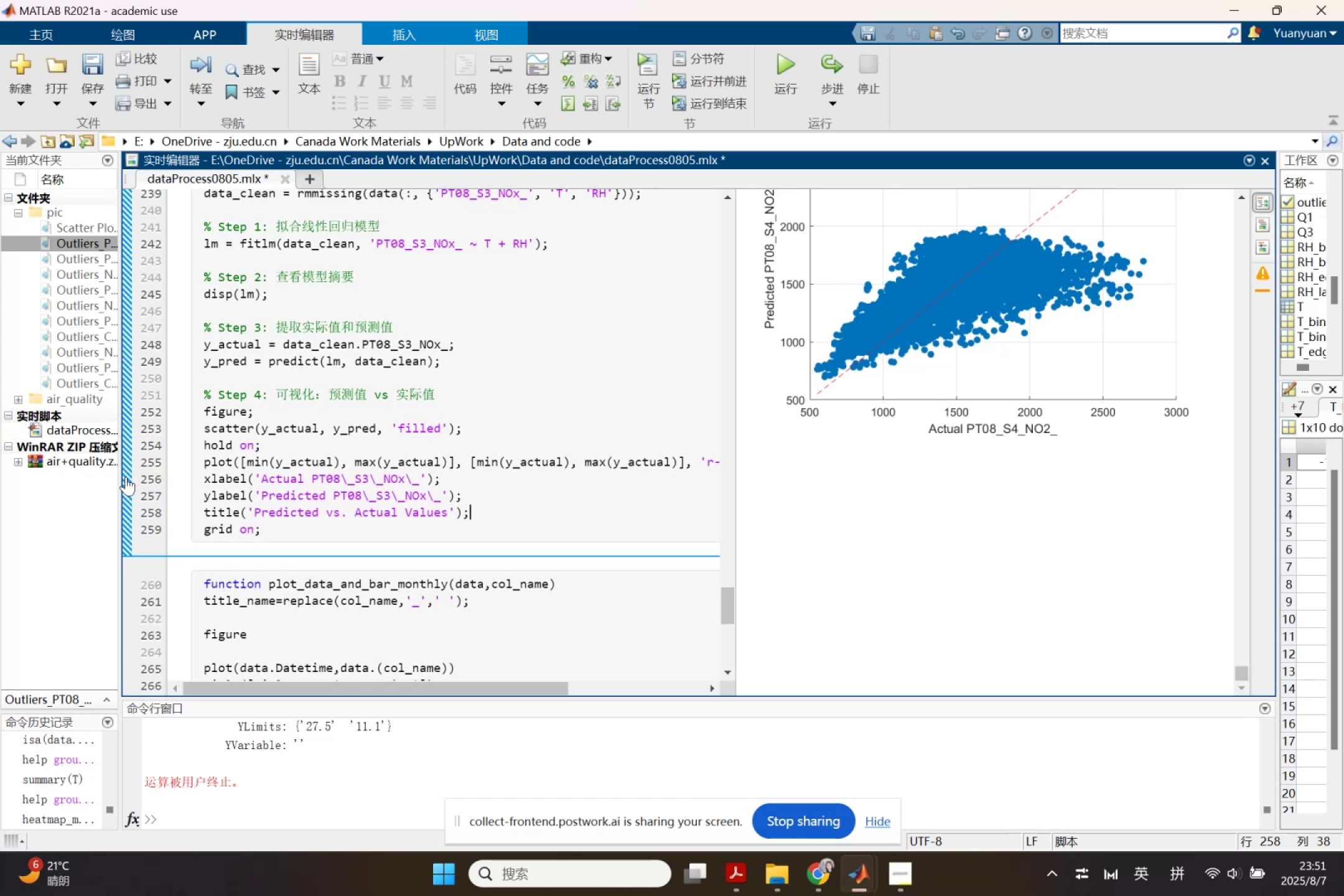 
left_click([124, 477])
 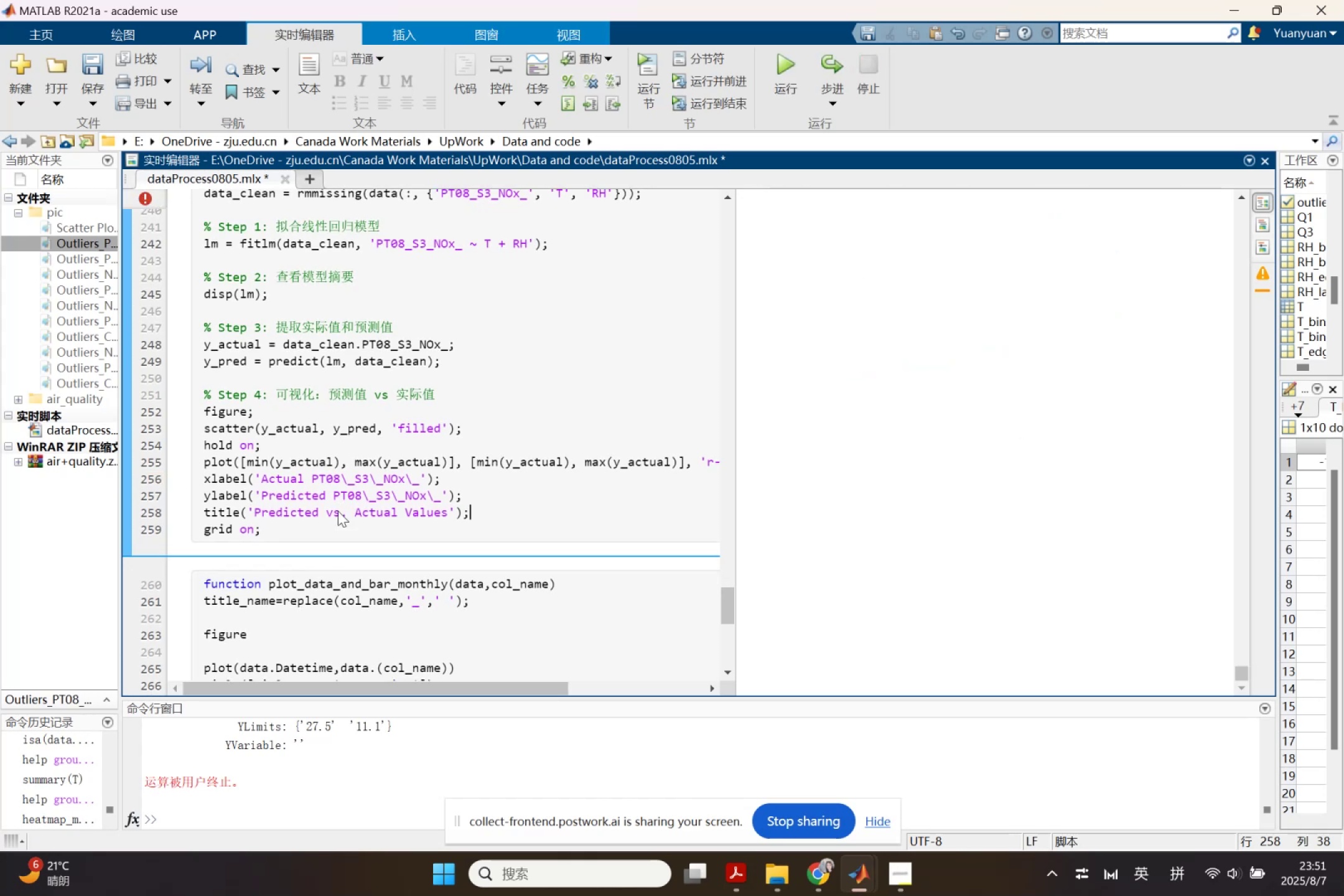 
wait(12.71)
 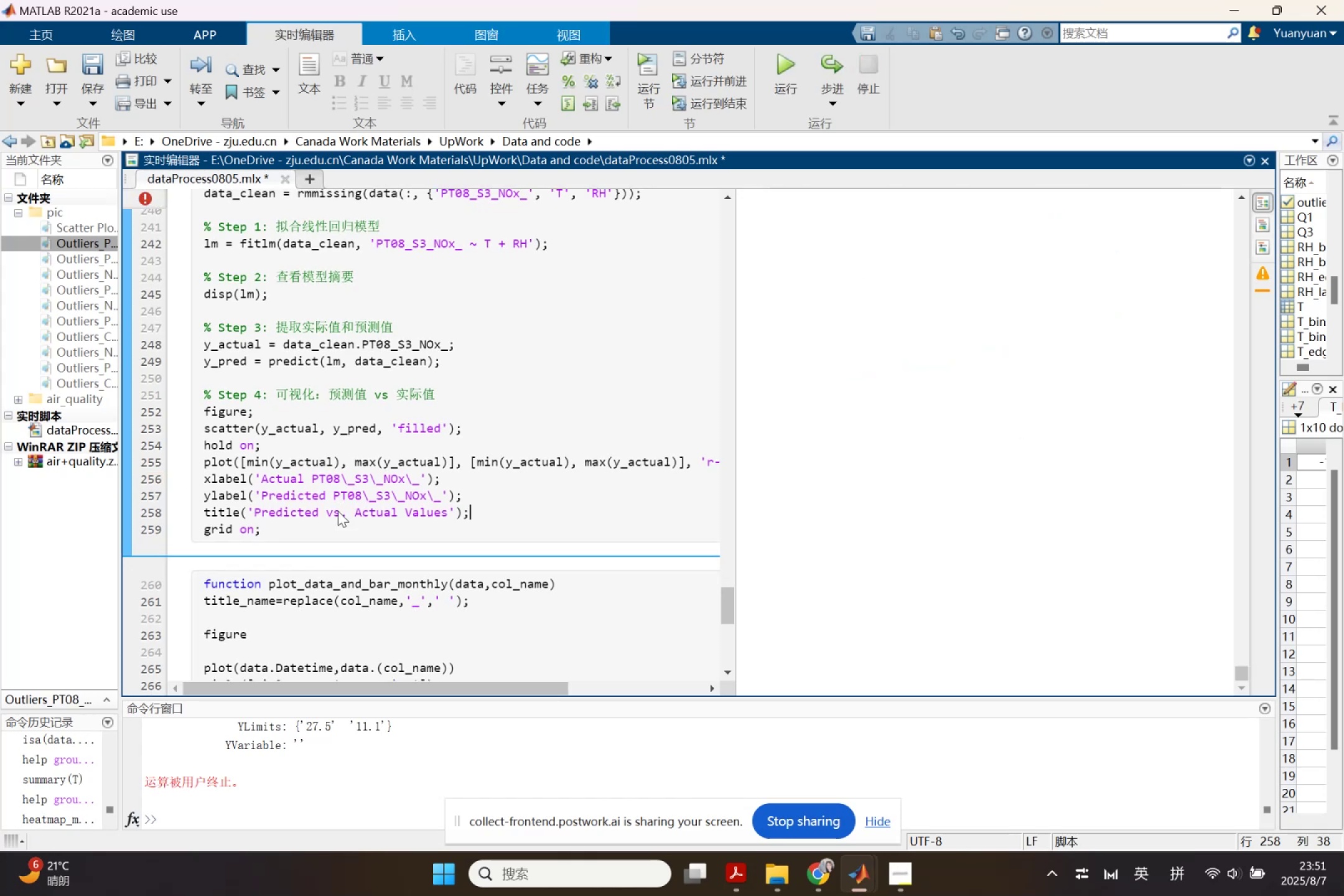 
scroll: coordinate [525, 419], scroll_direction: up, amount: 2.0
 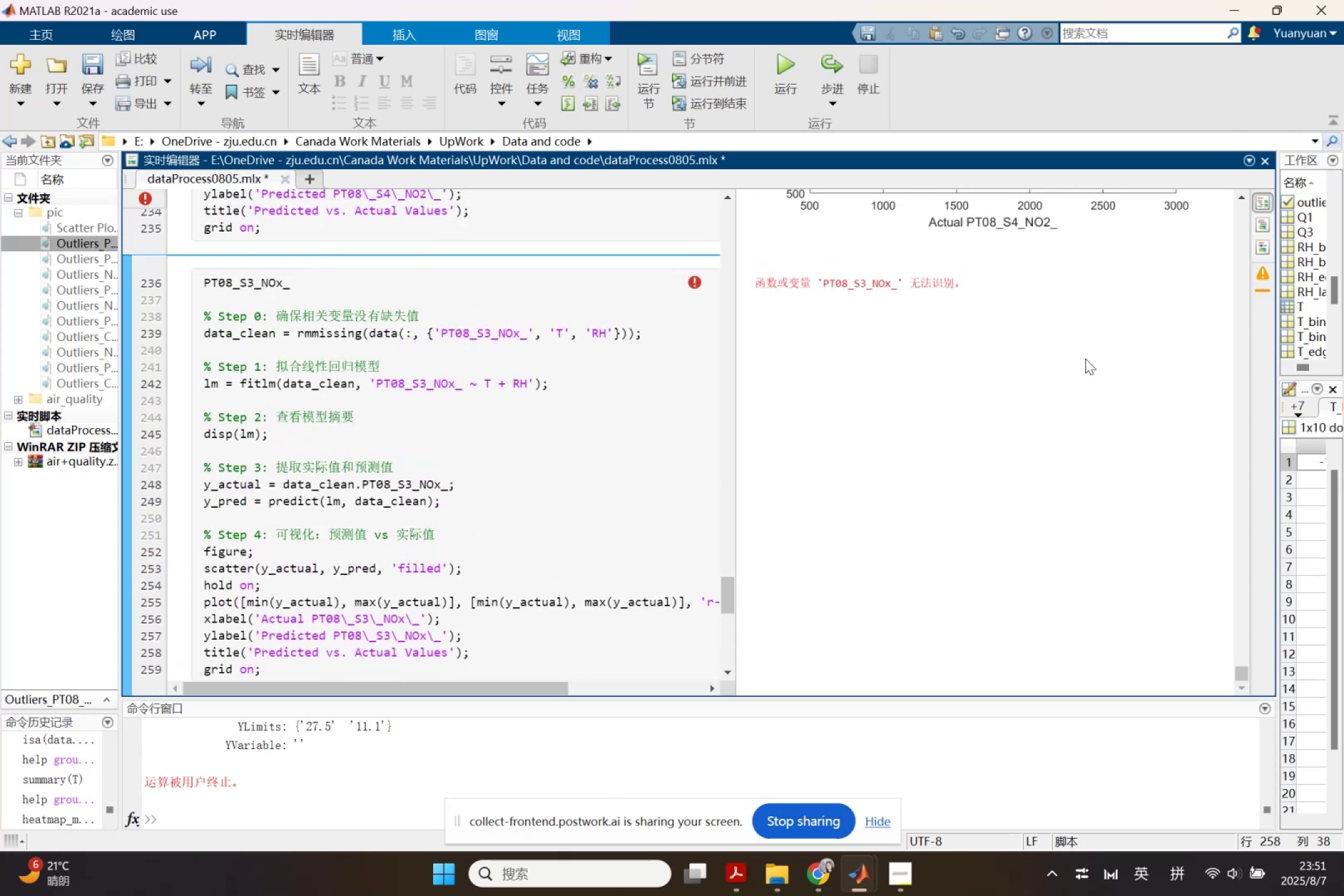 
wait(8.83)
 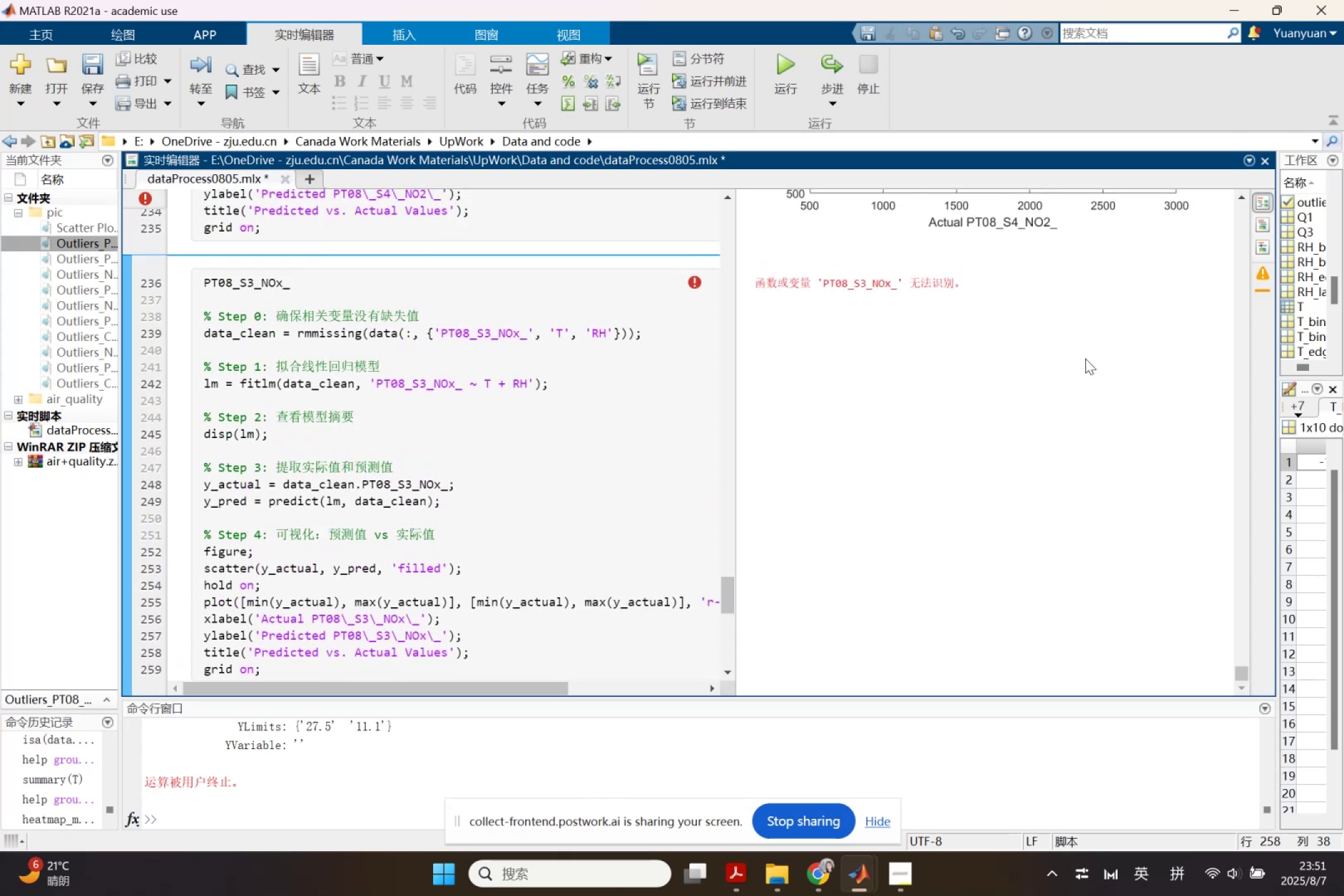 
left_click_drag(start_coordinate=[439, 279], to_coordinate=[175, 264])
 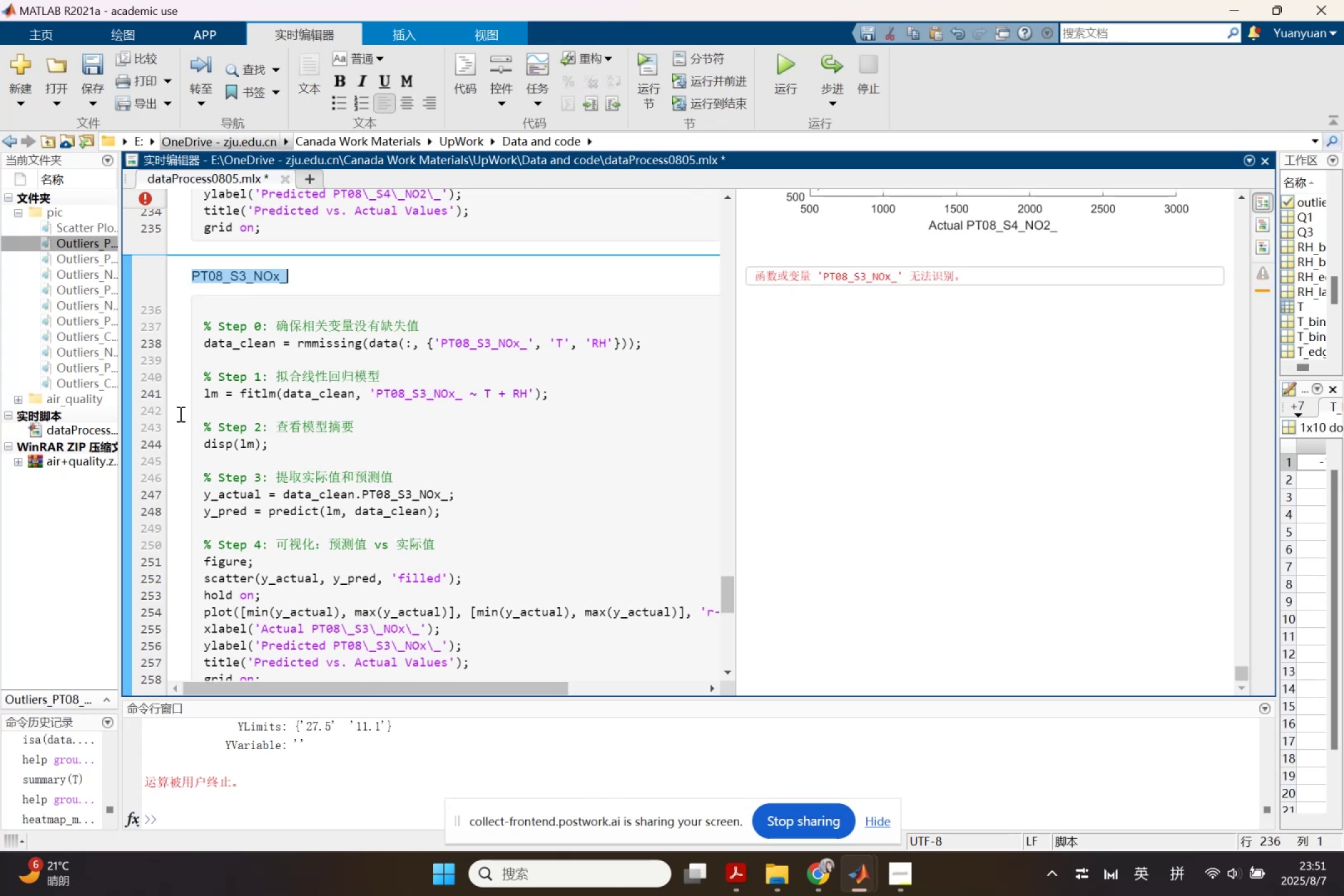 
left_click([124, 403])
 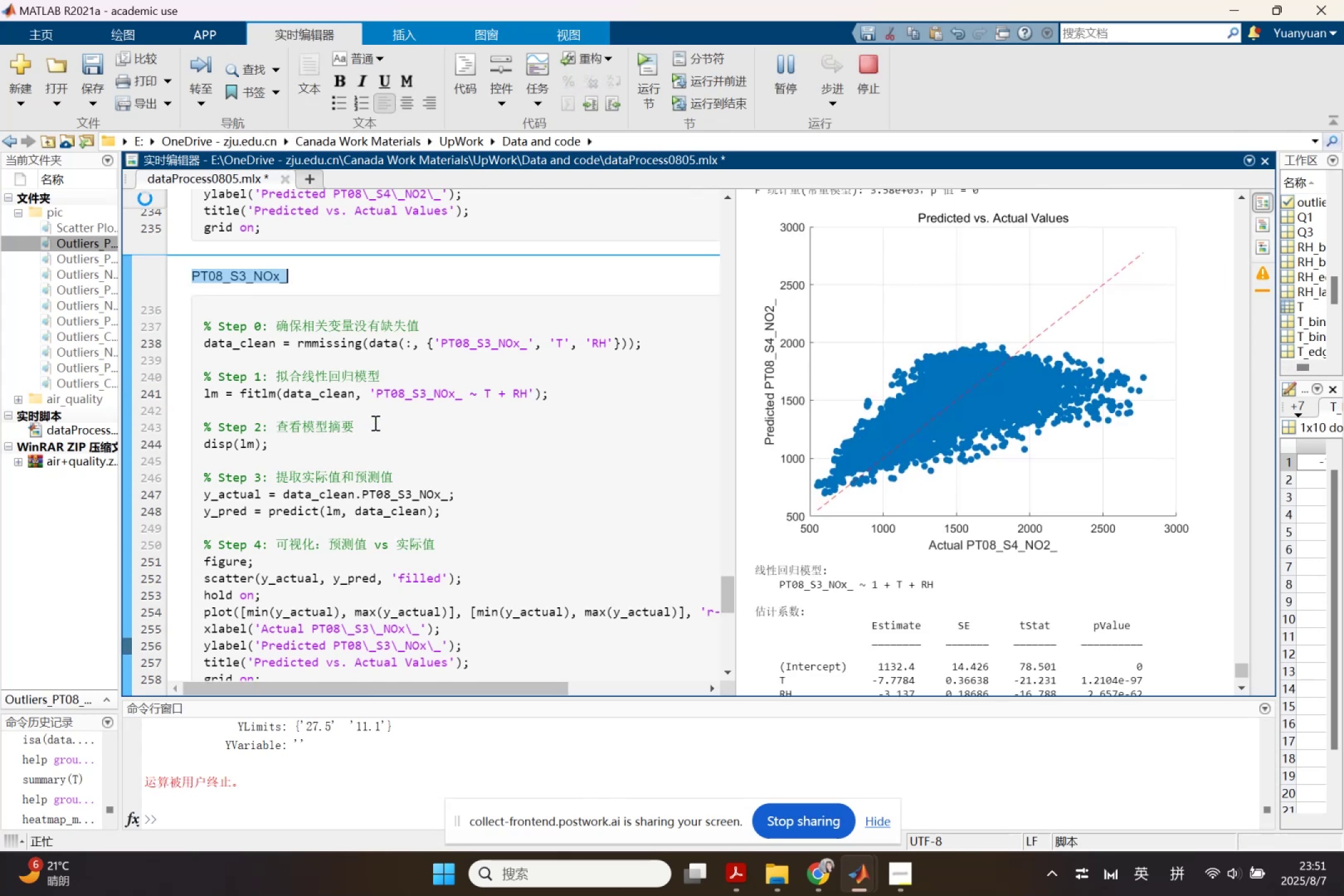 
scroll: coordinate [998, 615], scroll_direction: down, amount: 4.0
 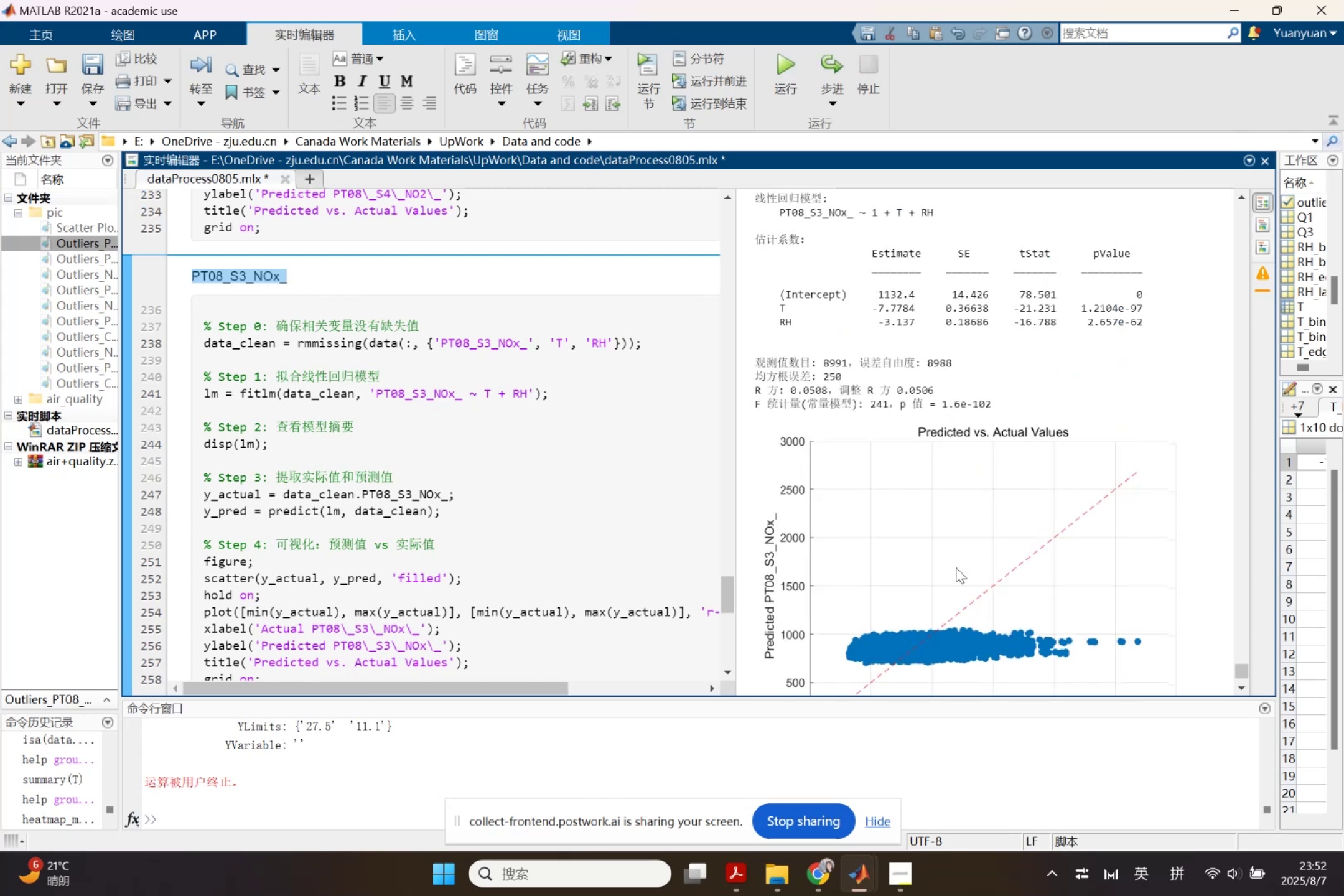 
wait(5.3)
 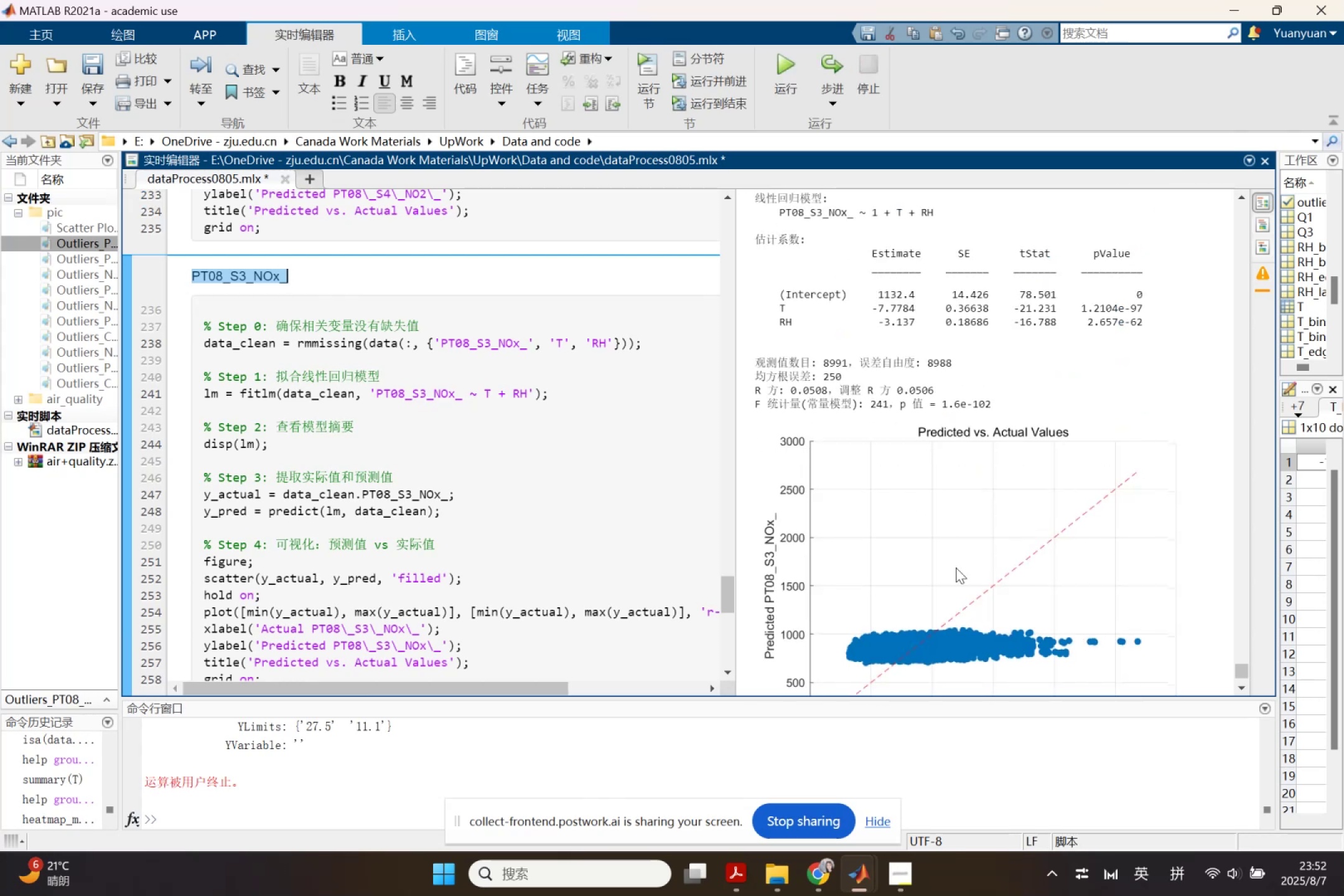 
scroll: coordinate [964, 546], scroll_direction: down, amount: 2.0
 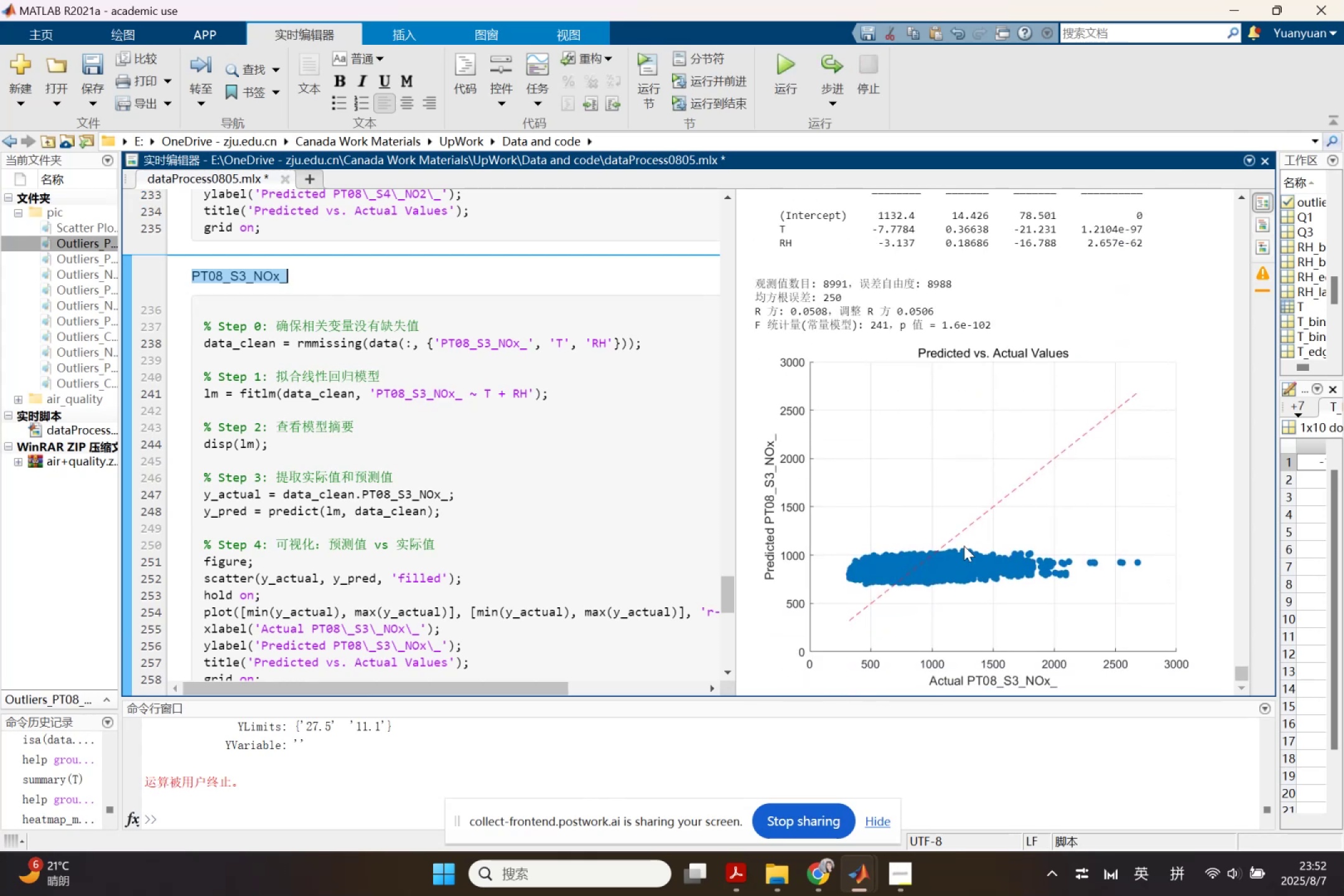 
scroll: coordinate [964, 546], scroll_direction: up, amount: 2.0
 